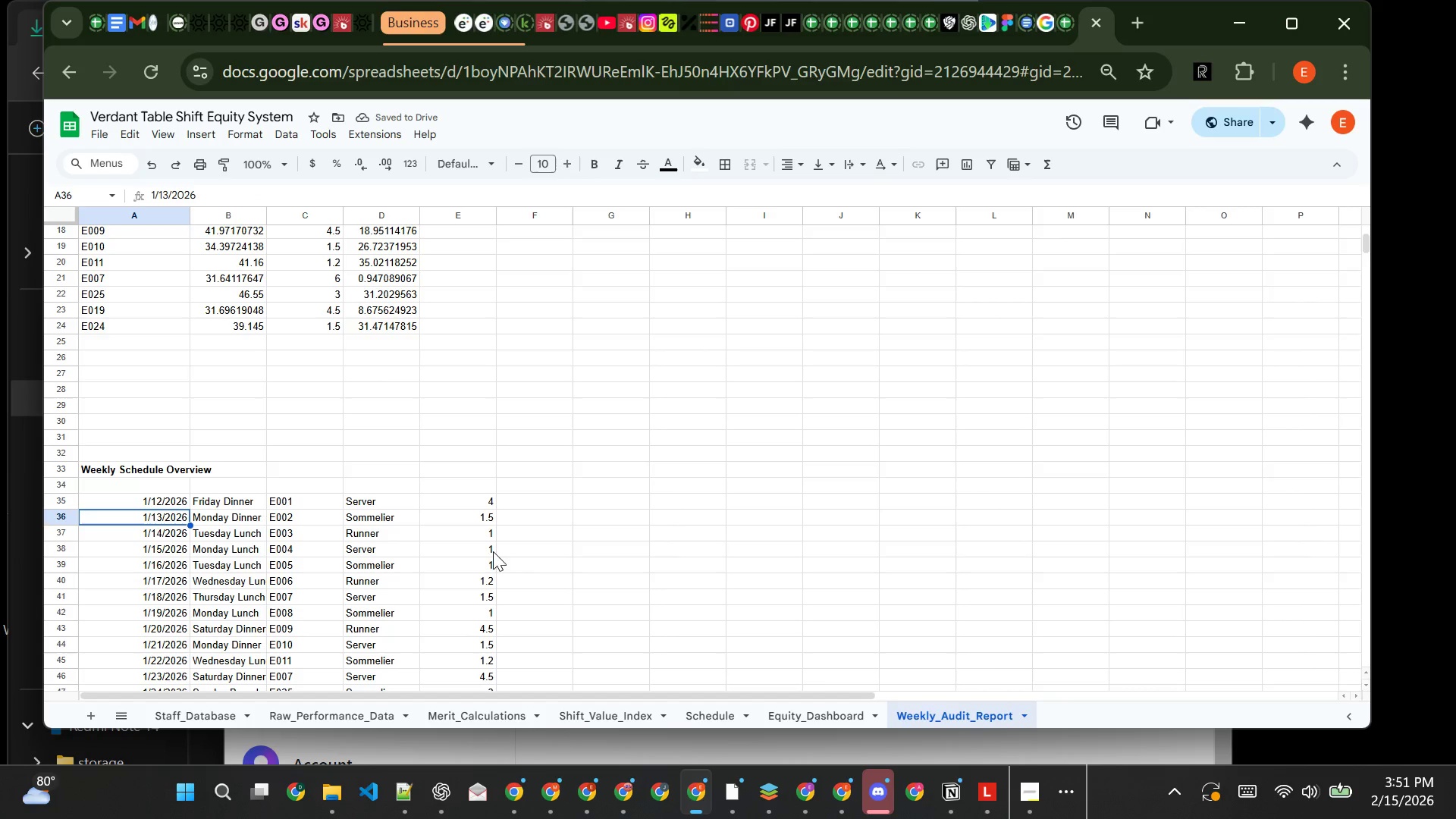 
wait(10.12)
 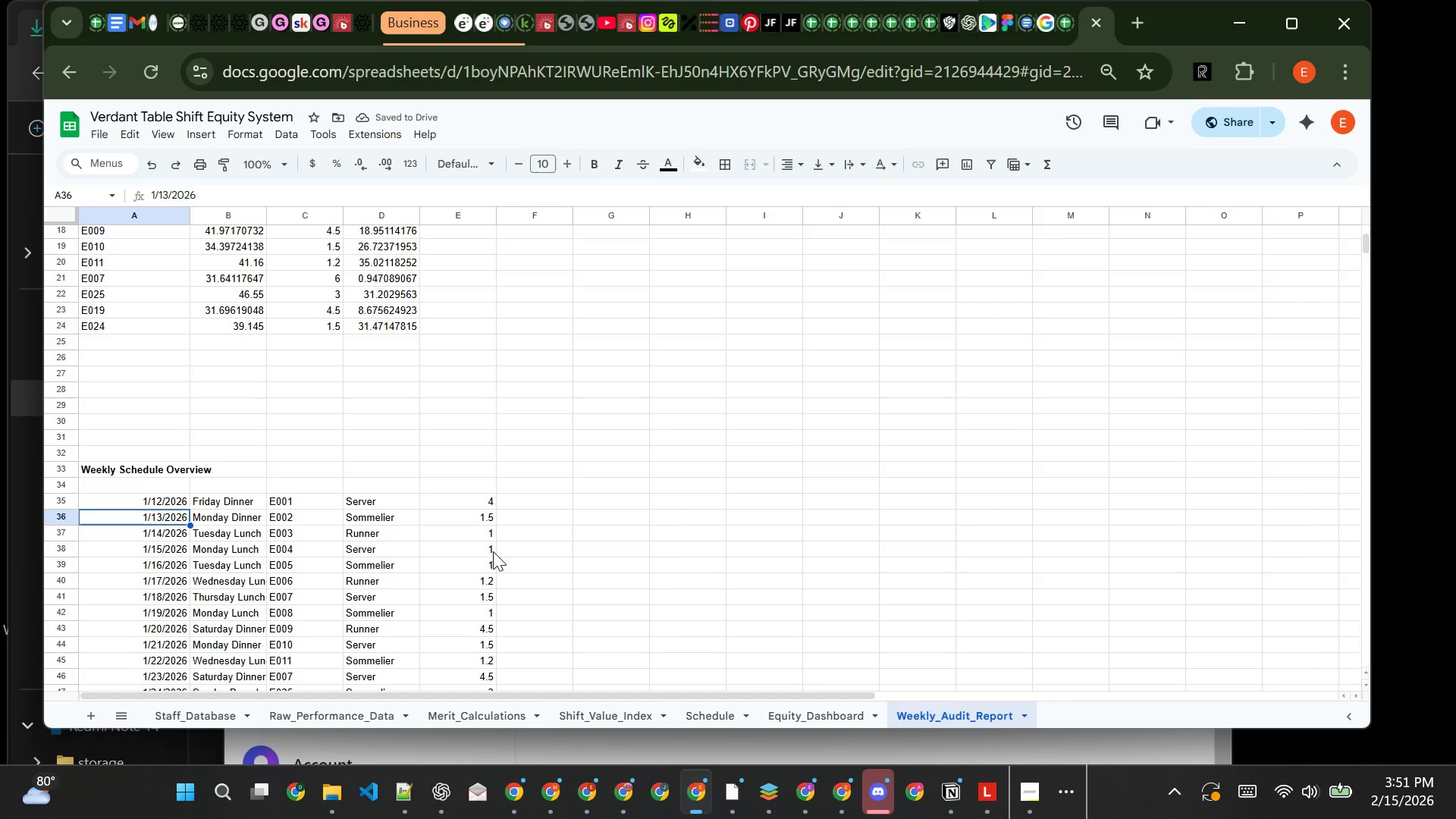 
left_click([166, 366])
 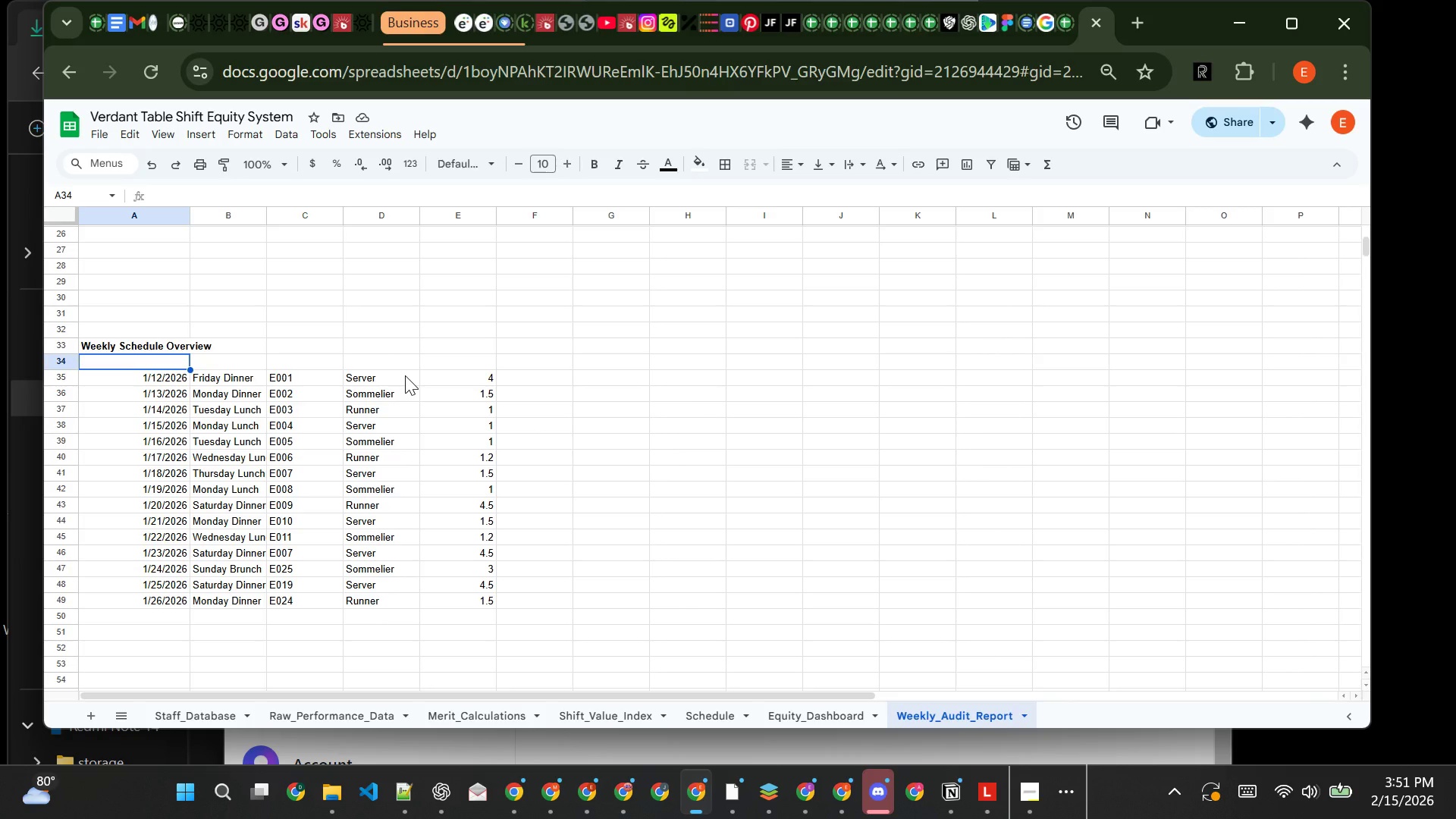 
wait(8.11)
 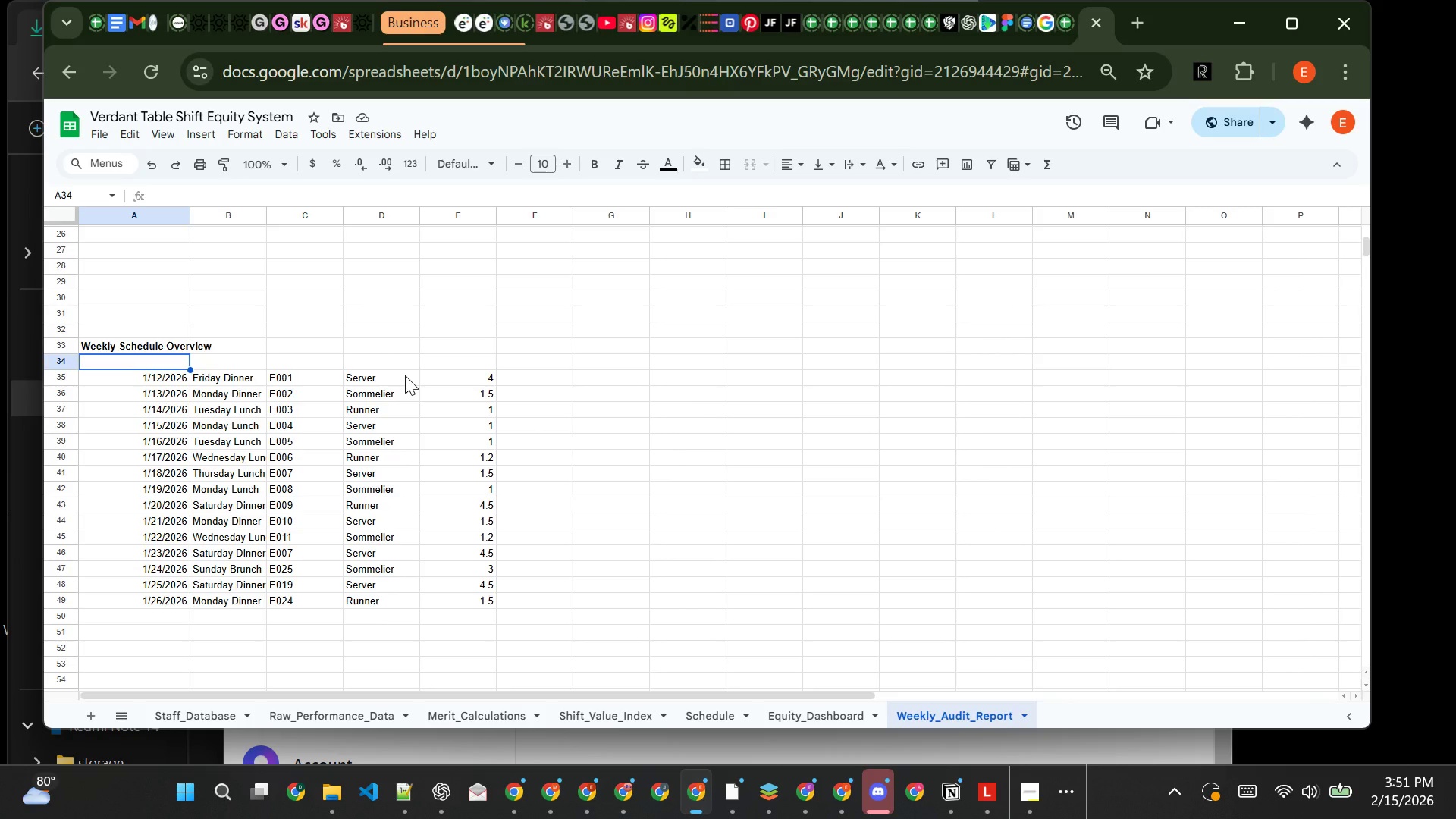 
type(dATE)
key(Backspace)
key(Backspace)
key(Backspace)
key(Backspace)
type(Date)
 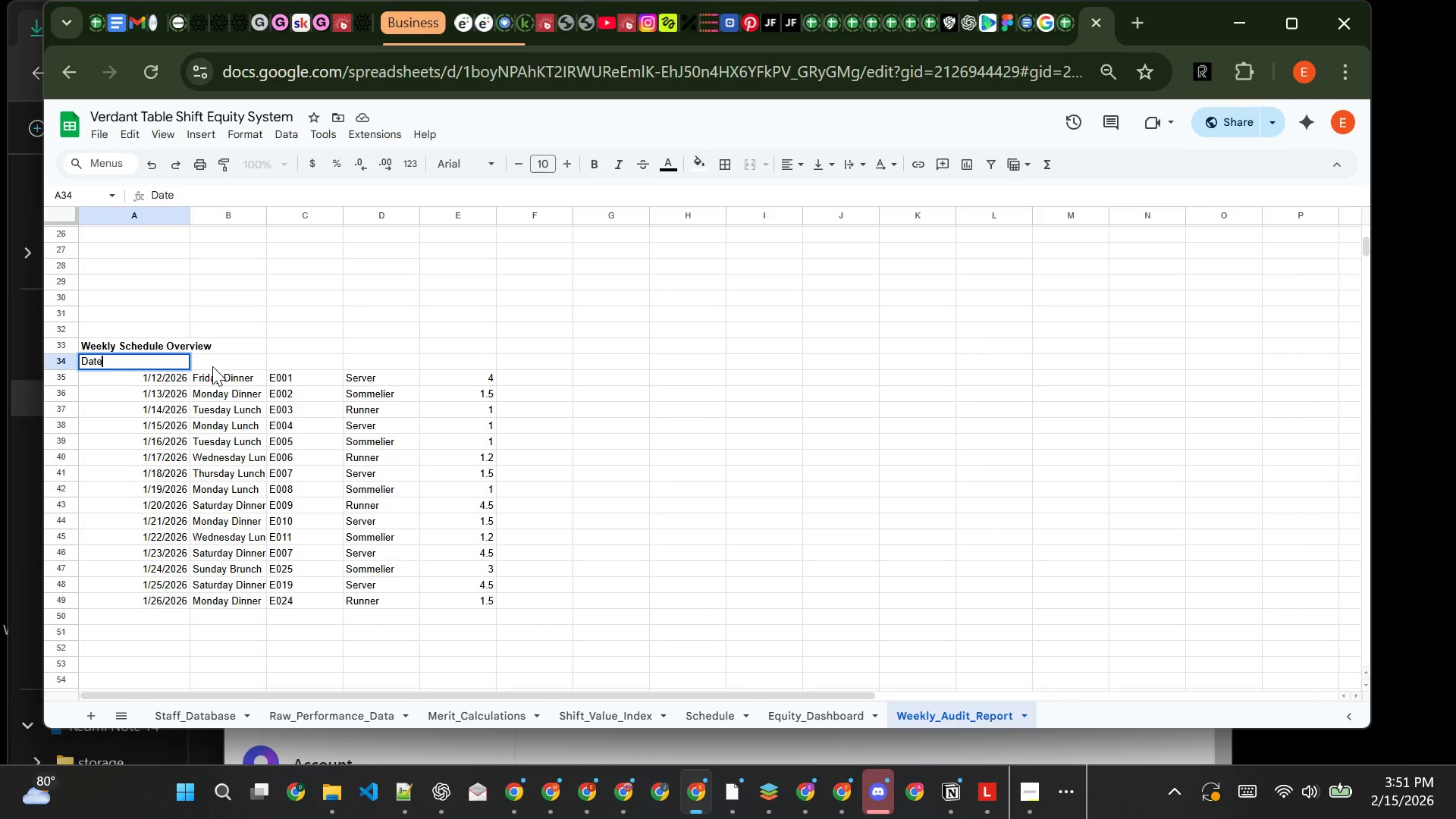 
left_click([212, 366])
 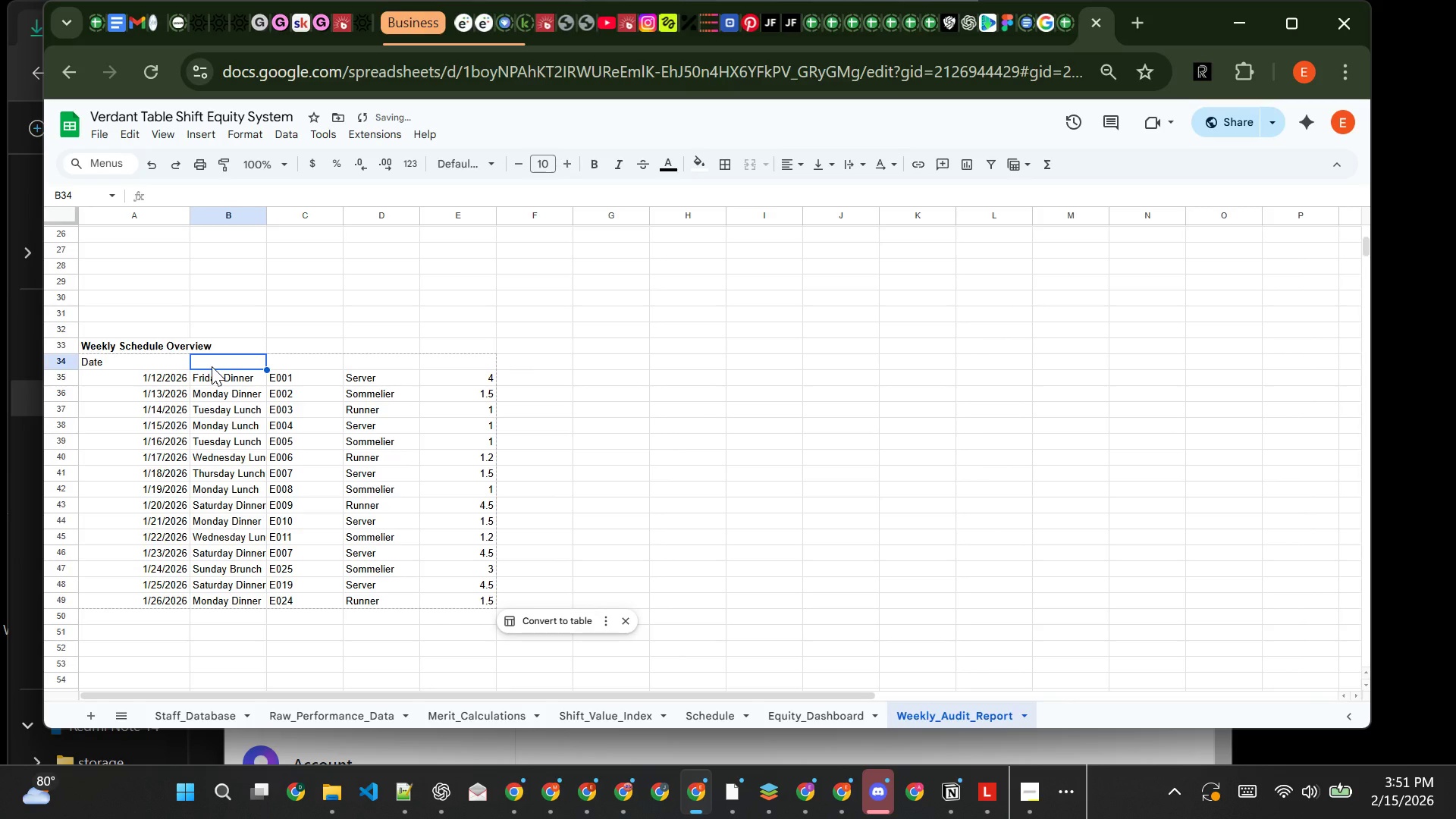 
type(Shift)
 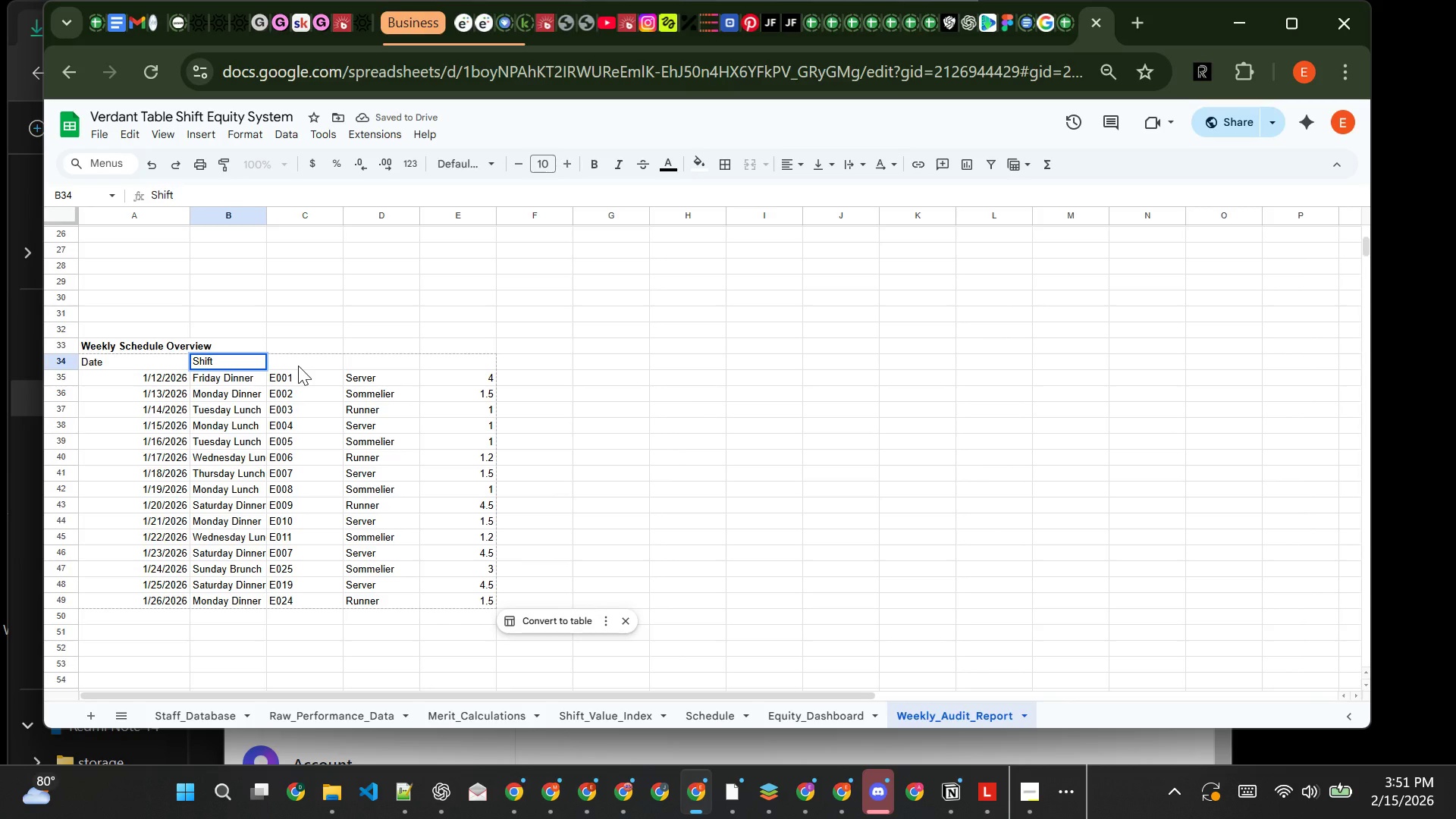 
left_click([298, 366])
 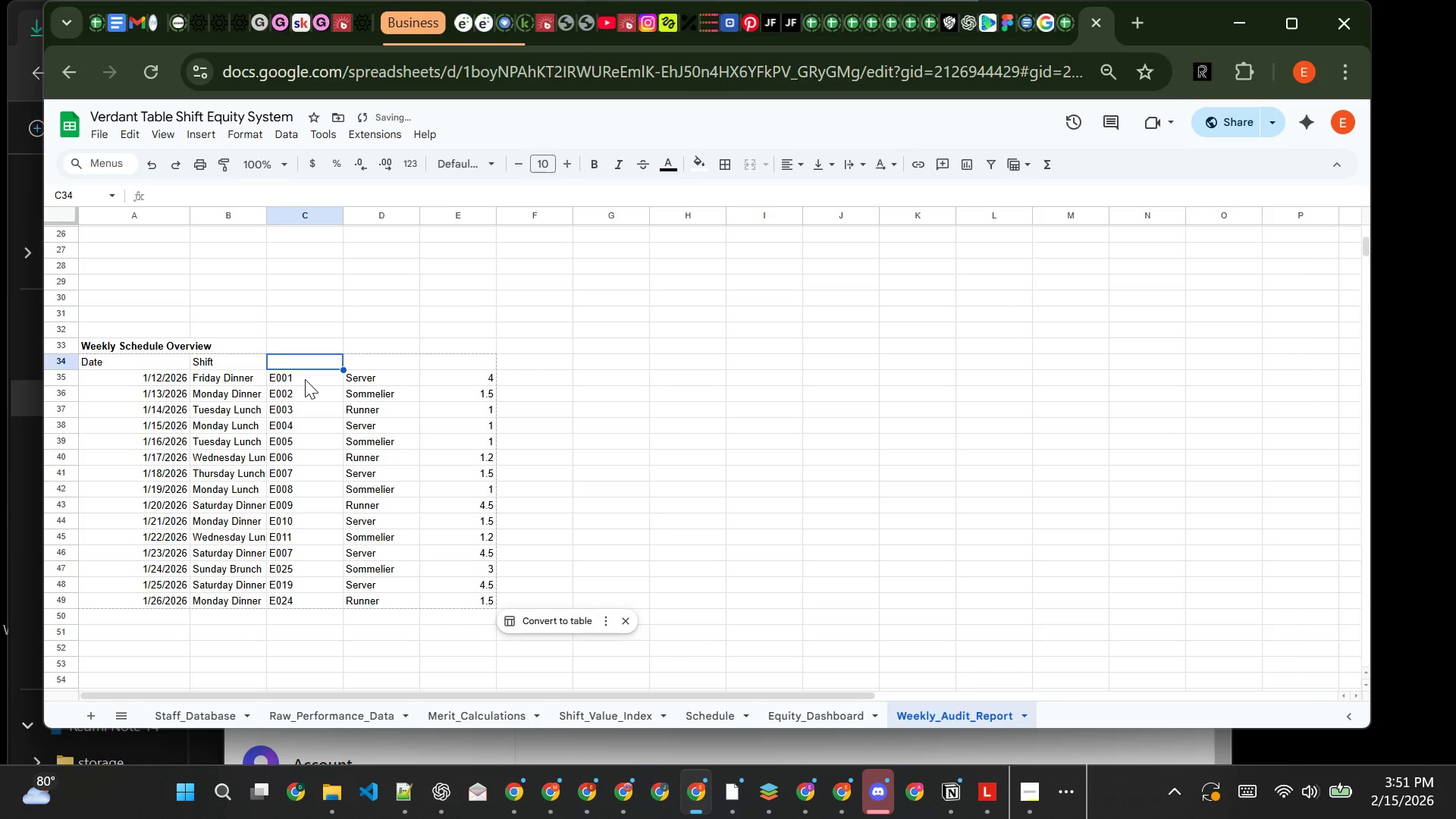 
type(S)
key(Backspace)
type(Employee ID)
 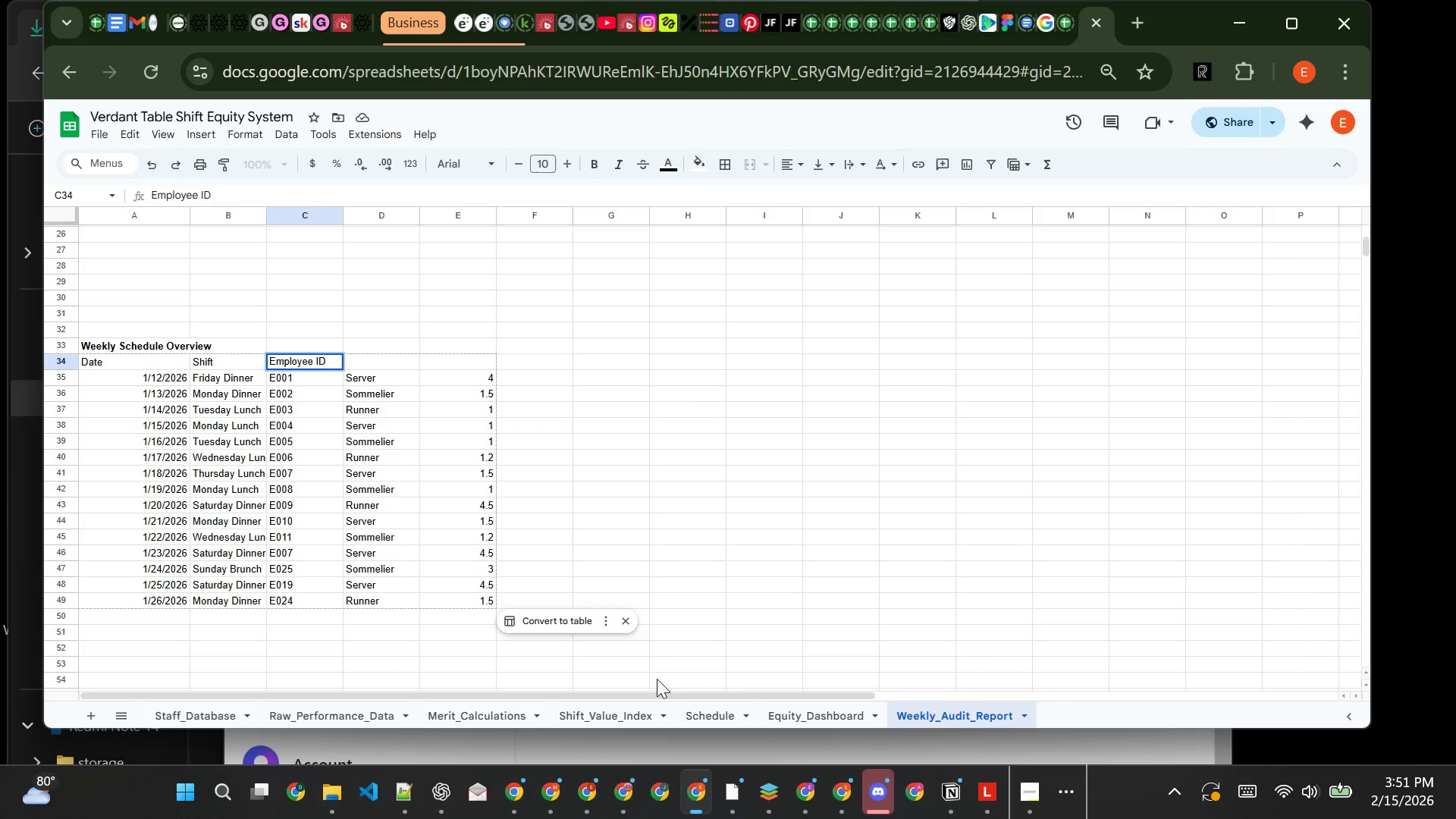 
left_click([704, 711])
 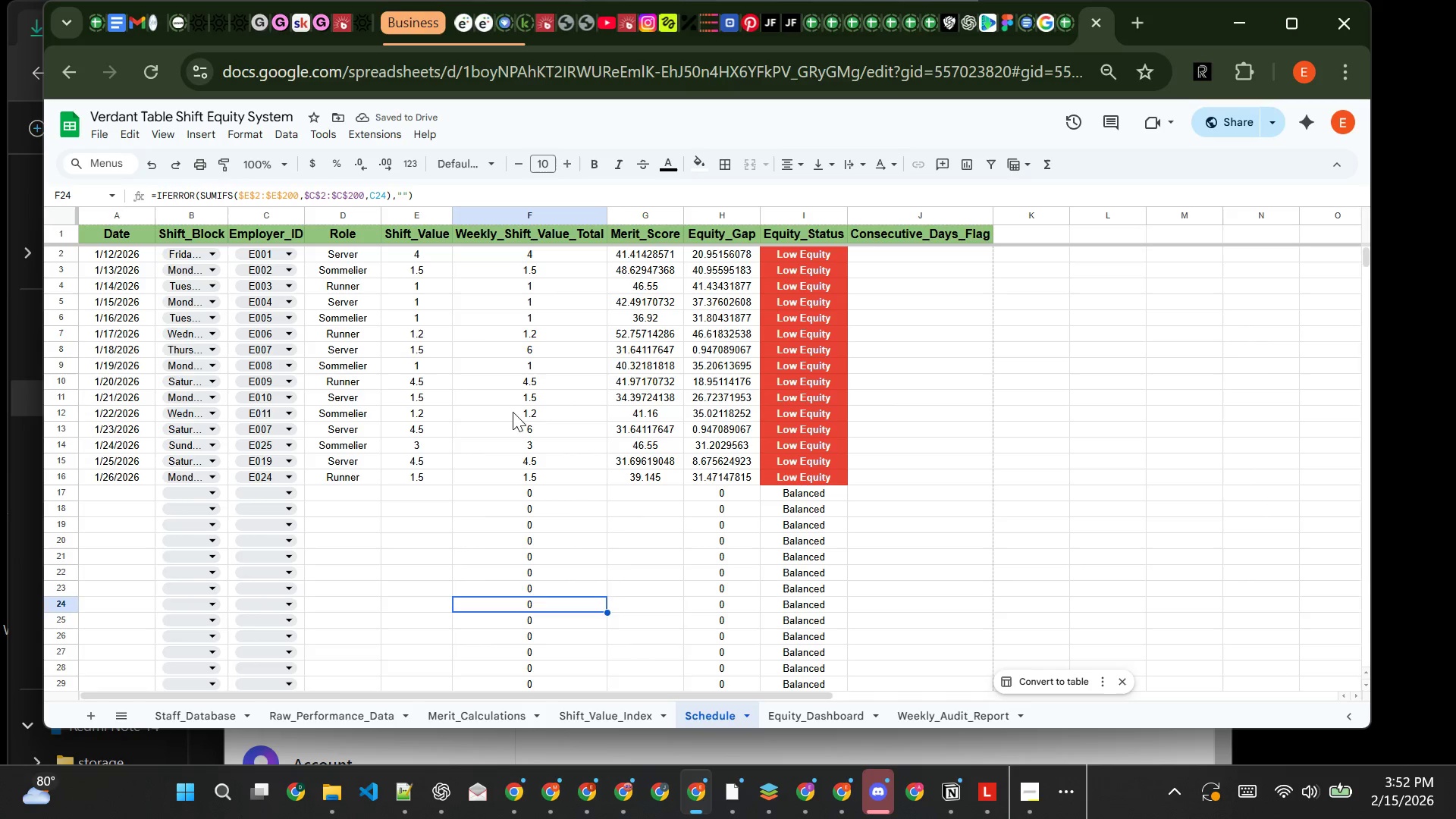 
wait(9.14)
 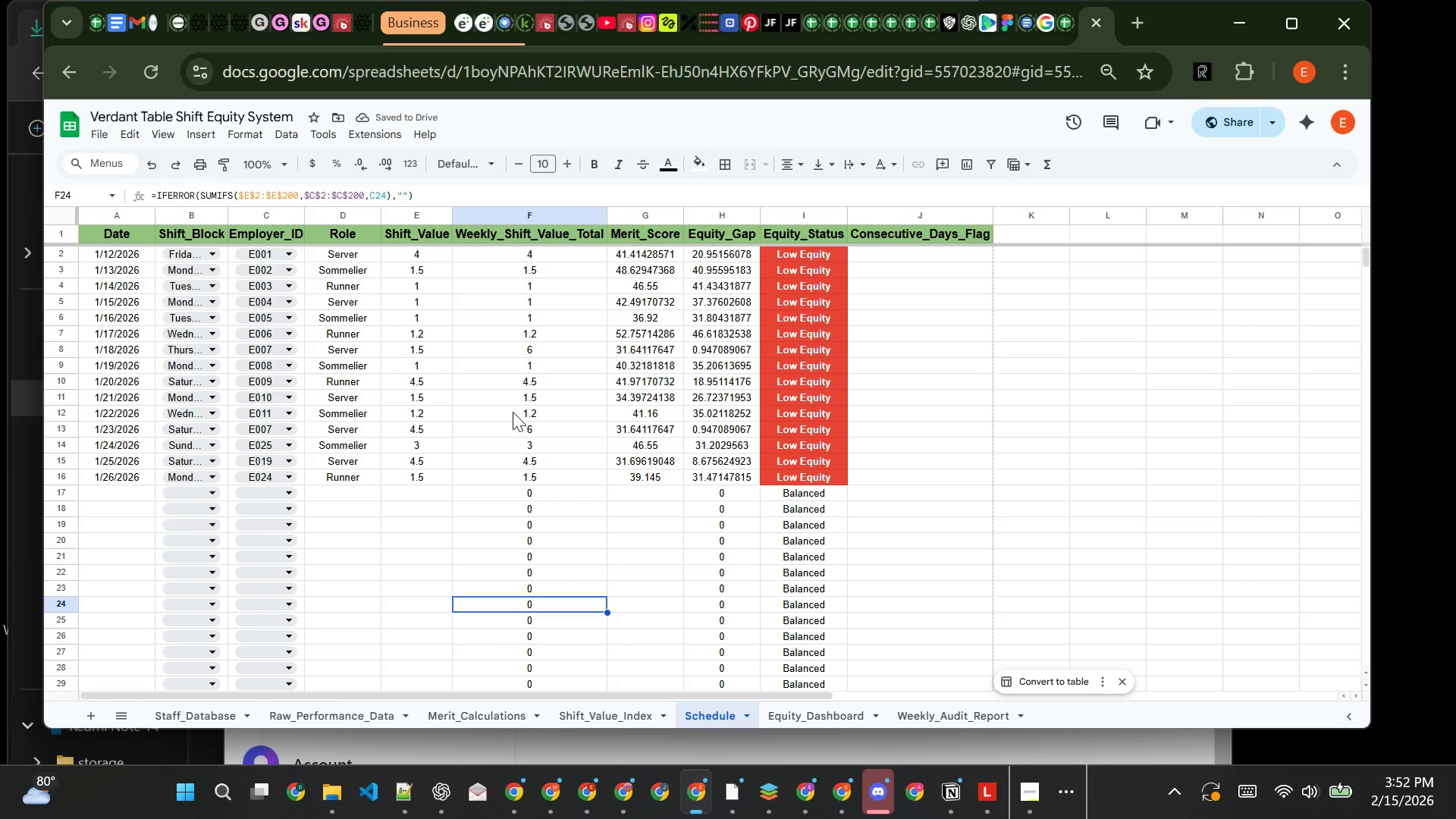 
left_click([931, 701])
 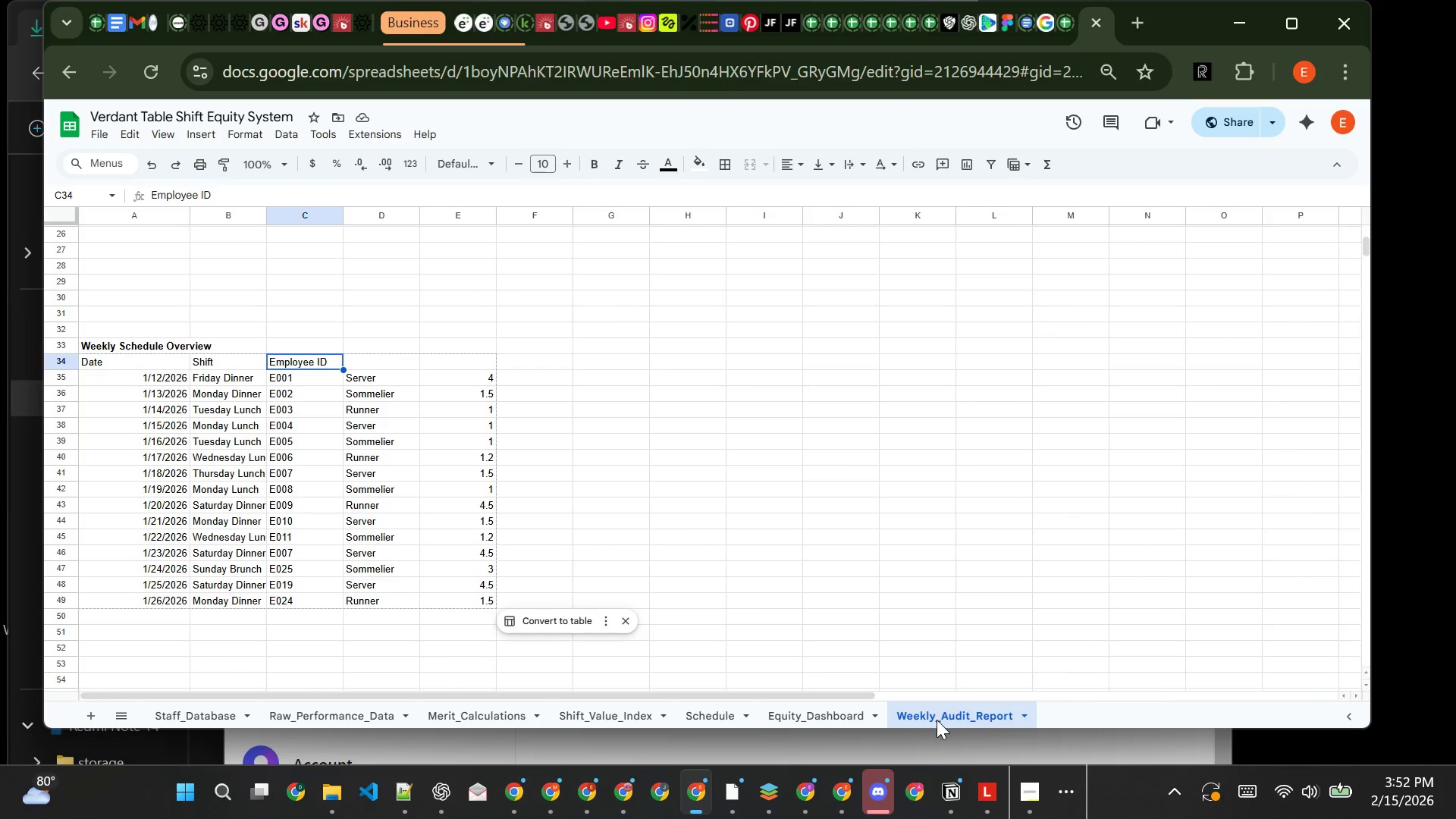 
left_click([937, 720])
 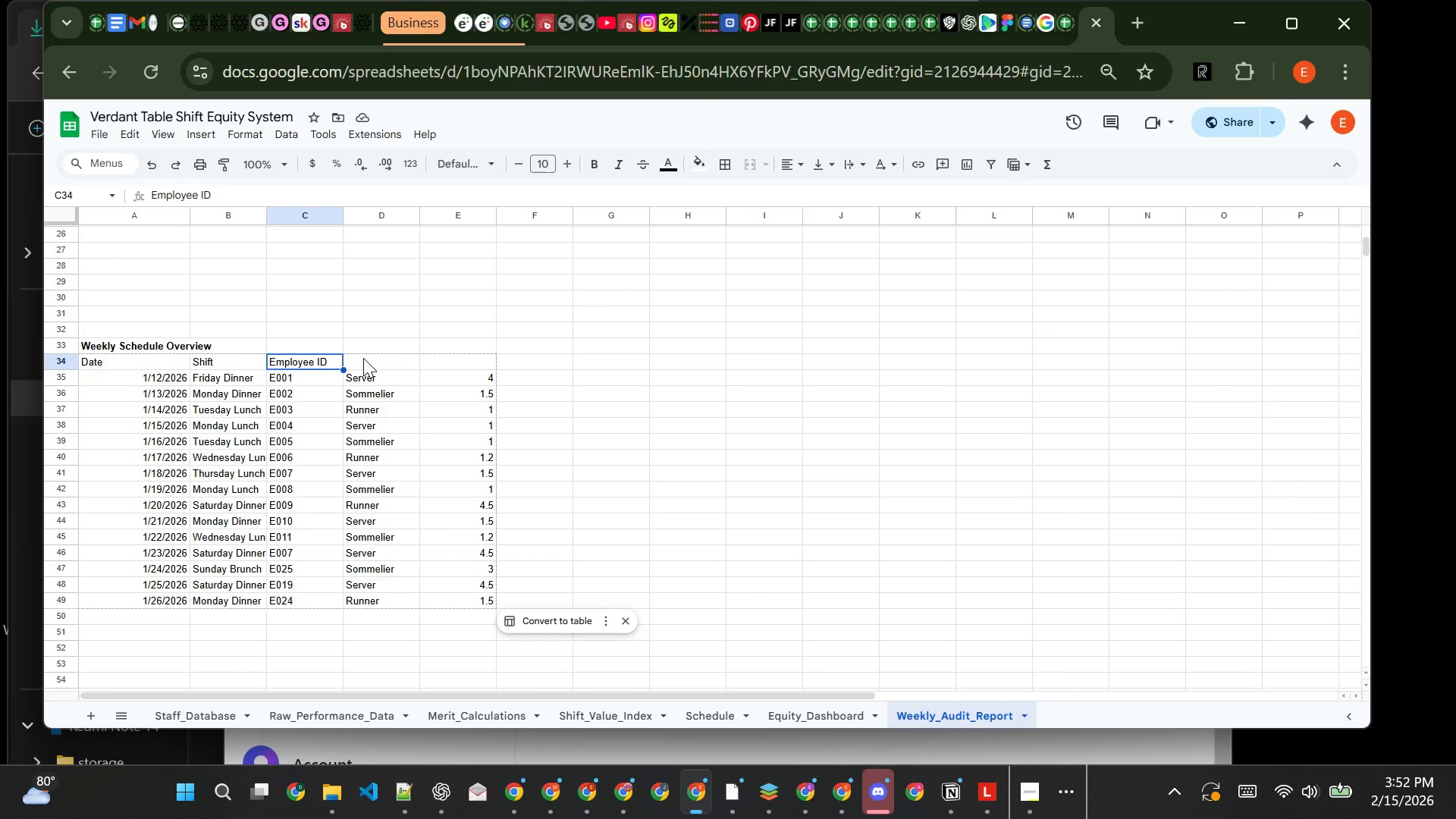 
left_click([363, 358])
 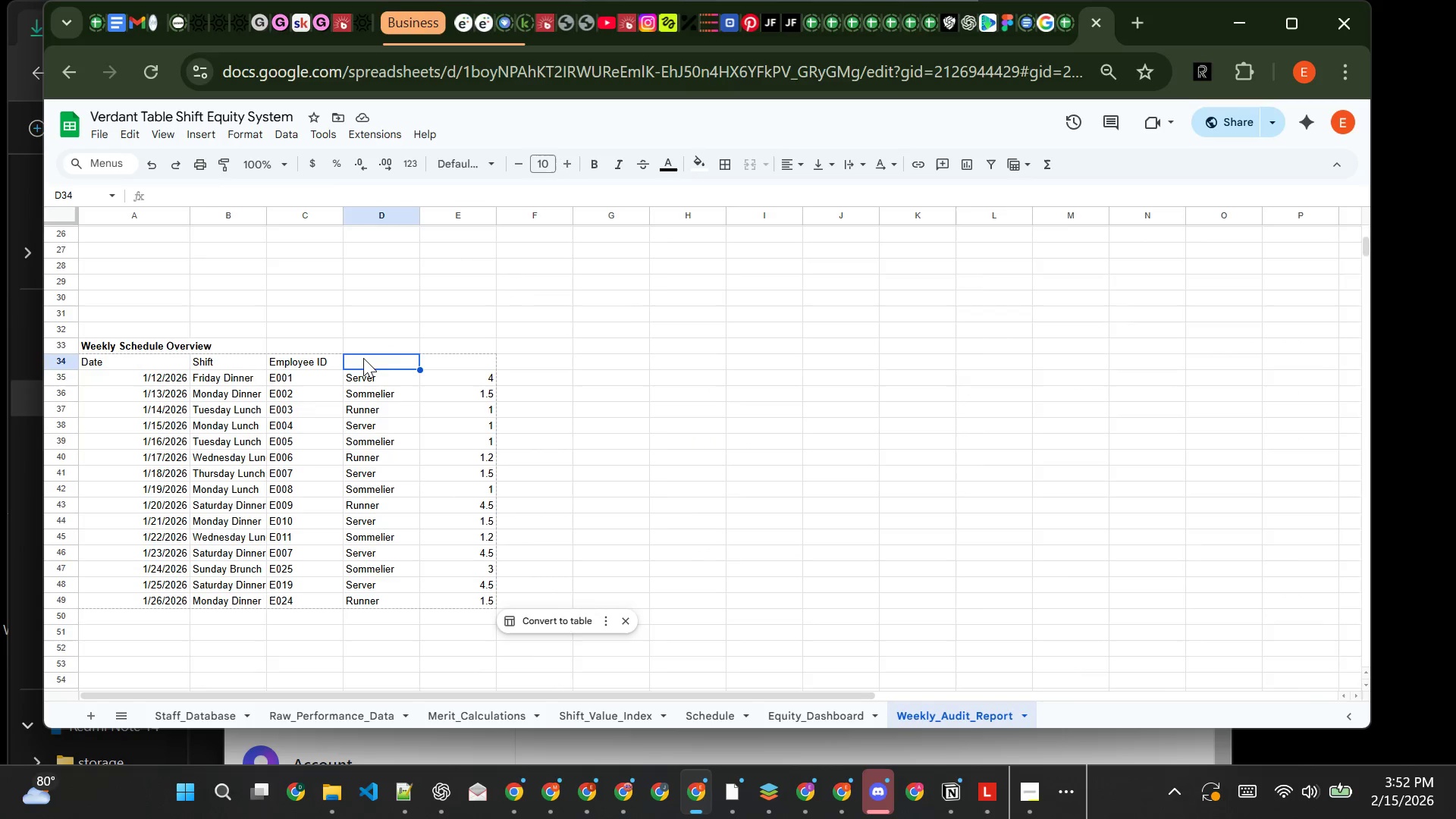 
type(rOLE)
key(Backspace)
key(Backspace)
key(Backspace)
key(Backspace)
type(E)
key(Backspace)
type(Role)
 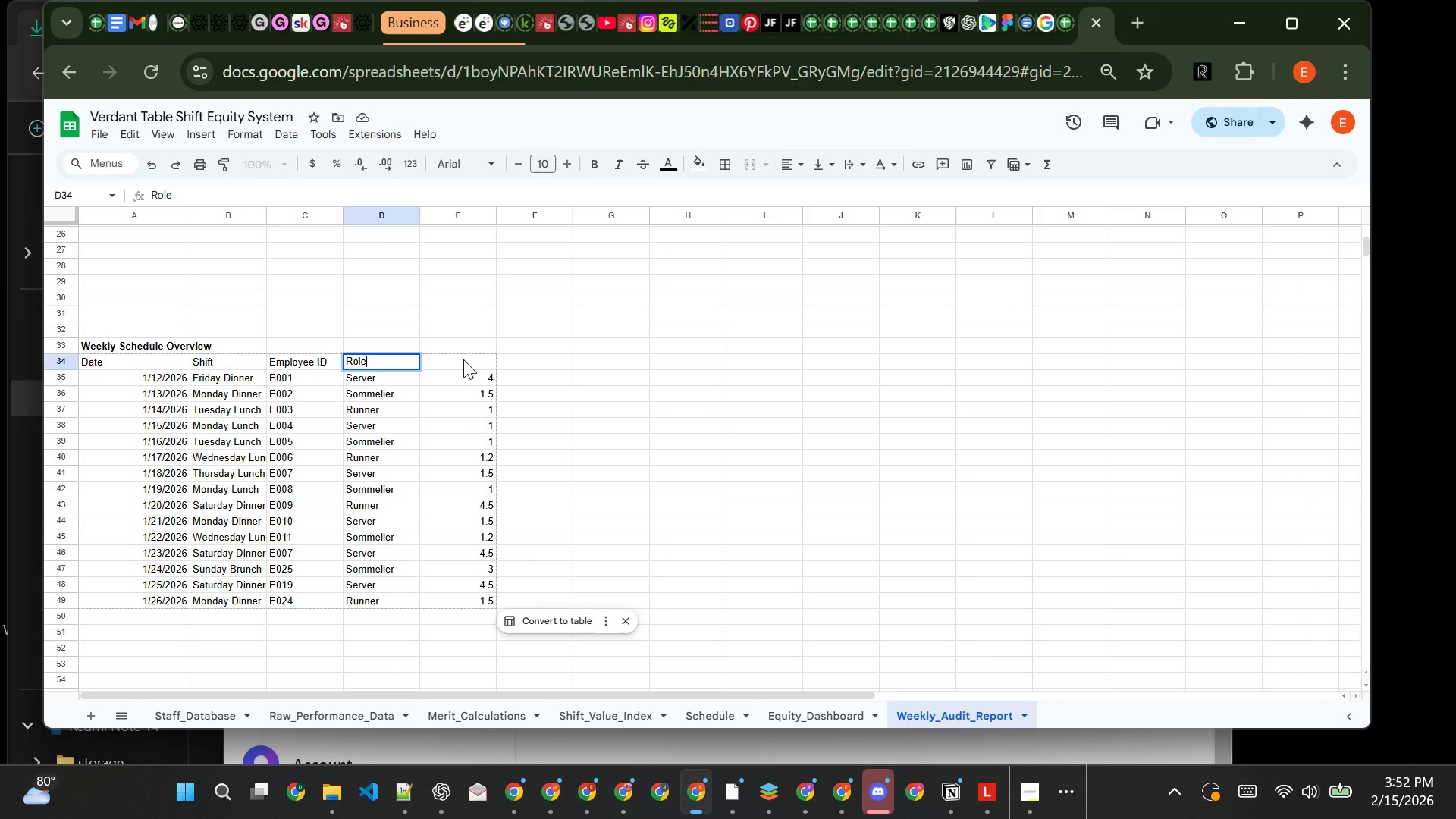 
left_click([463, 359])
 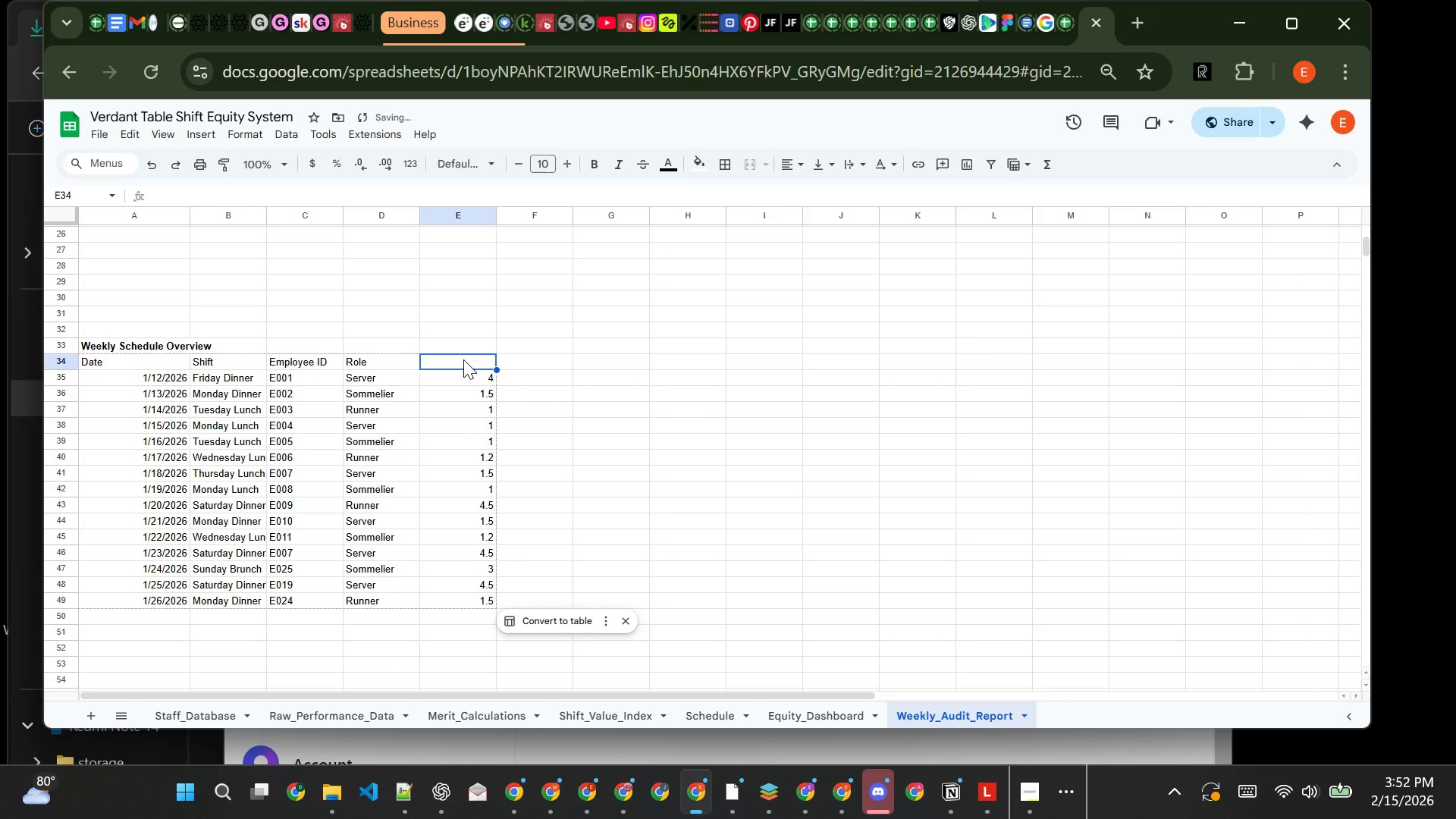 
type(Shift Value)
 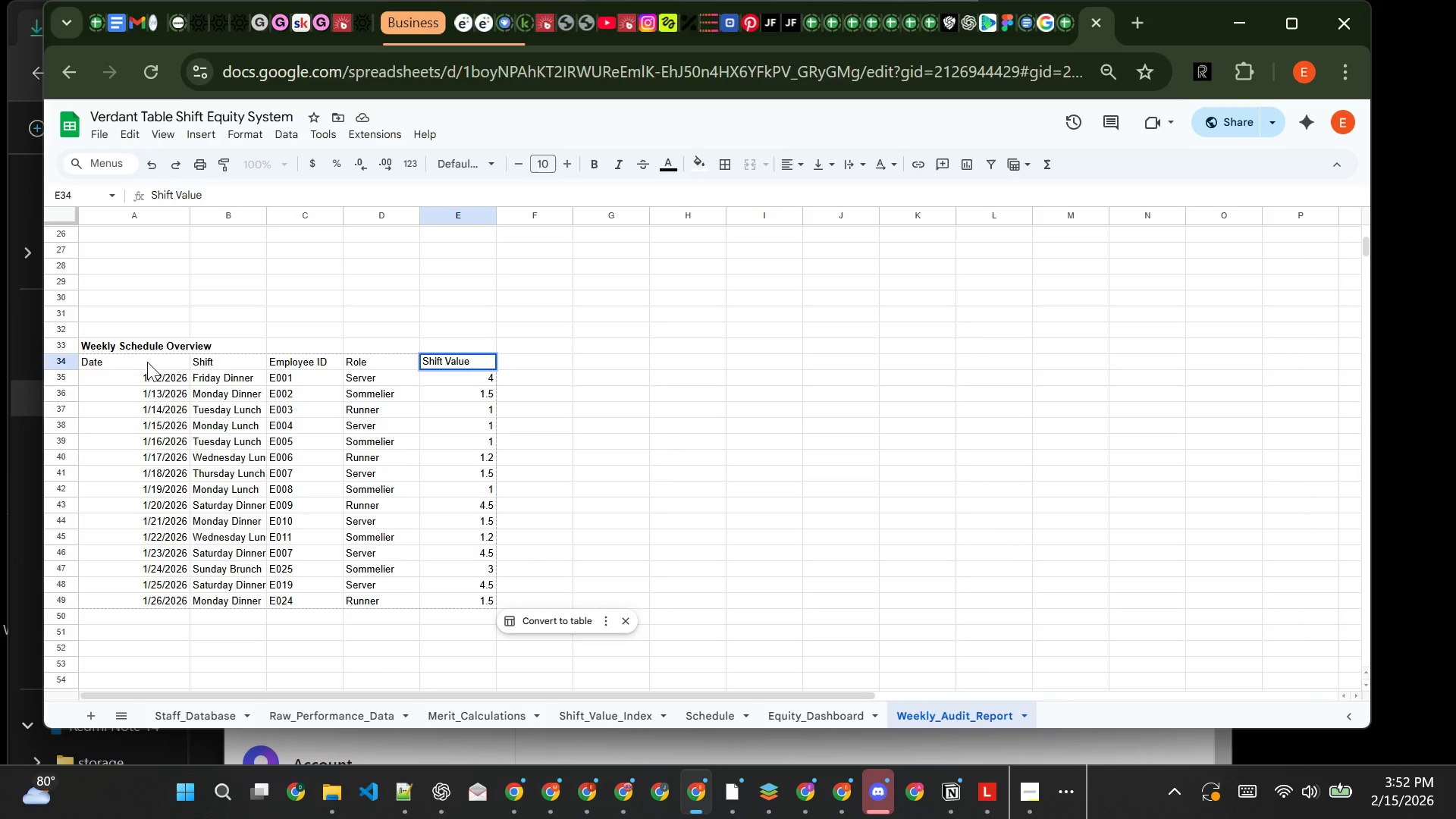 
left_click_drag(start_coordinate=[147, 362], to_coordinate=[437, 361])
 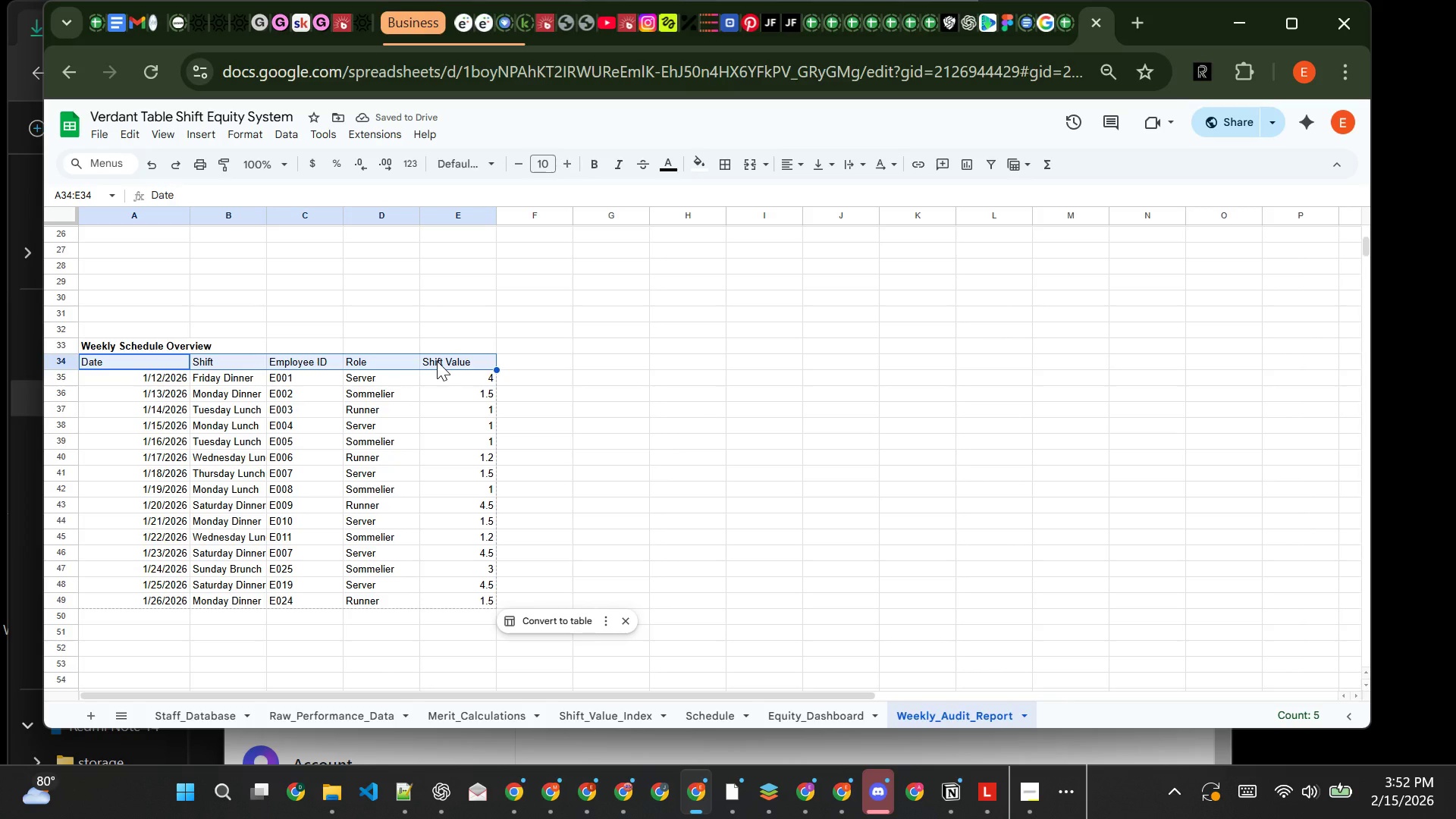 
key(Control+B)
 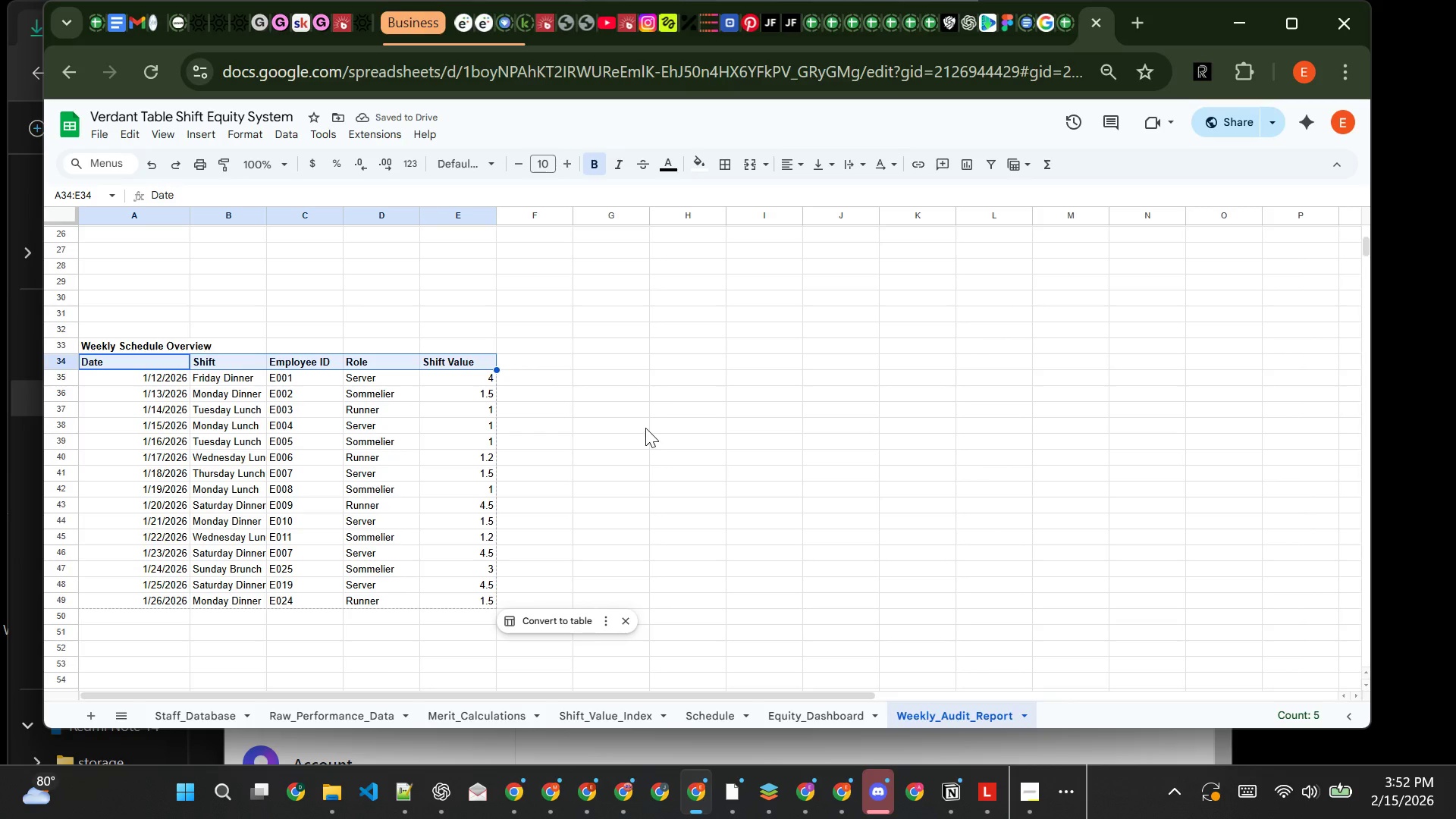 
left_click([587, 430])
 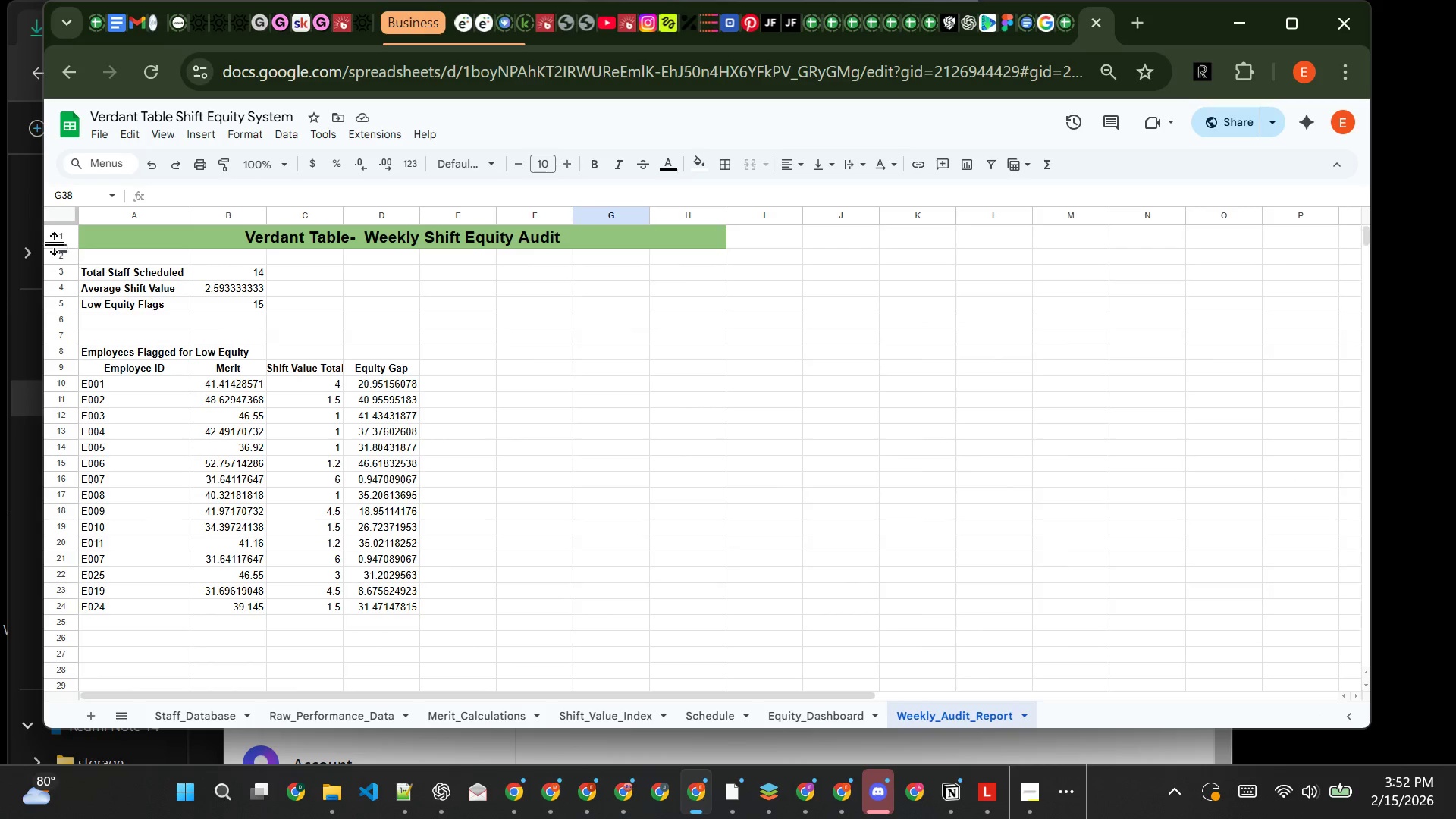 
left_click([64, 240])
 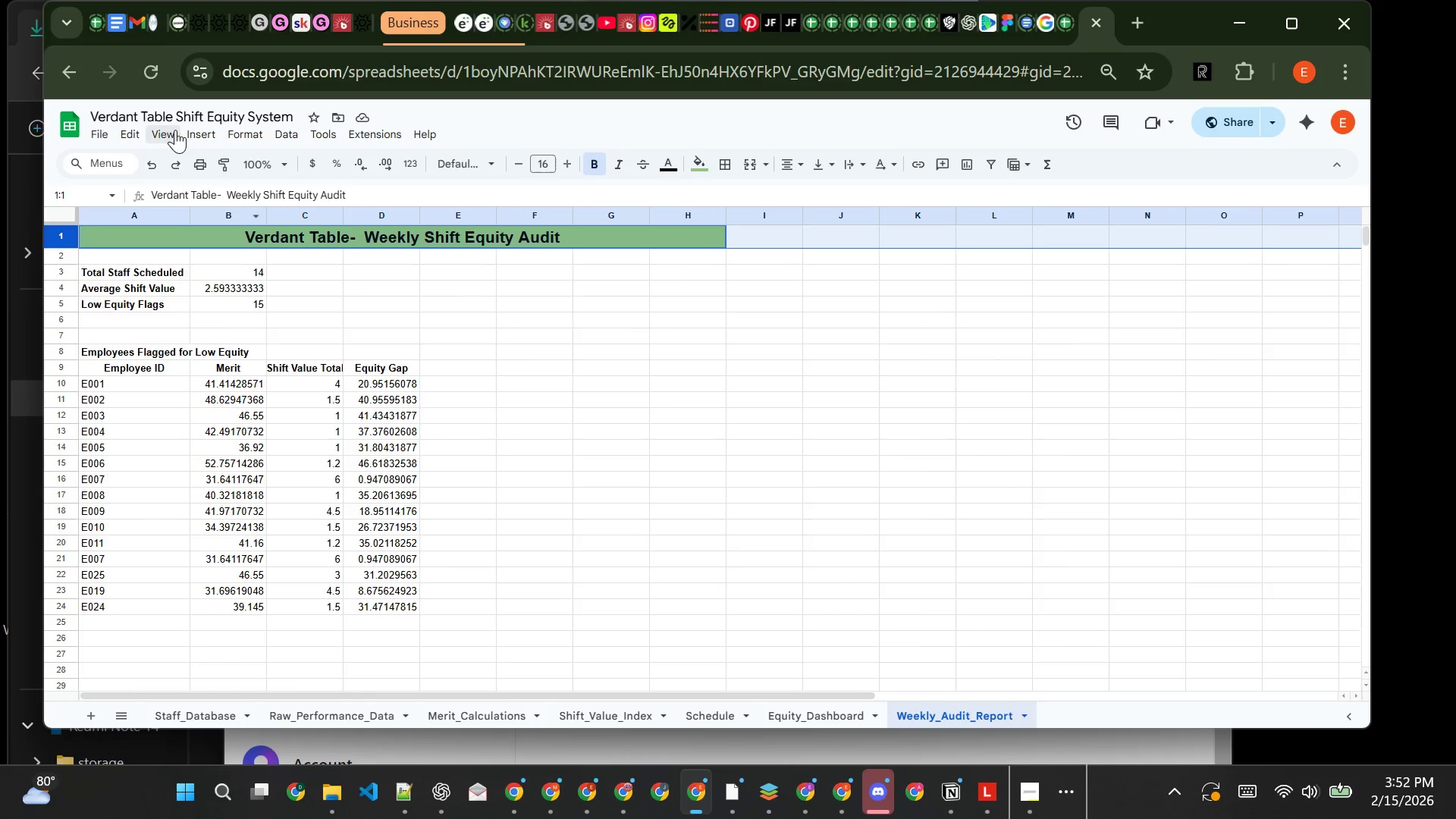 
left_click([174, 130])
 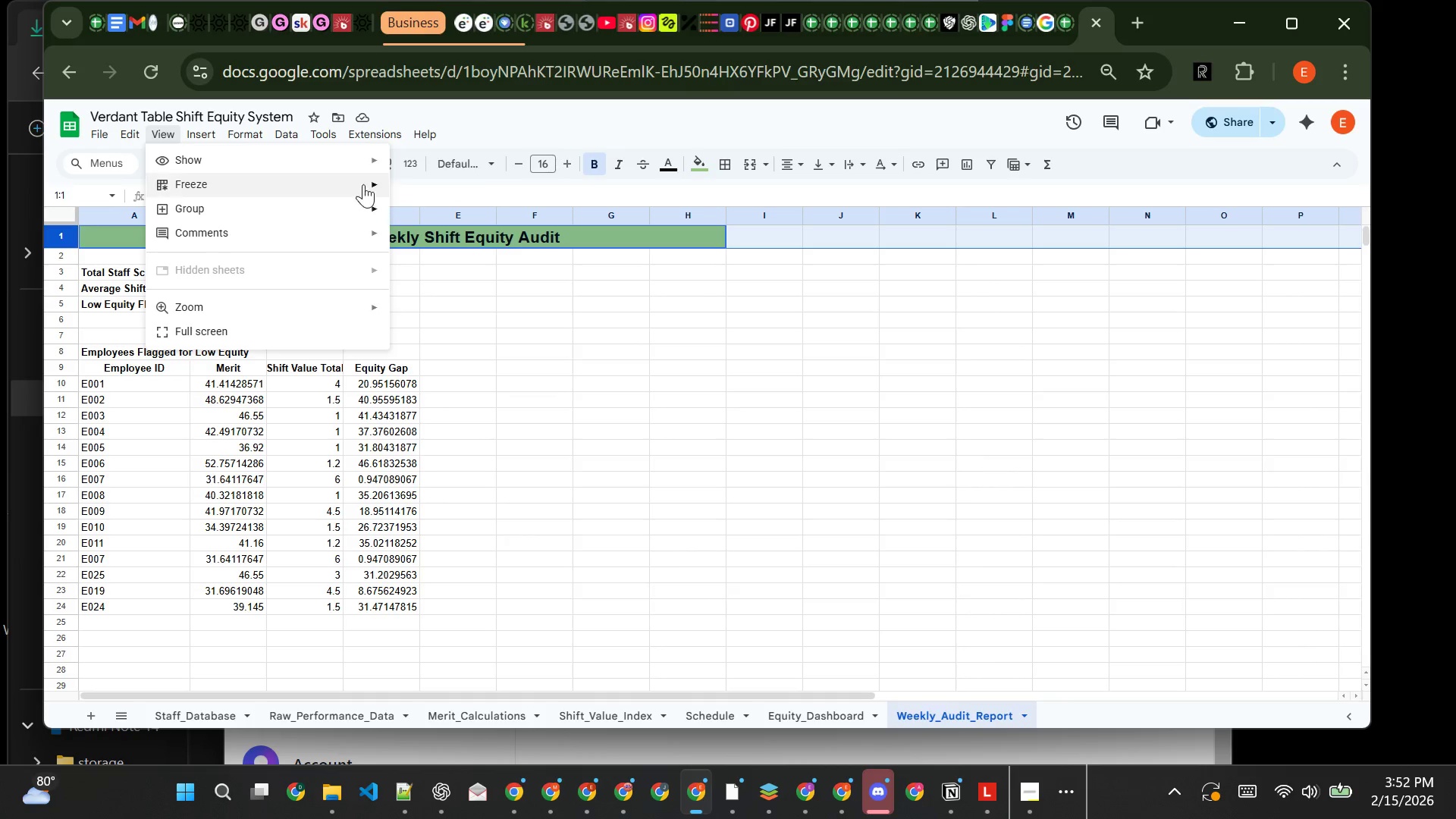 
left_click([416, 211])
 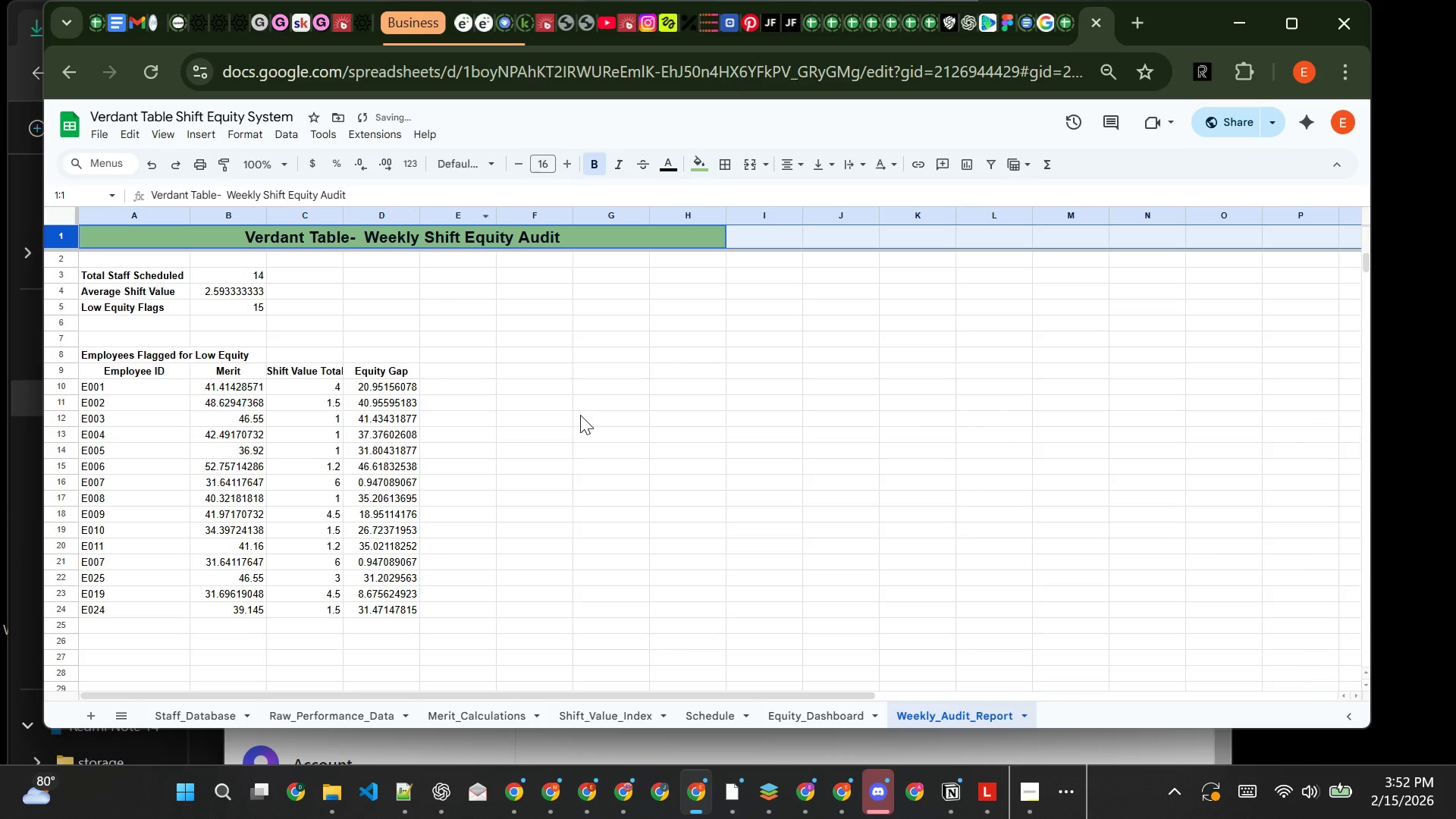 
left_click([580, 415])
 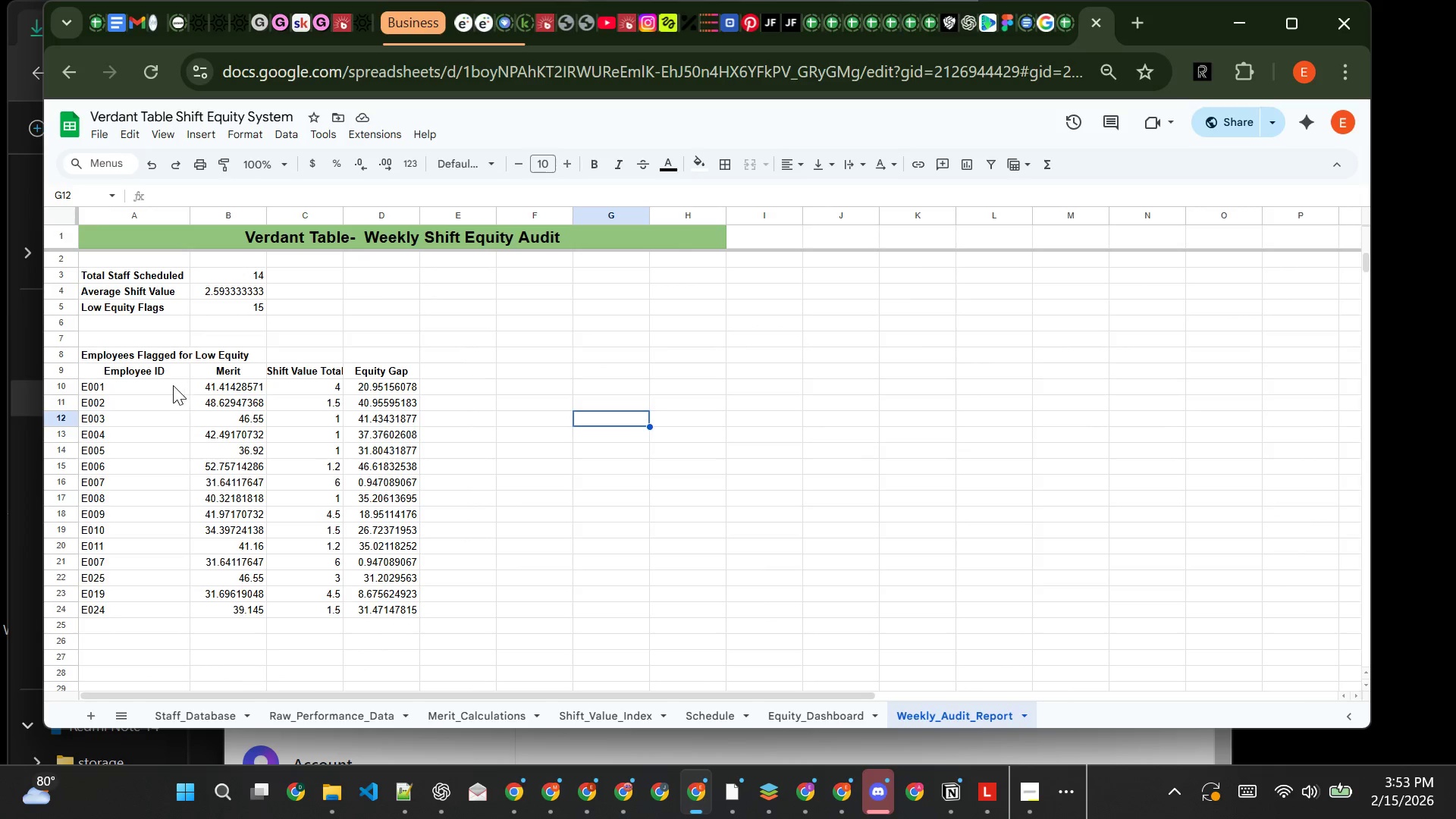 
wait(63.16)
 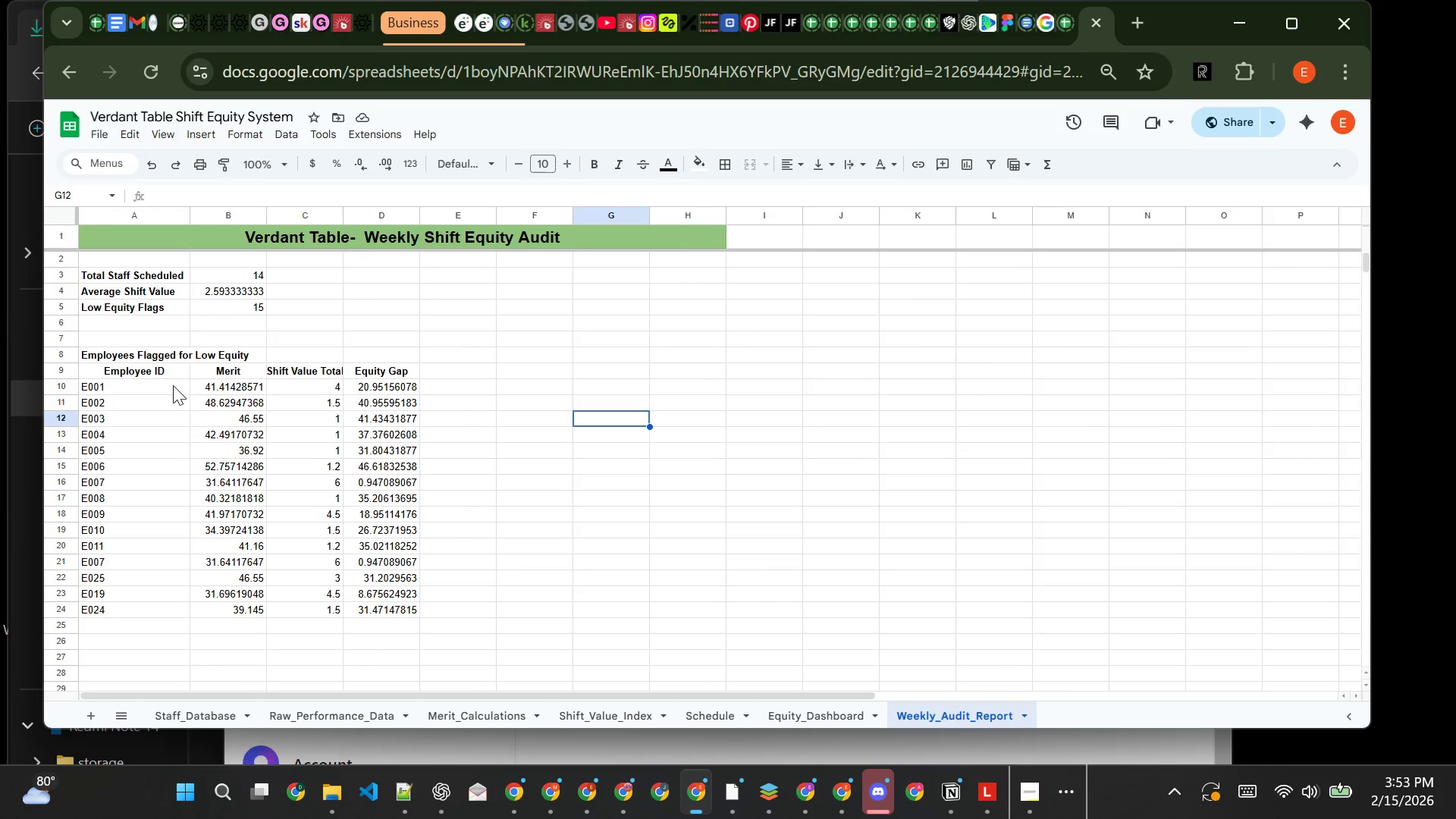 
left_click_drag(start_coordinate=[124, 389], to_coordinate=[371, 613])
 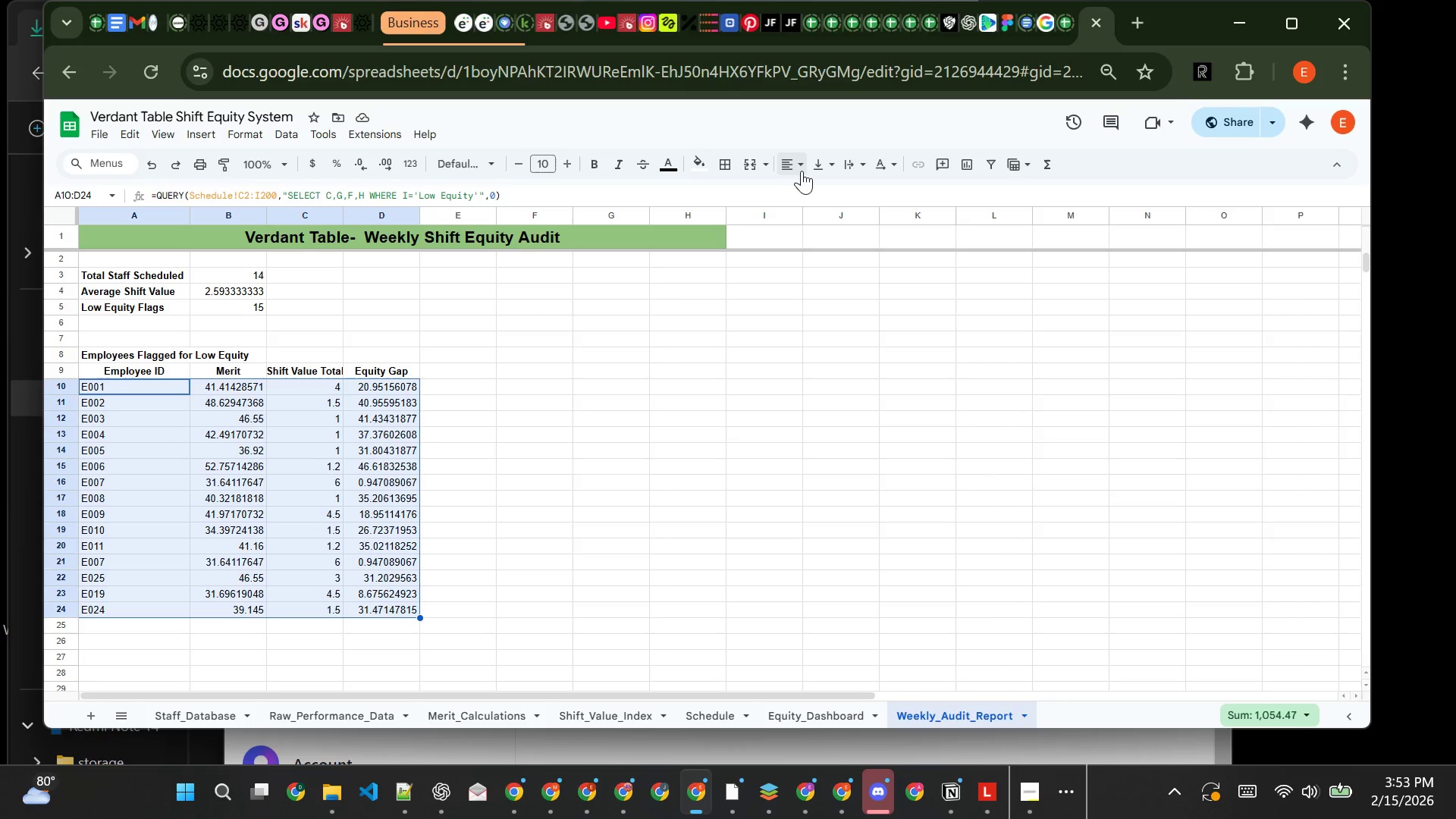 
left_click([802, 171])
 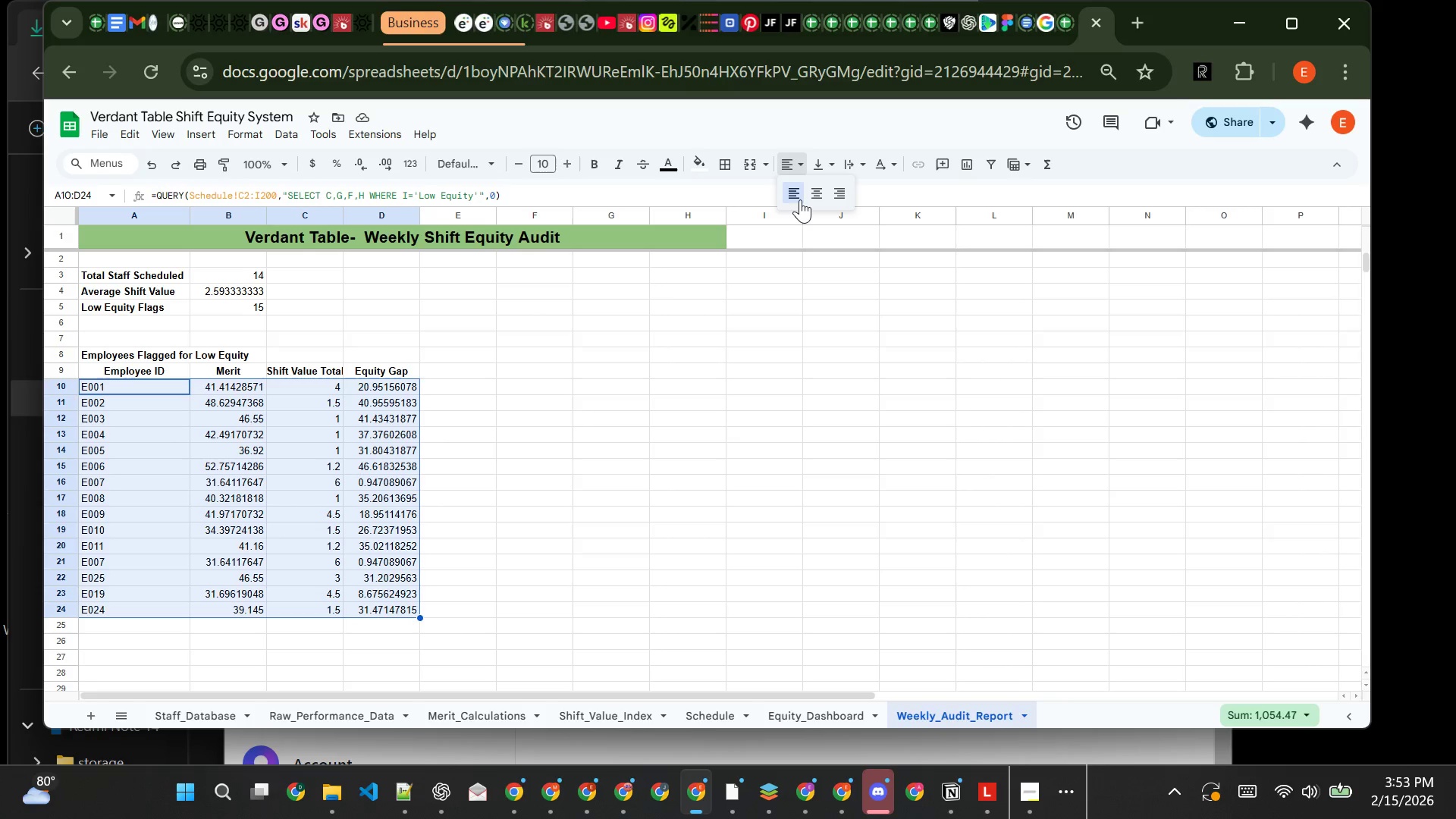 
left_click([799, 198])
 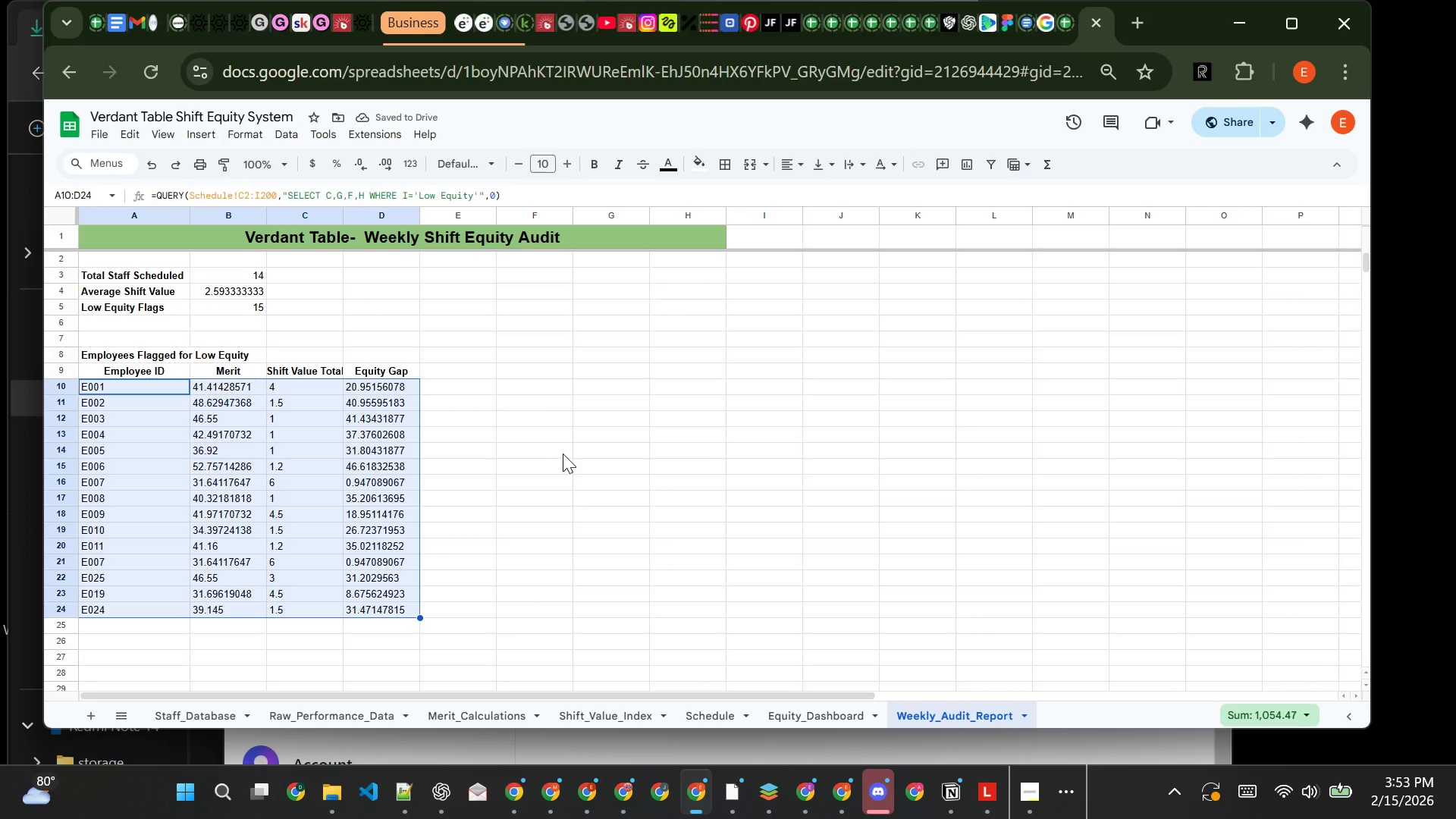 
left_click([586, 431])
 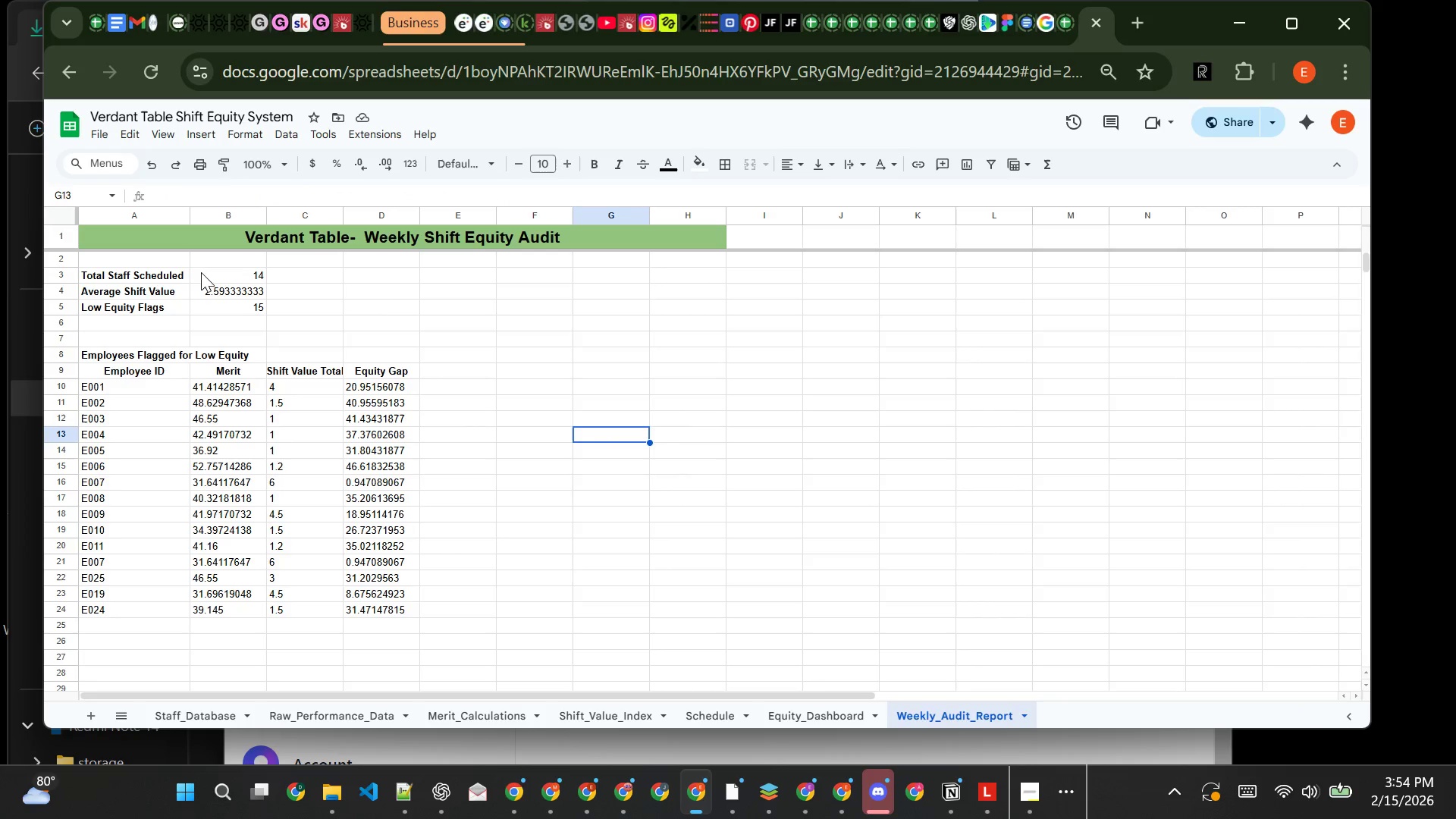 
wait(5.59)
 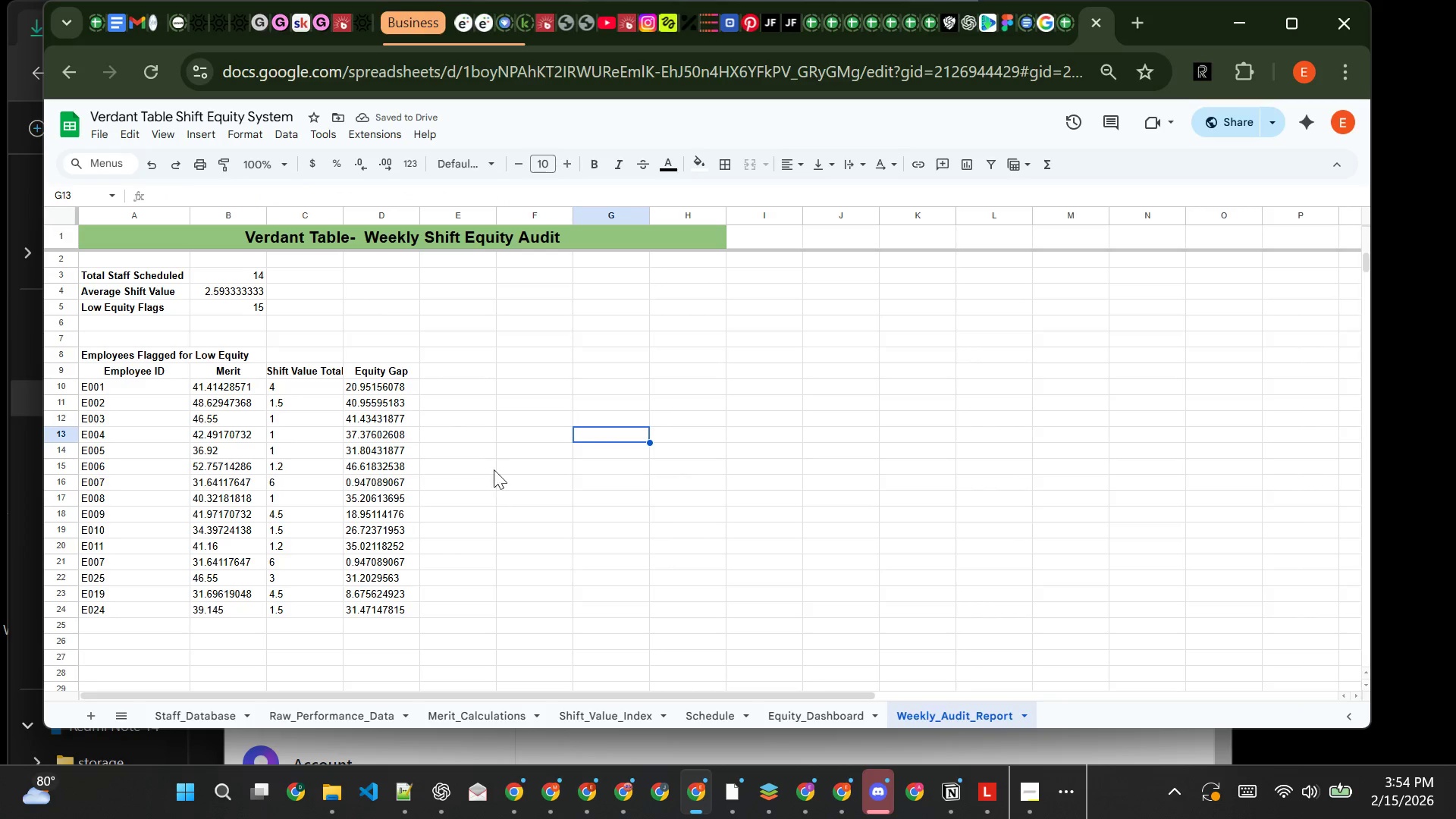 
left_click_drag(start_coordinate=[210, 272], to_coordinate=[208, 306])
 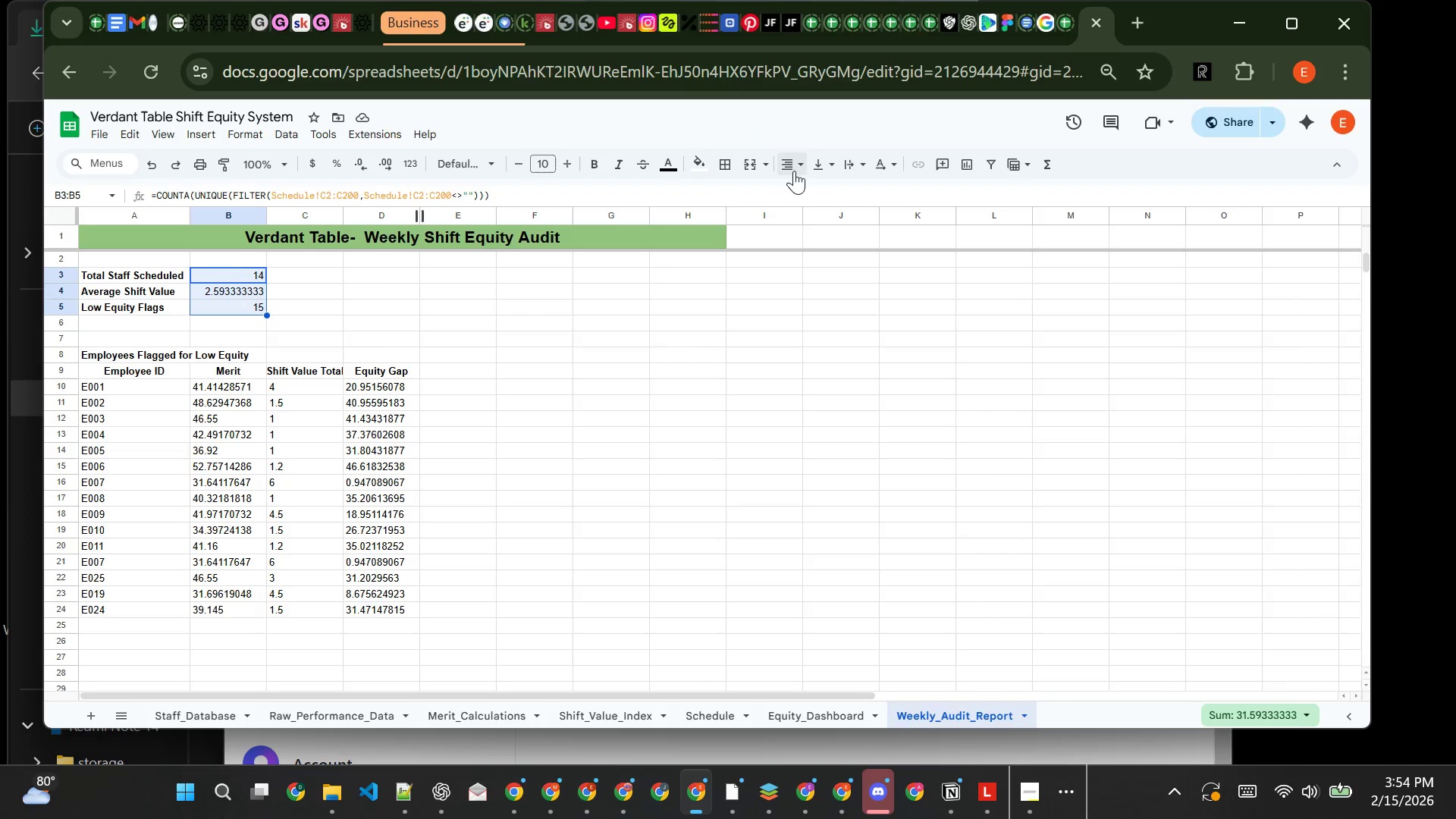 
left_click([808, 168])
 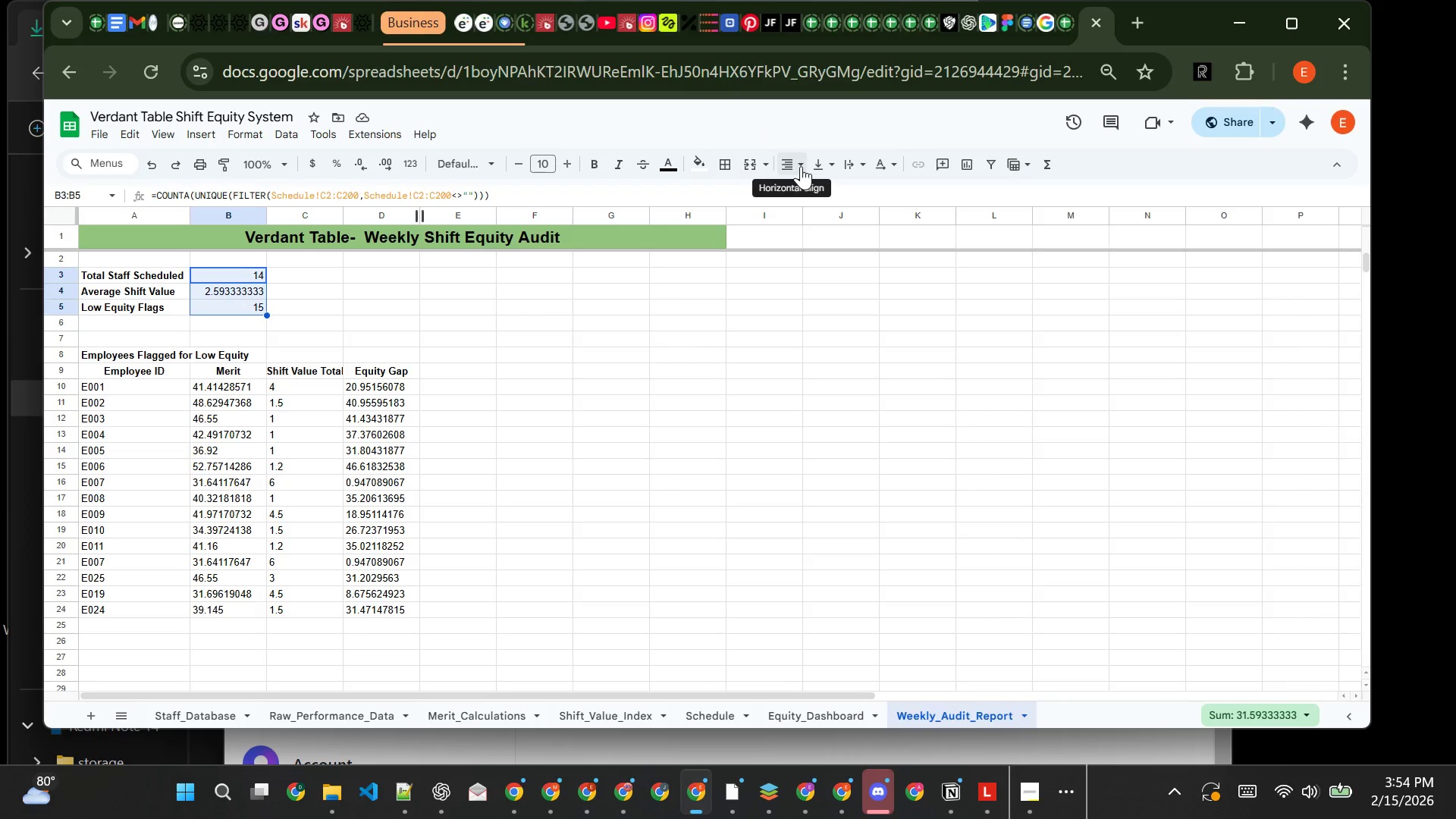 
left_click([801, 166])
 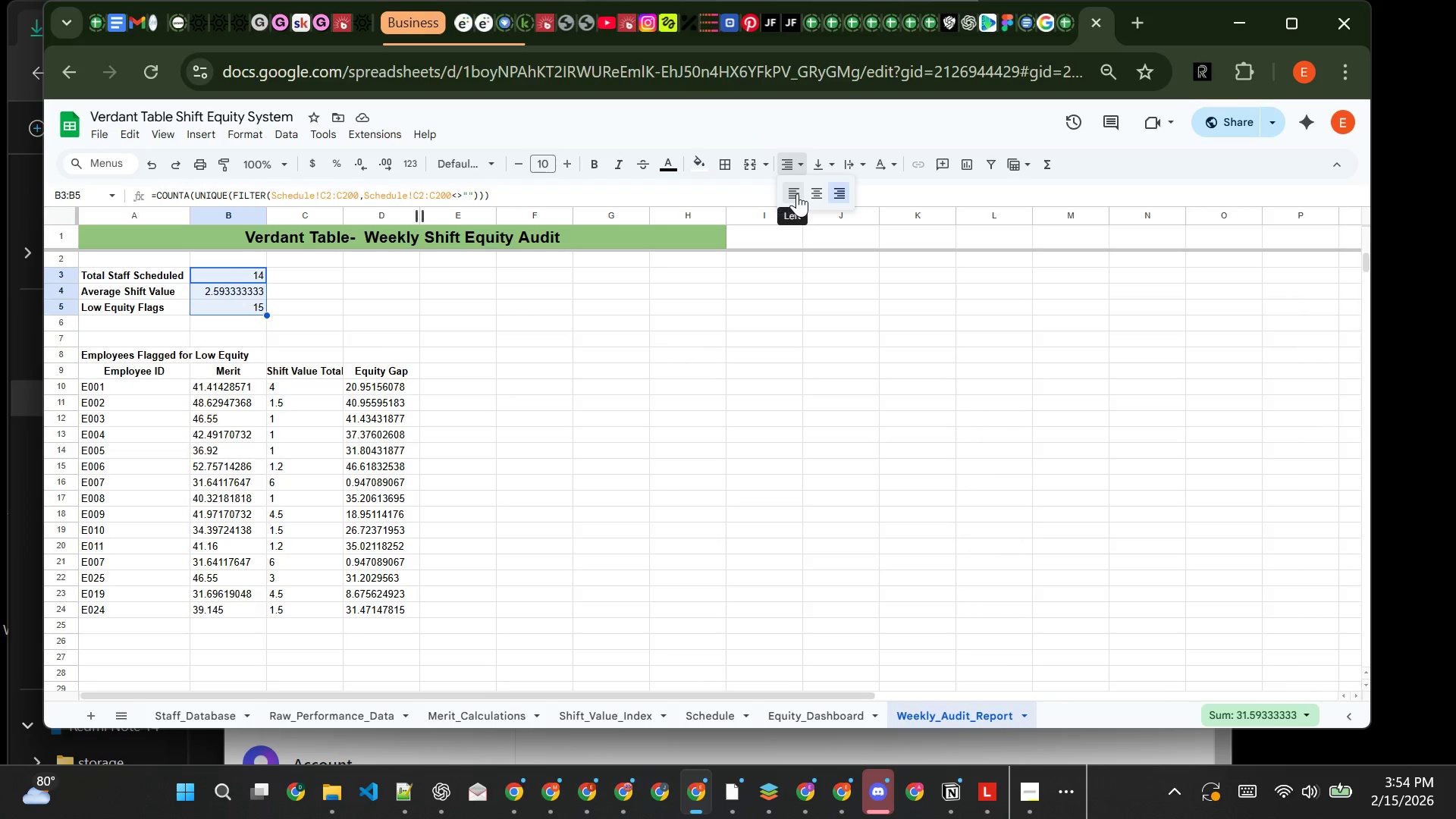 
left_click([797, 193])
 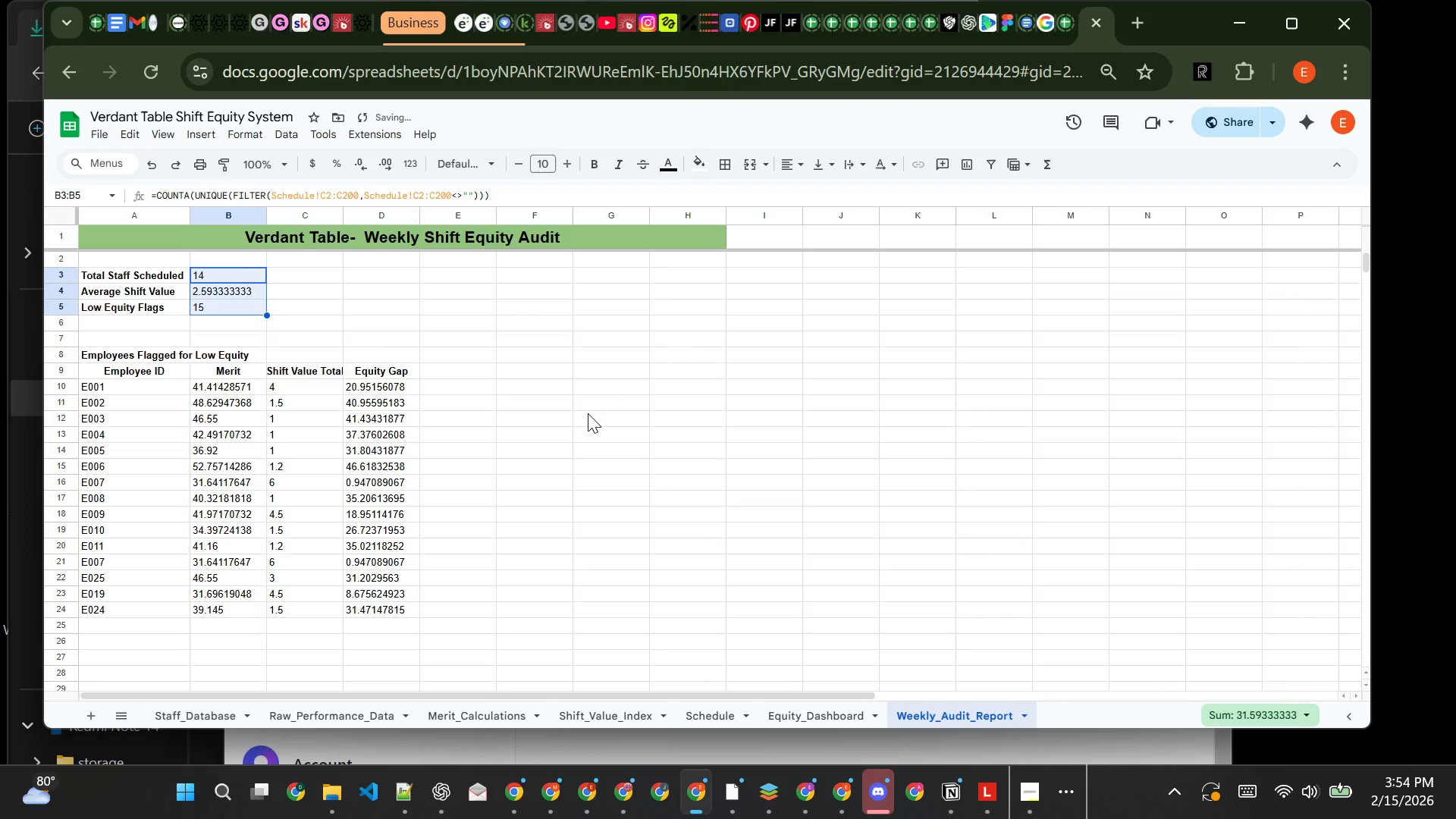 
left_click([588, 413])
 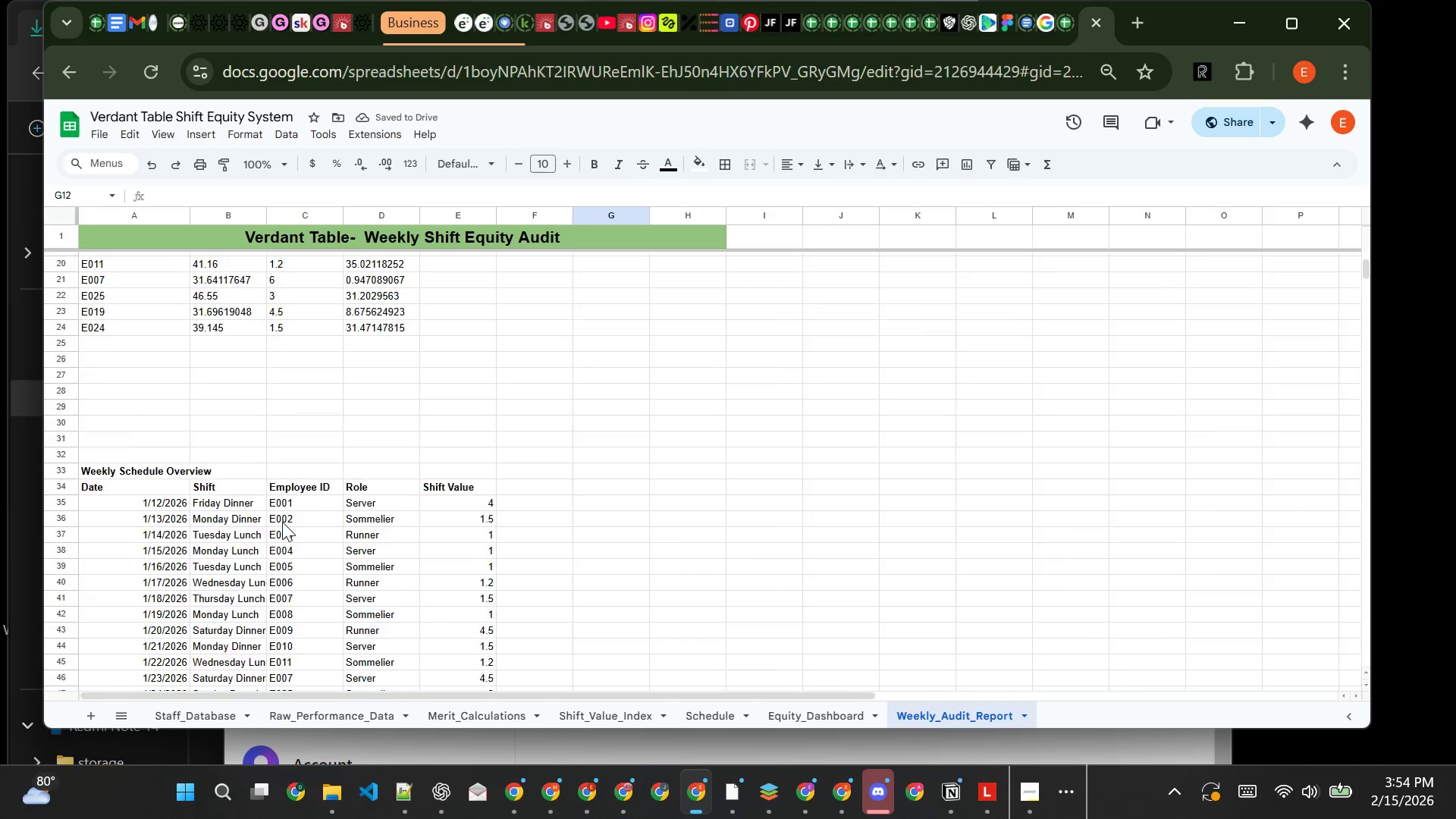 
wait(8.74)
 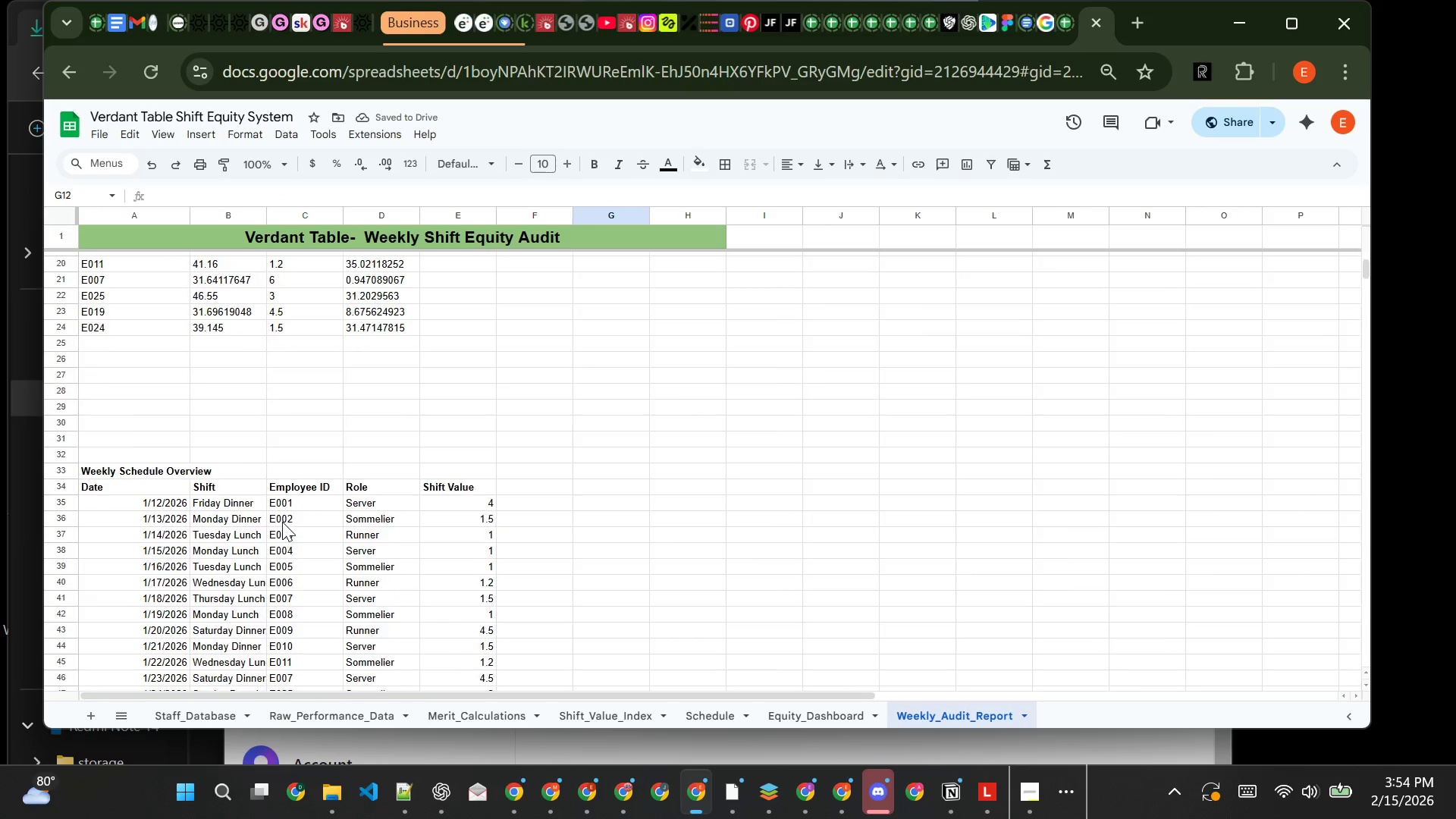 
left_click_drag(start_coordinate=[116, 447], to_coordinate=[115, 685])
 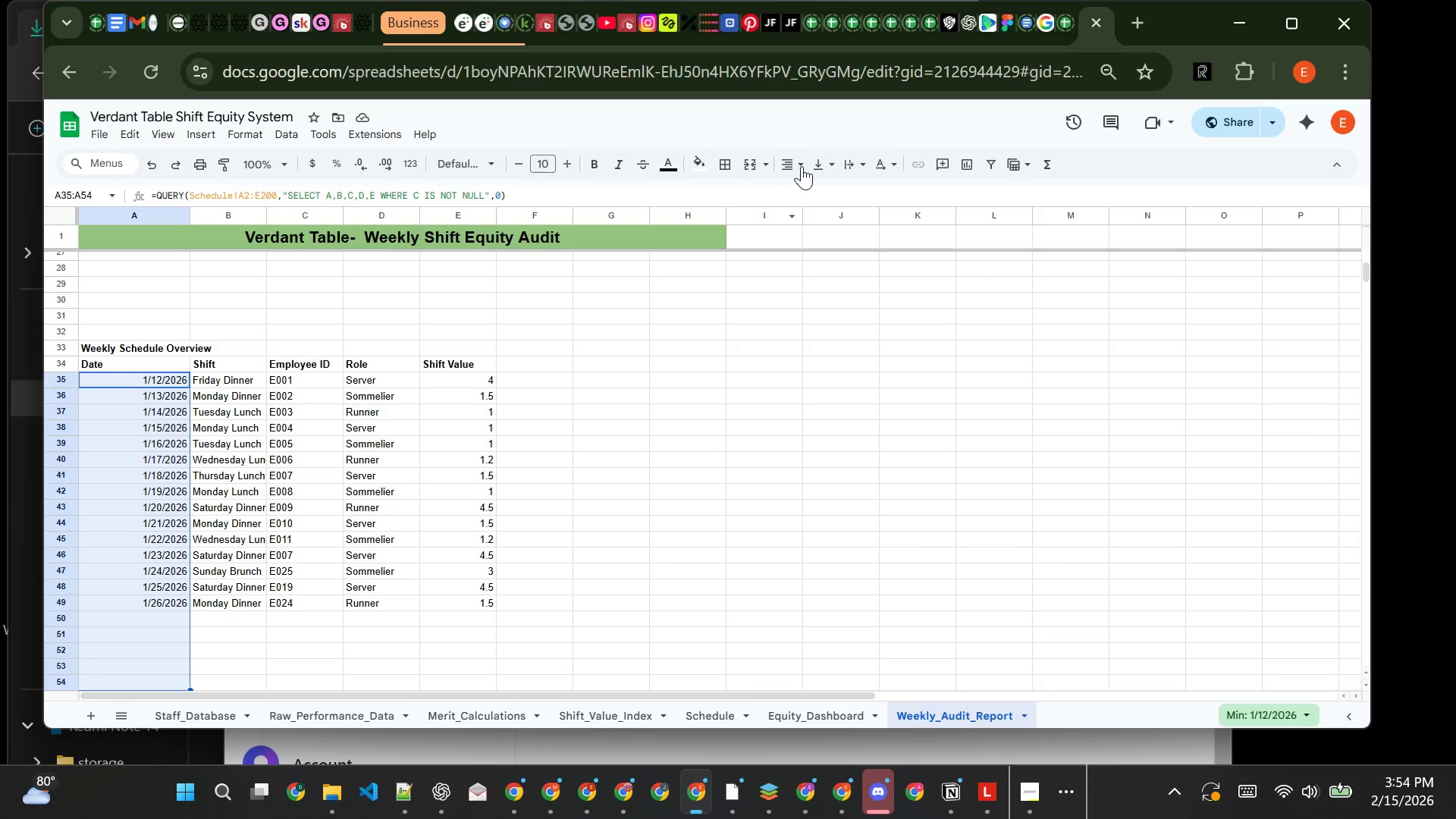 
left_click([804, 166])
 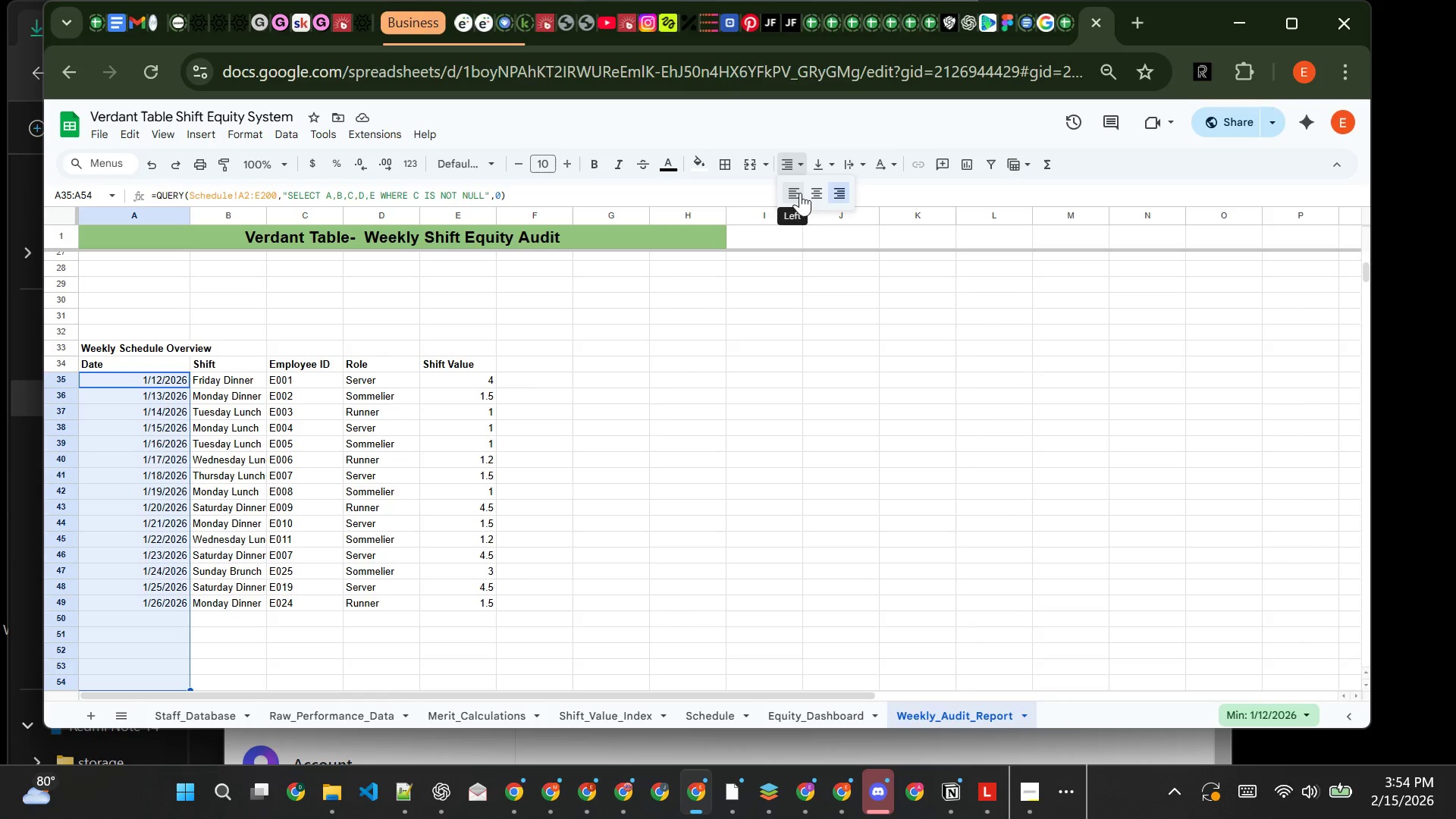 
left_click([800, 193])
 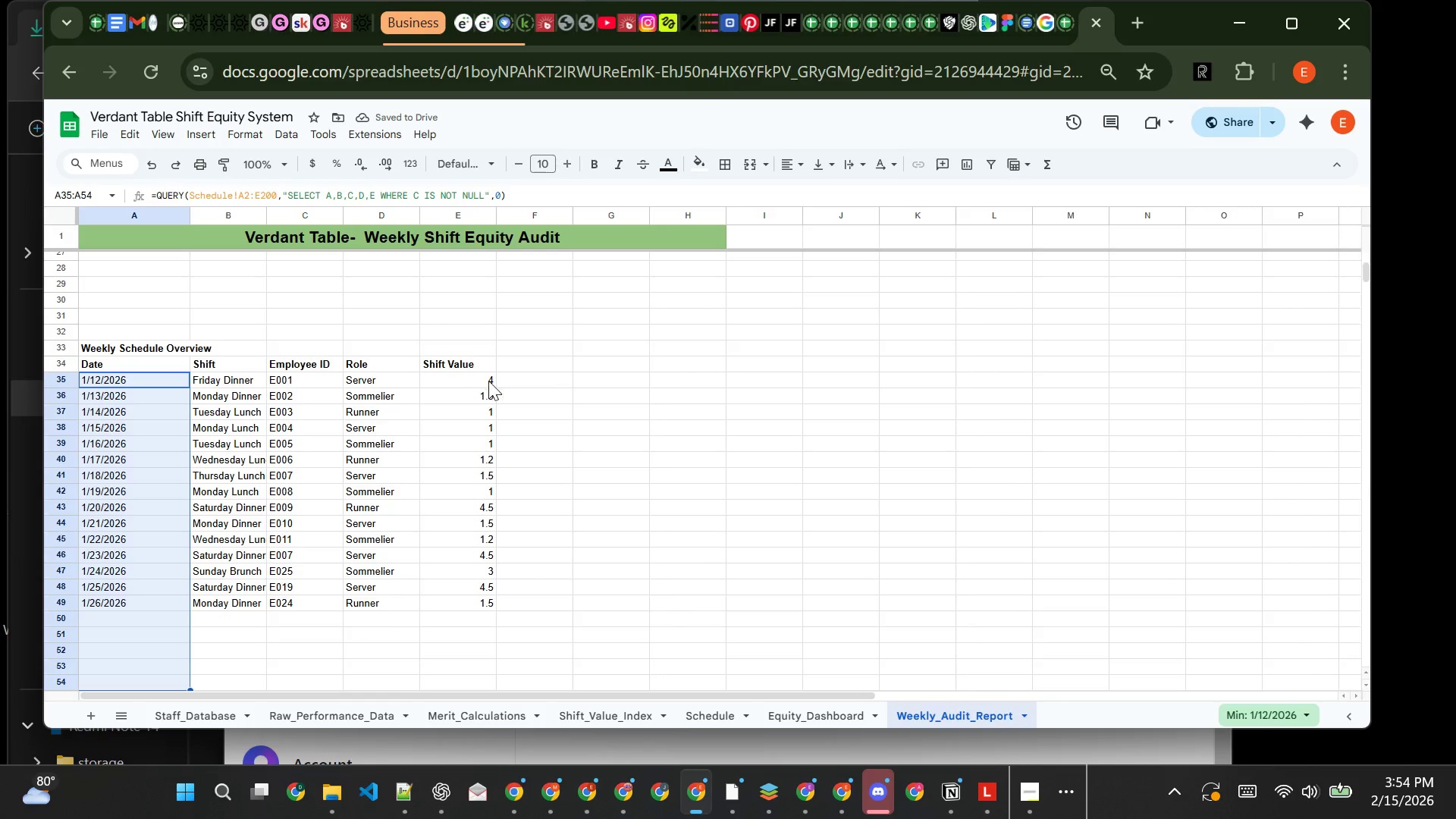 
left_click([527, 394])
 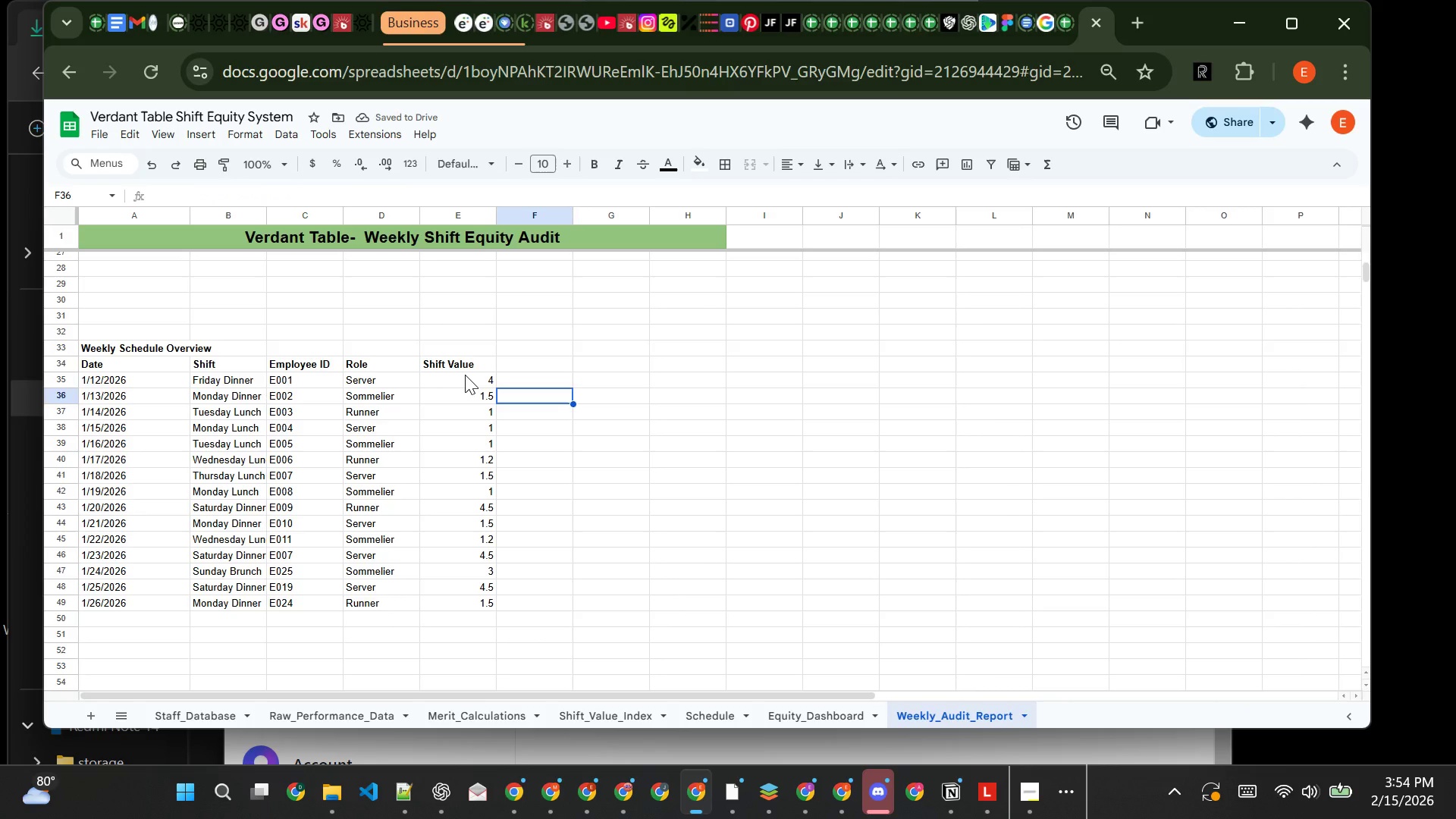 
left_click_drag(start_coordinate=[465, 375], to_coordinate=[437, 604])
 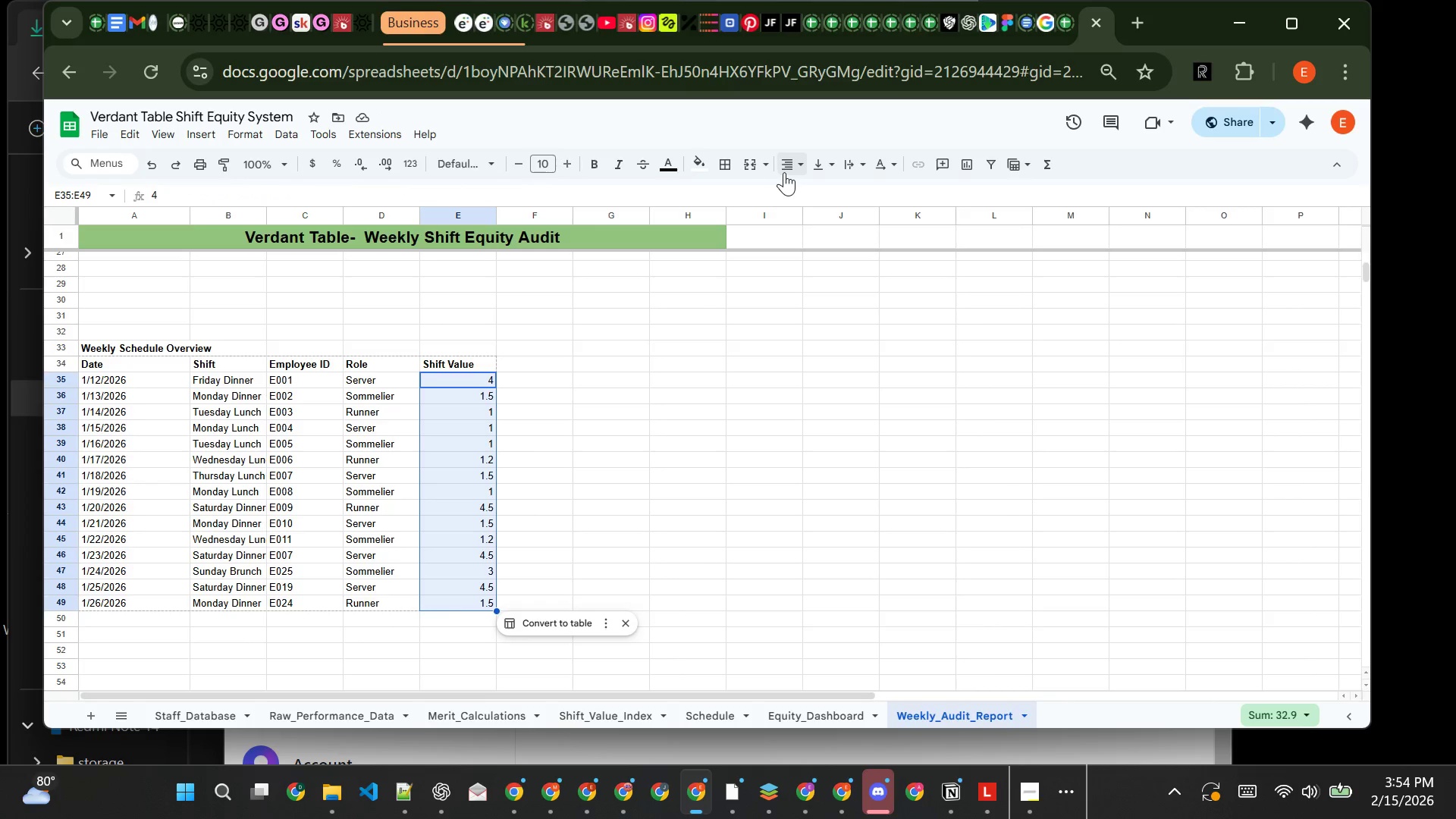 
left_click([786, 172])
 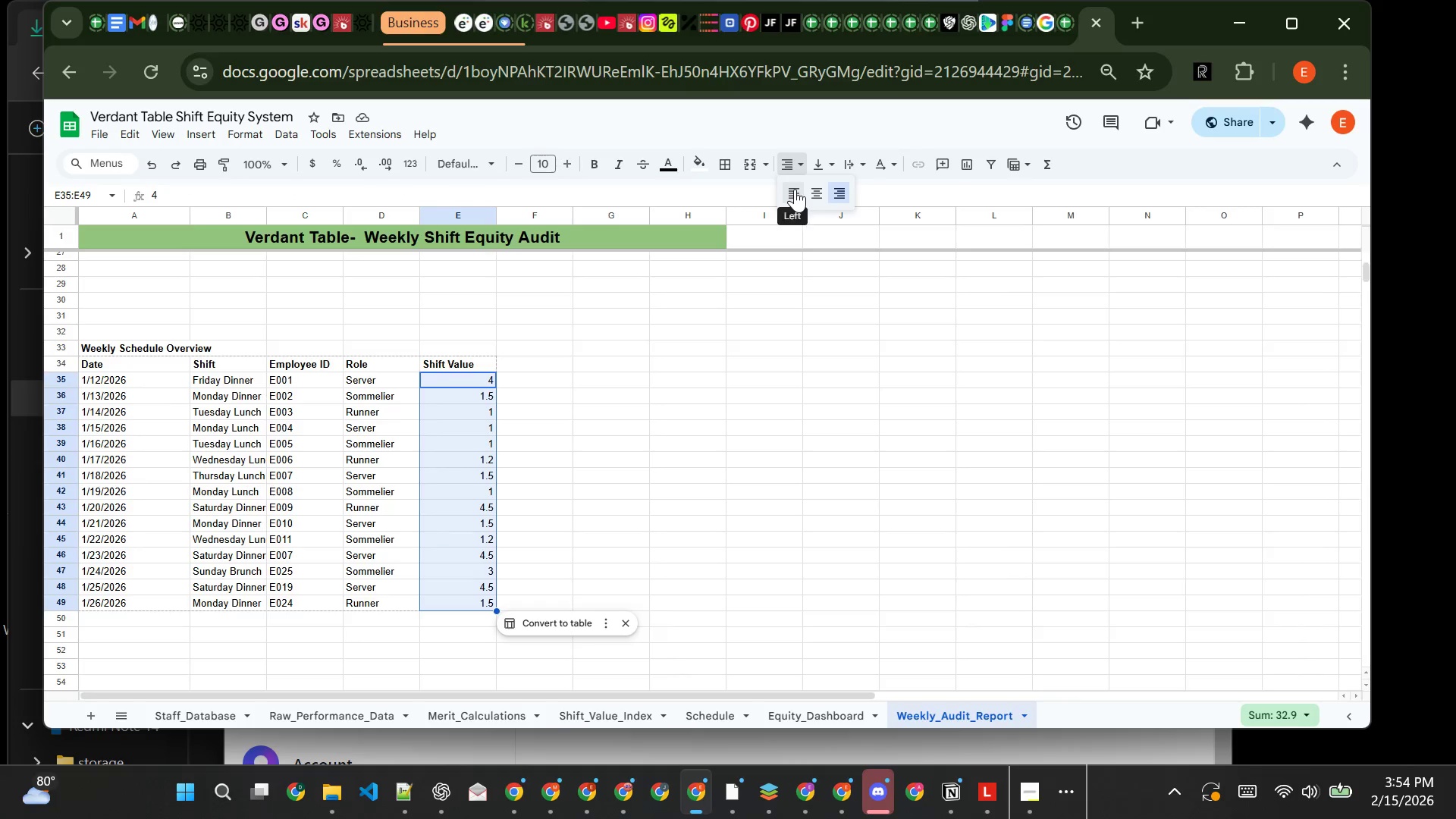 
left_click([795, 189])
 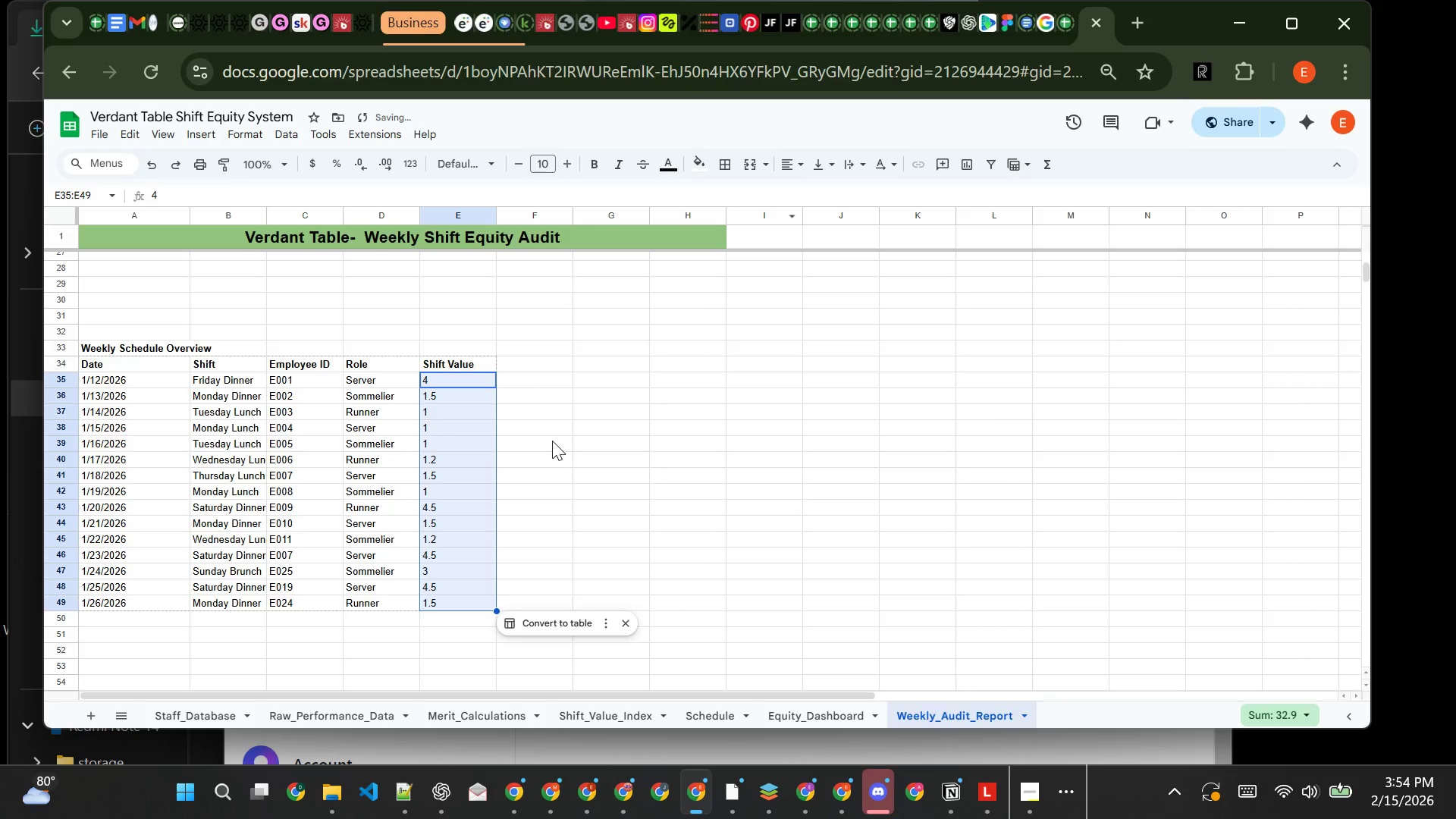 
left_click([552, 441])
 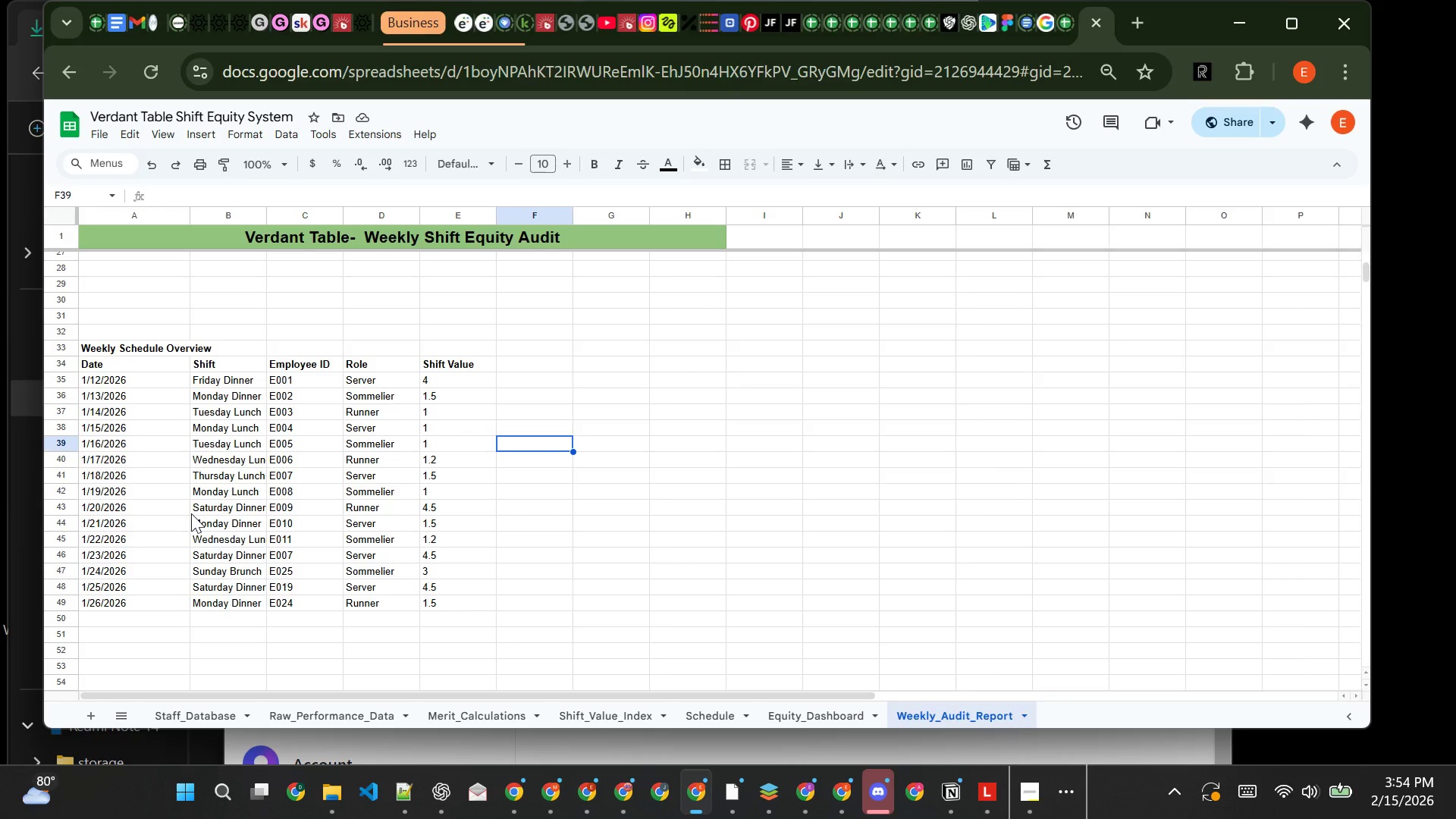 
wait(18.75)
 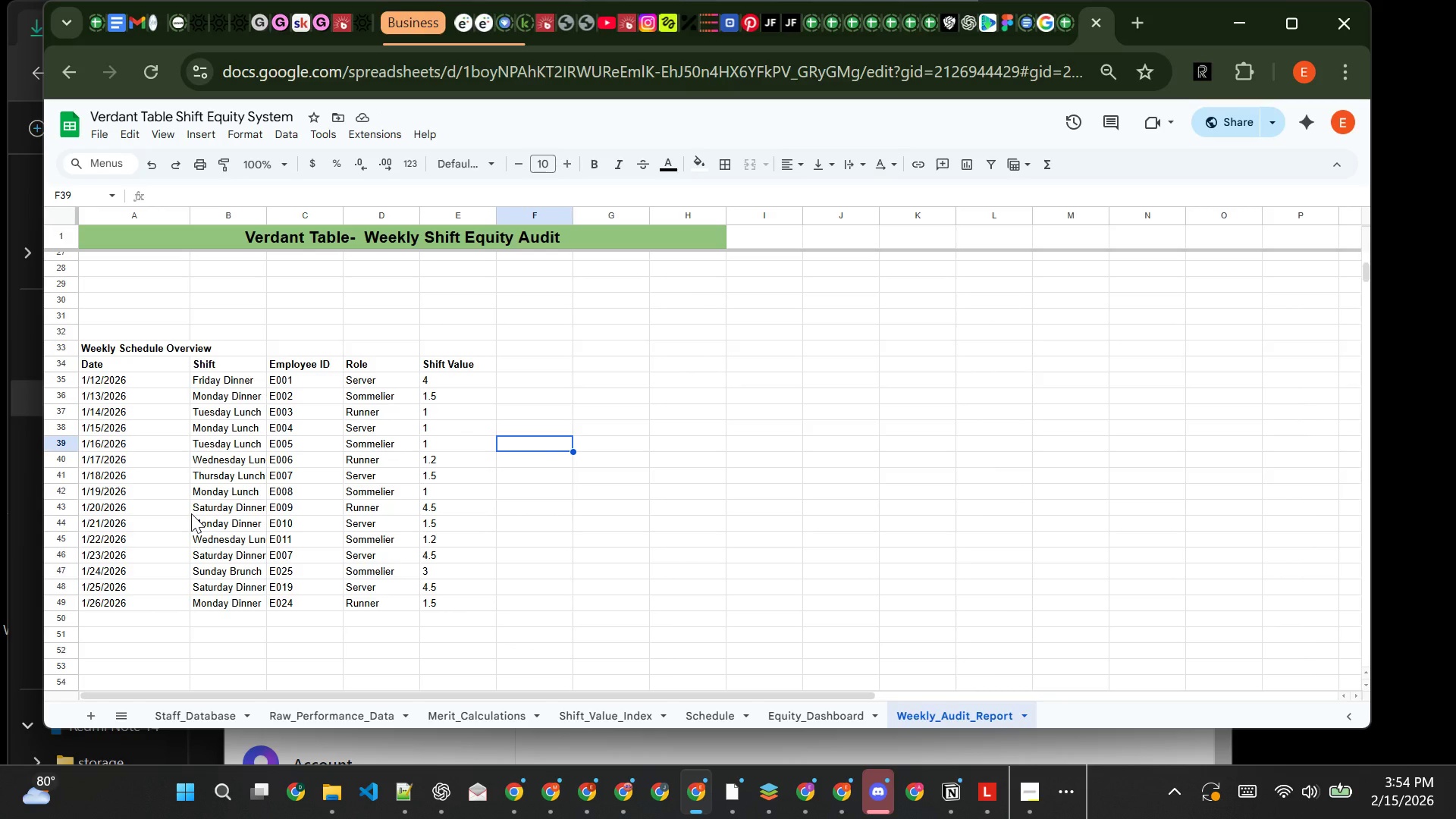 
left_click_drag(start_coordinate=[264, 216], to_coordinate=[283, 216])
 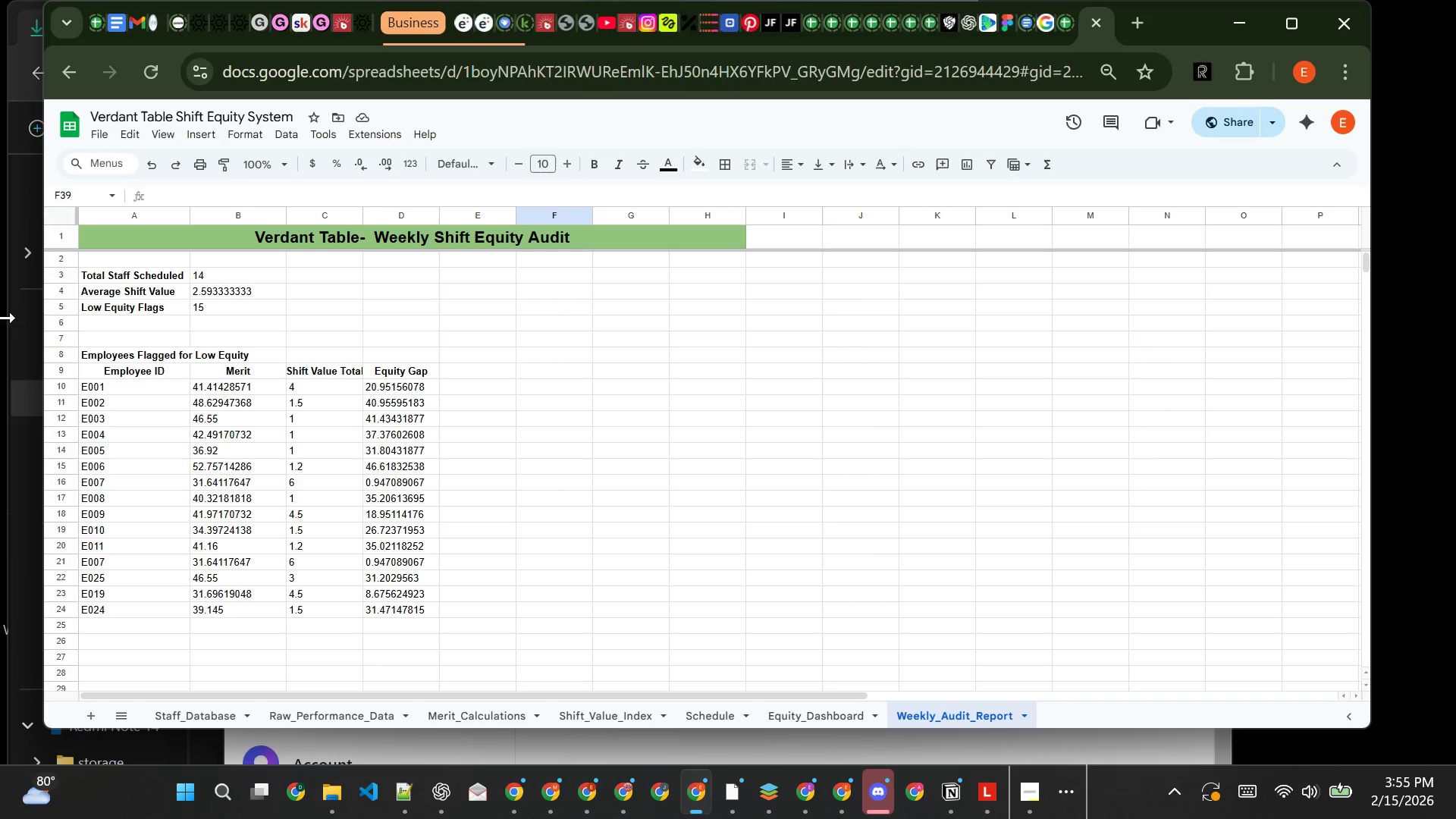 
wait(14.92)
 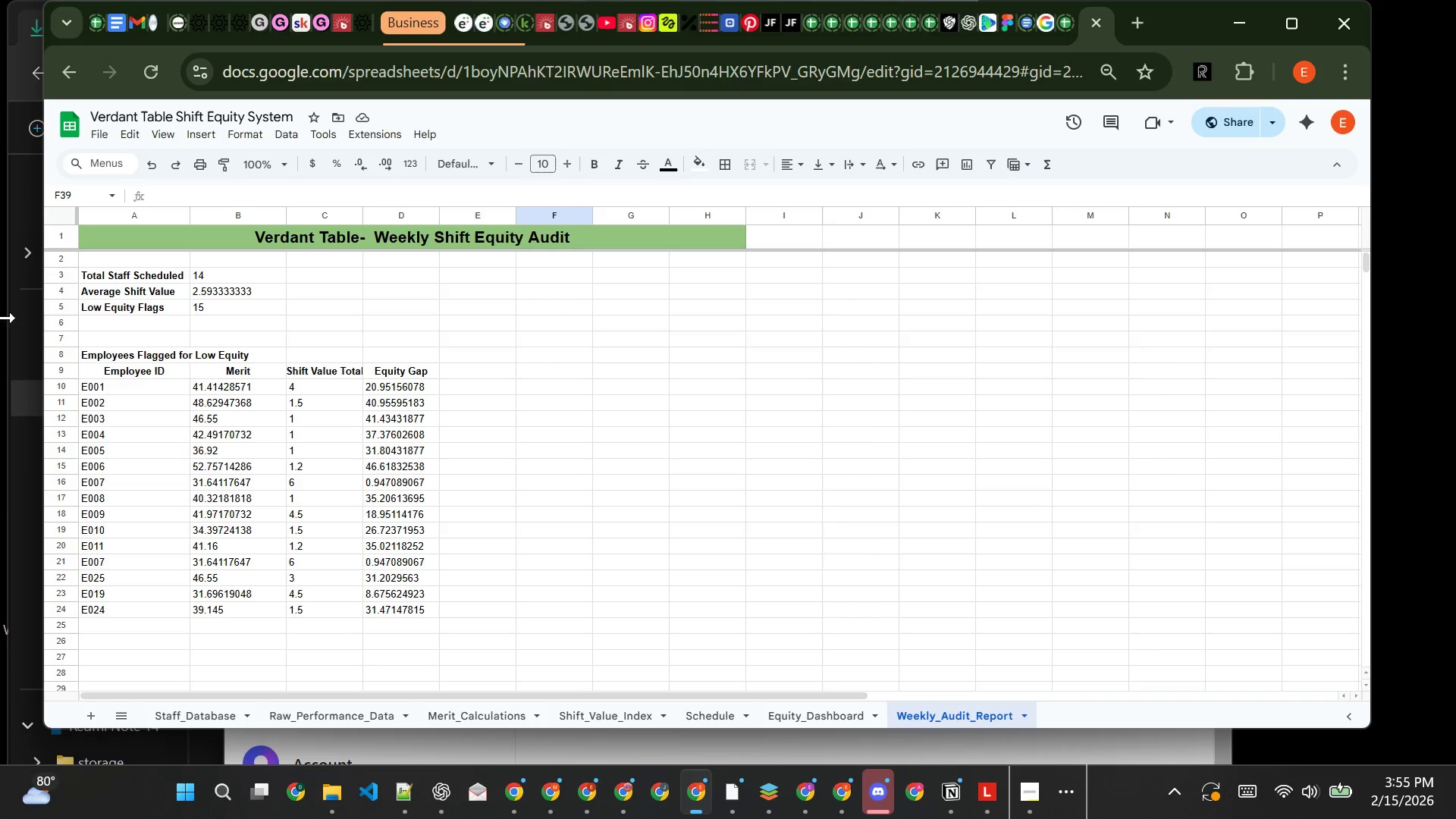 
left_click([64, 224])
 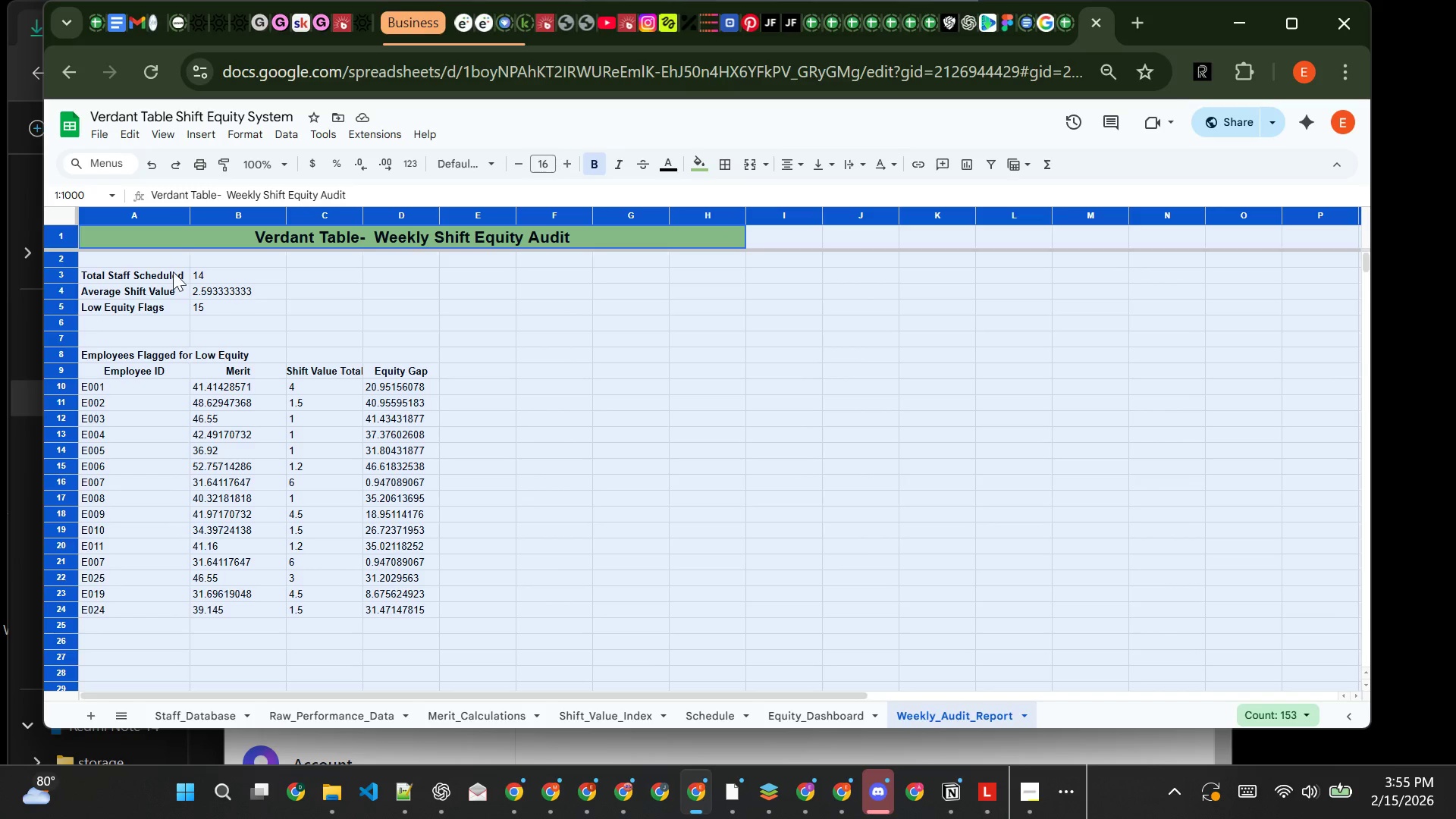 
wait(7.06)
 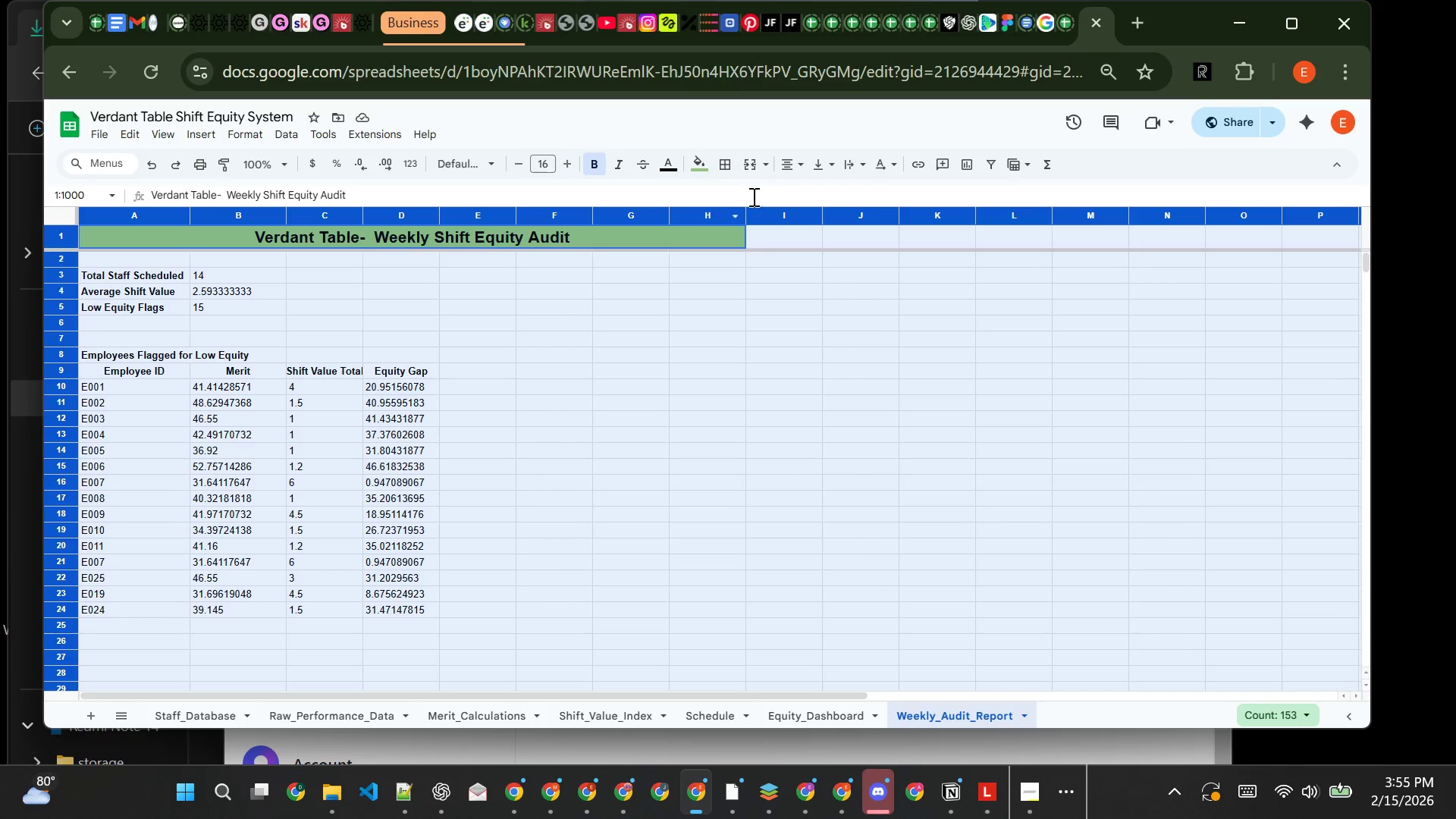 
hold_key(key=ControlLeft, duration=1.5)
left_click([70, 235])
 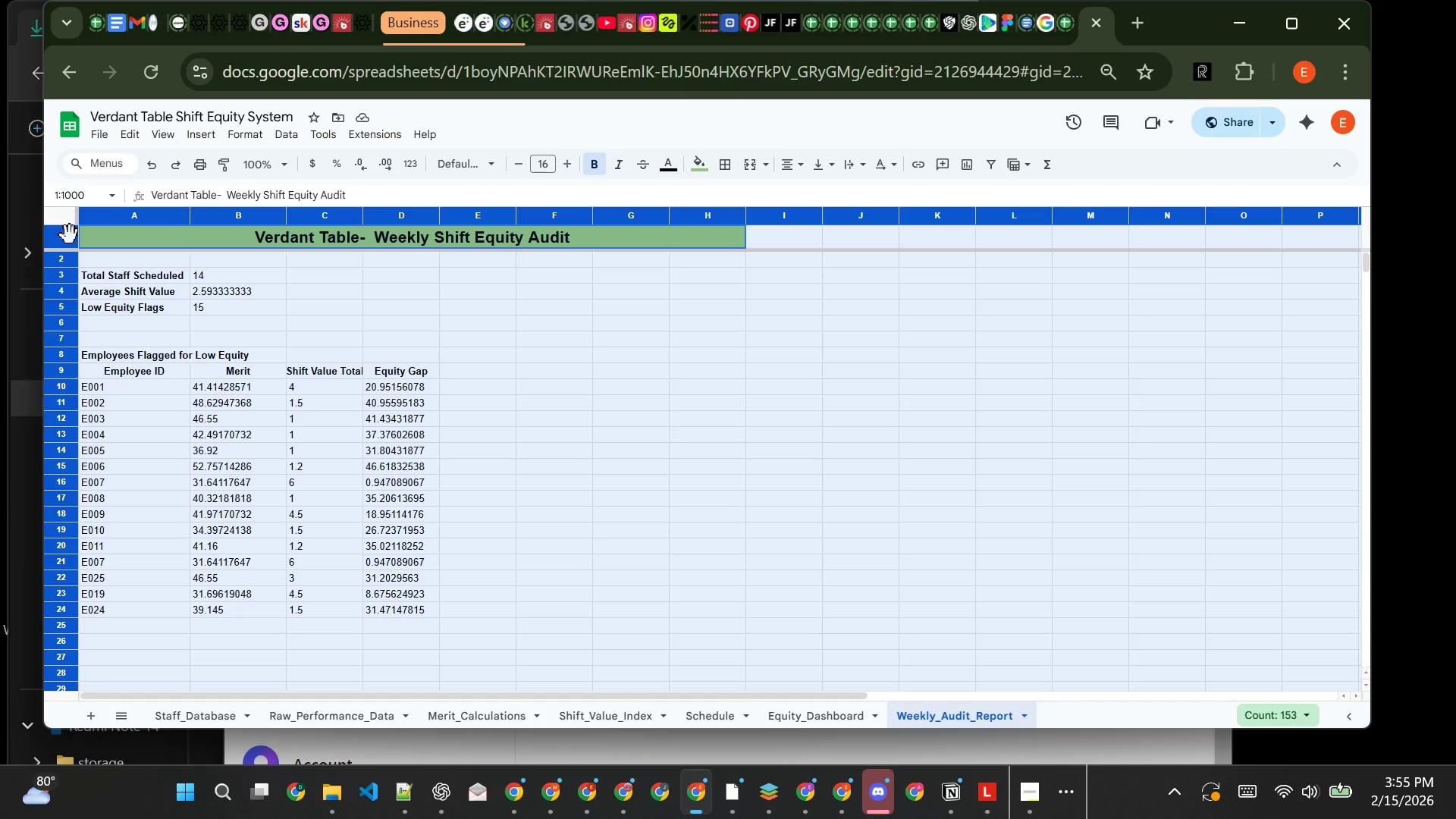 
hold_key(key=ControlLeft, duration=1.51)
 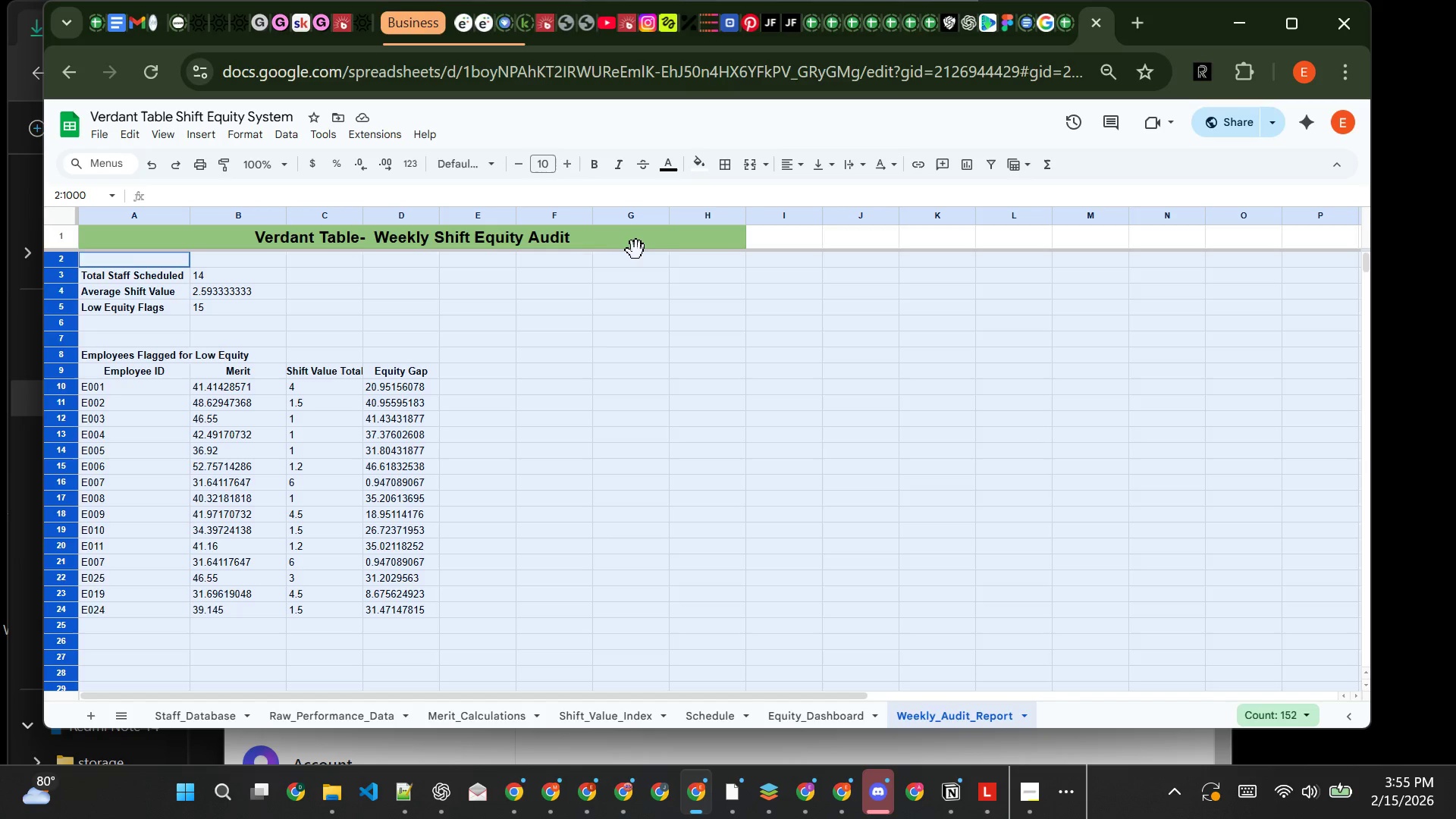 
hold_key(key=ControlLeft, duration=0.75)
 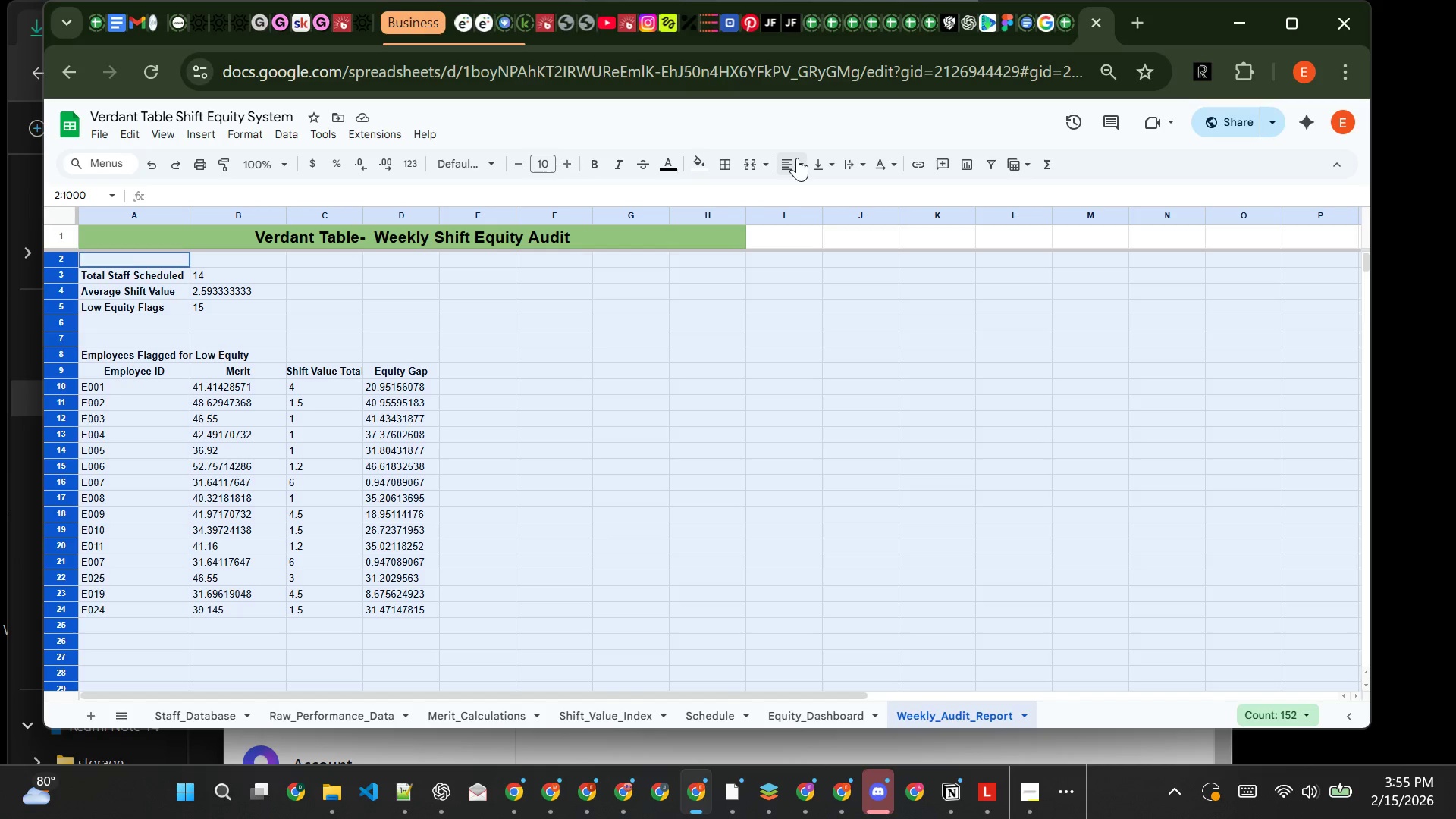 
left_click([797, 158])
 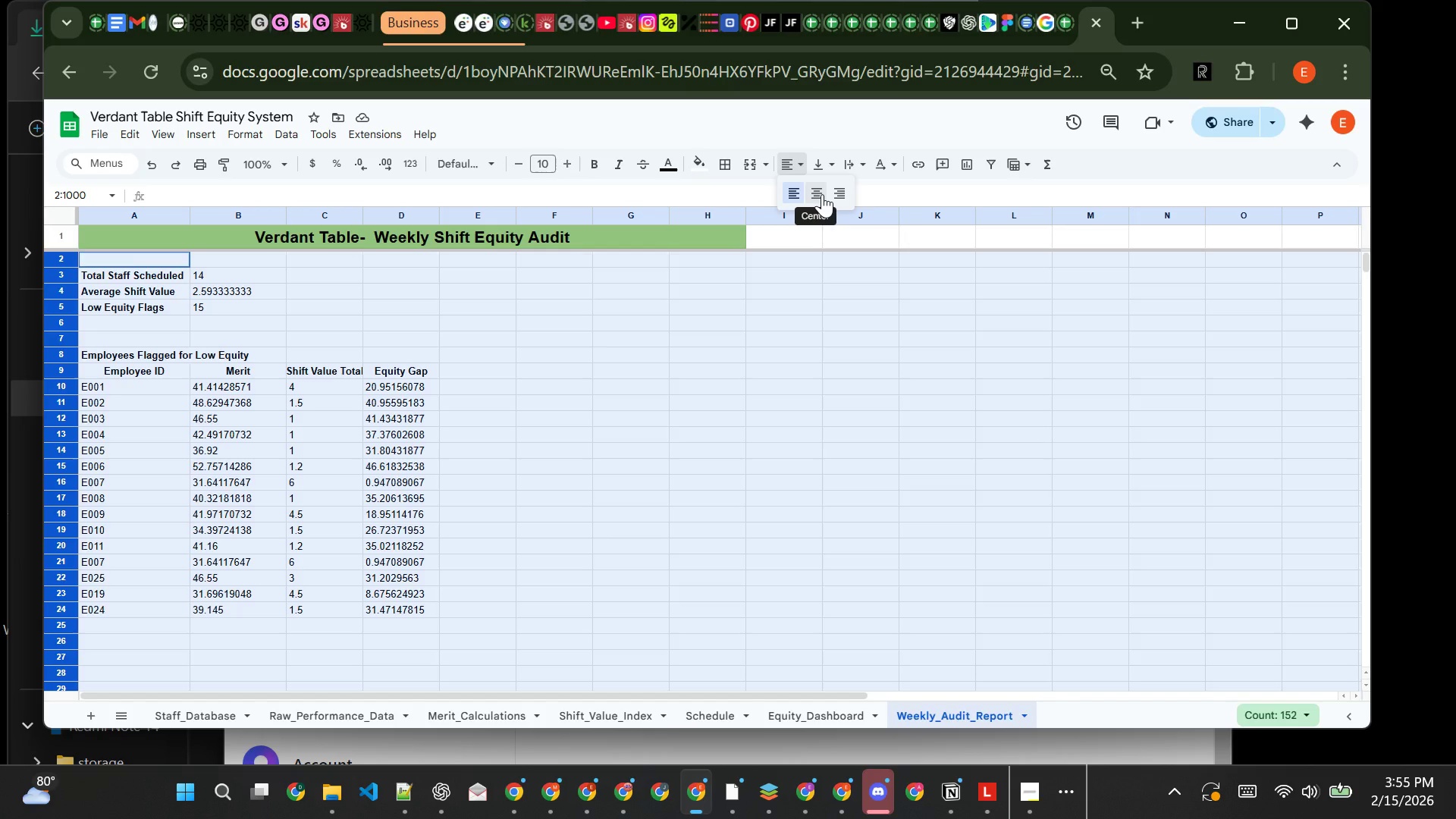 
left_click([822, 194])
 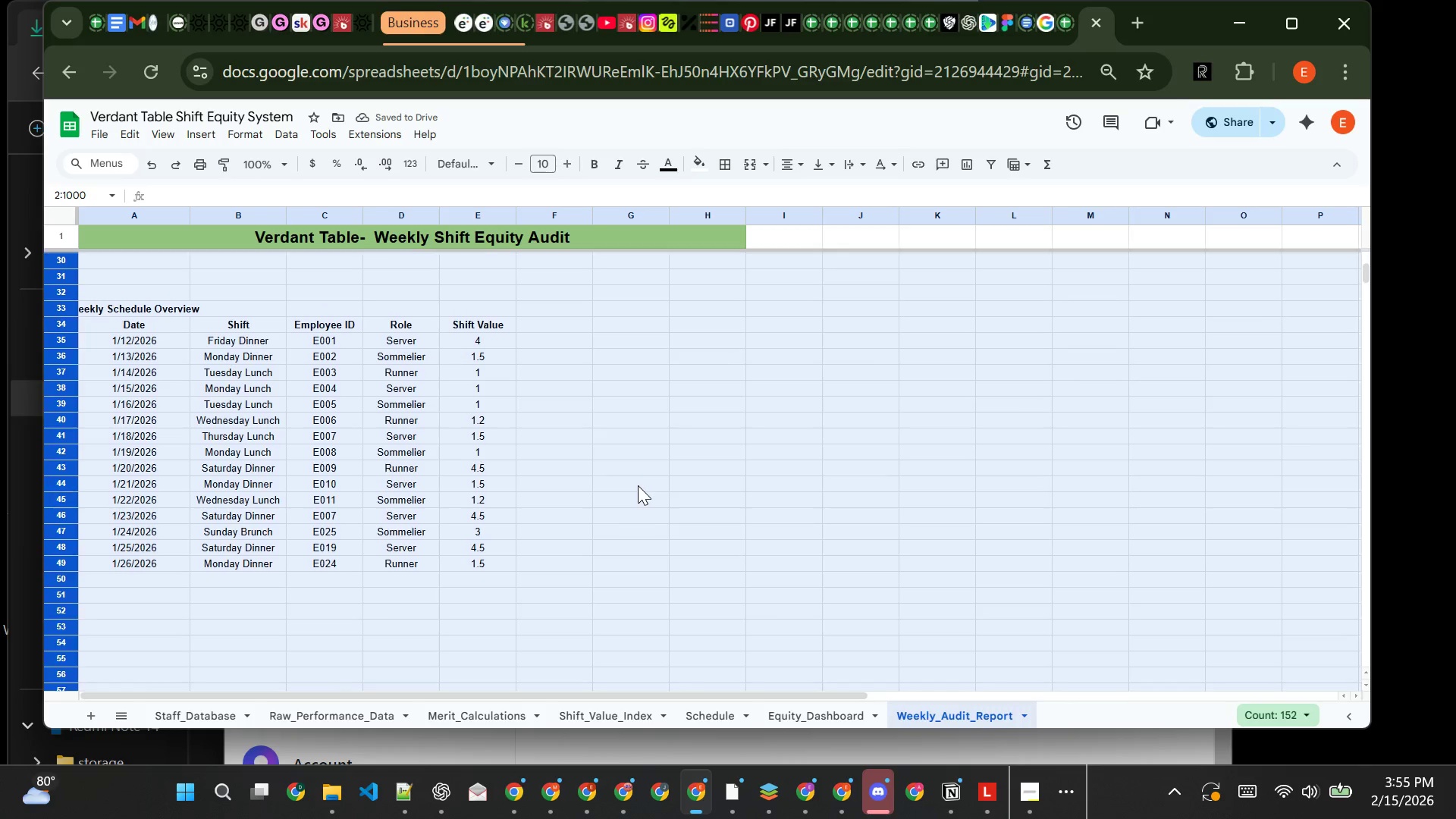 
wait(5.61)
 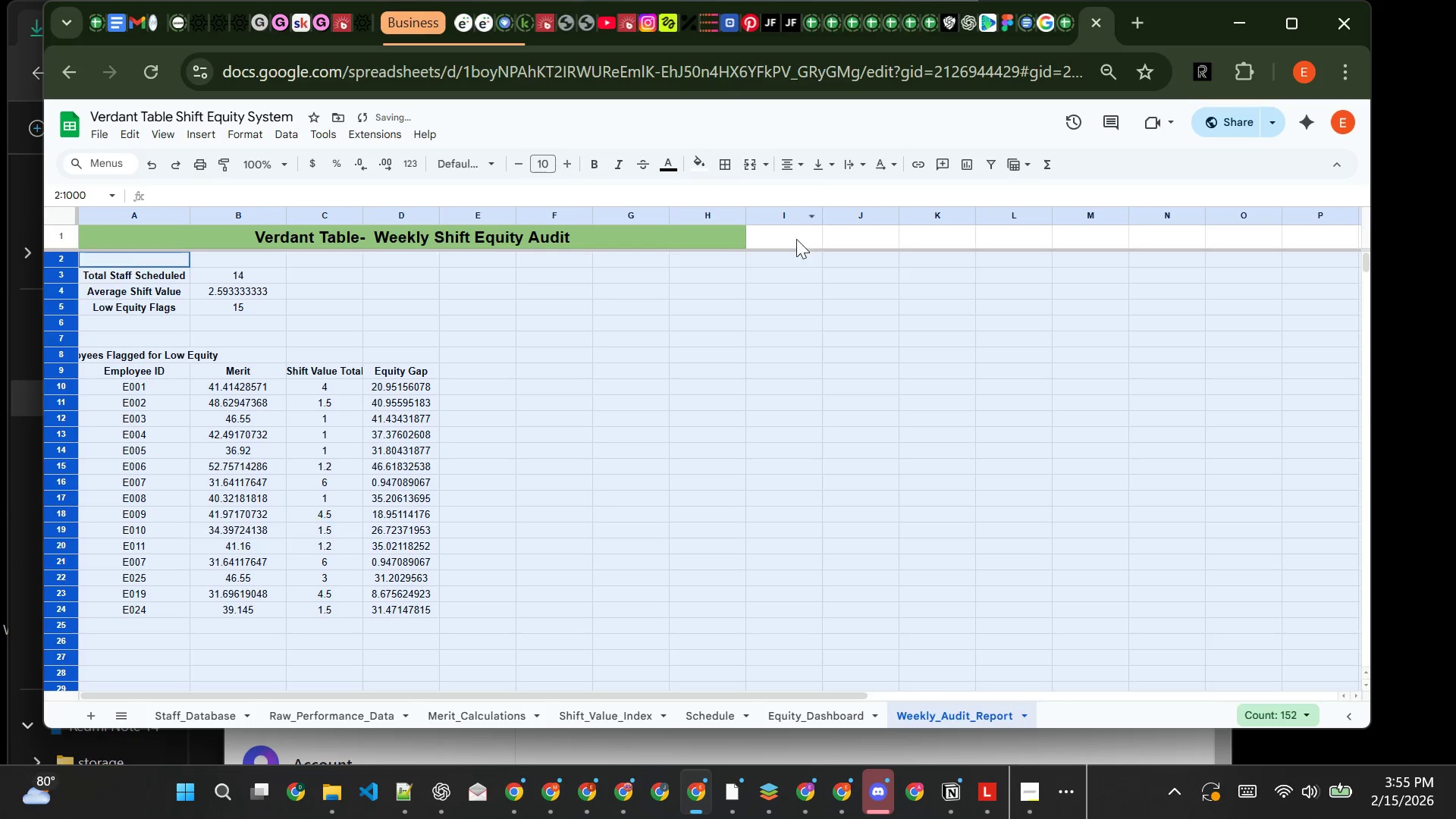 
left_click([595, 521])
 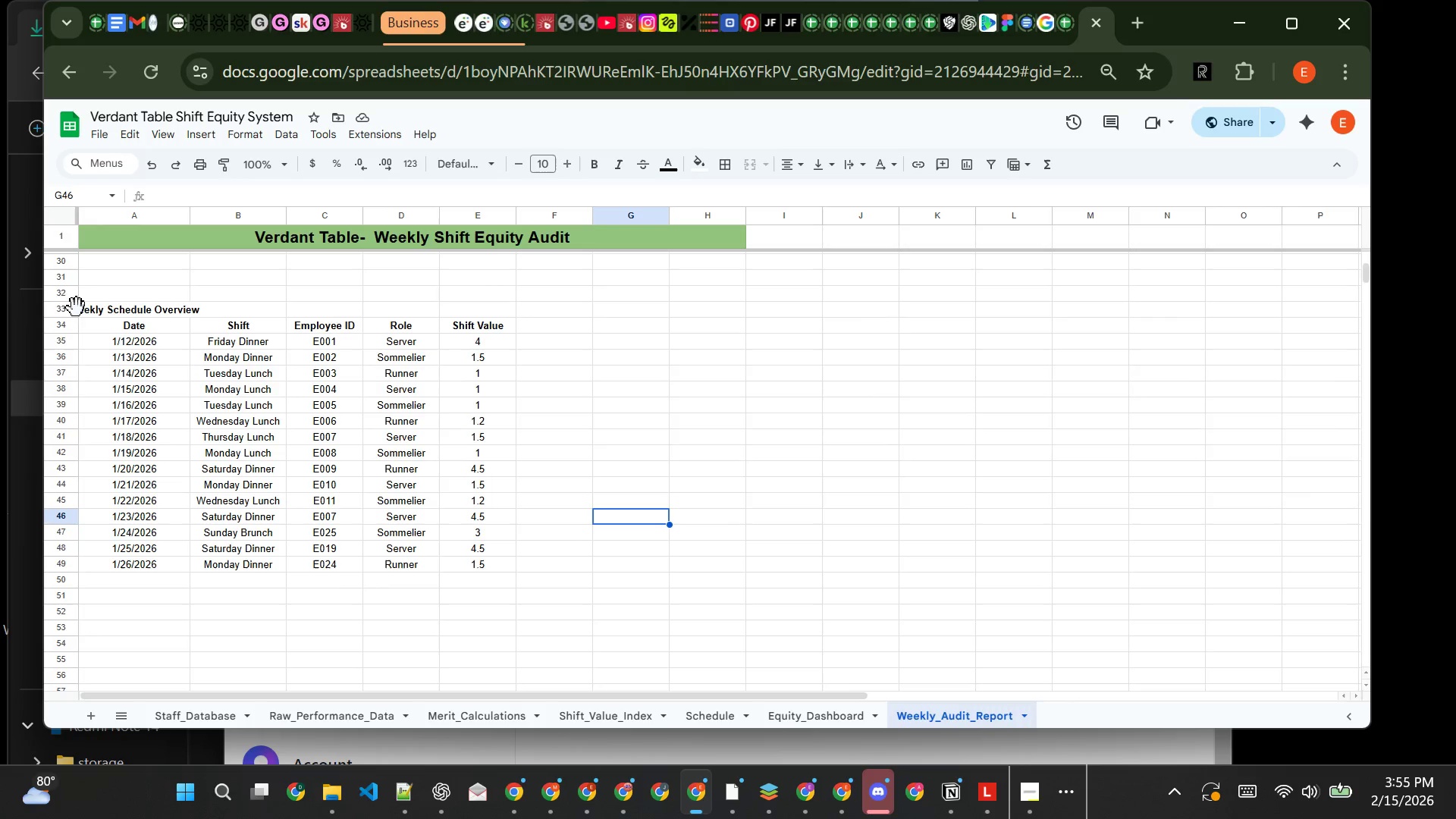 
left_click([81, 311])
 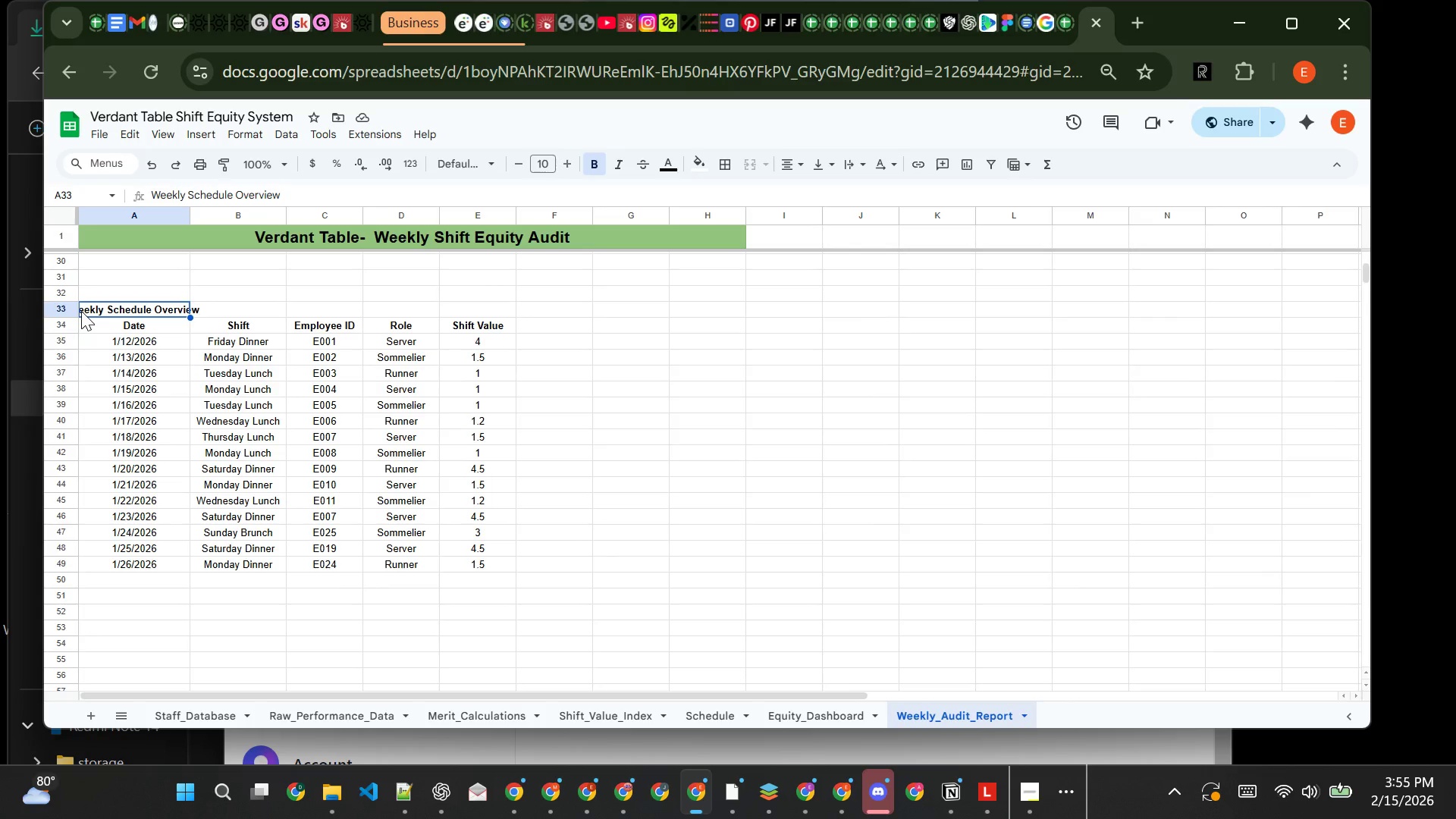 
double_click([81, 311])
 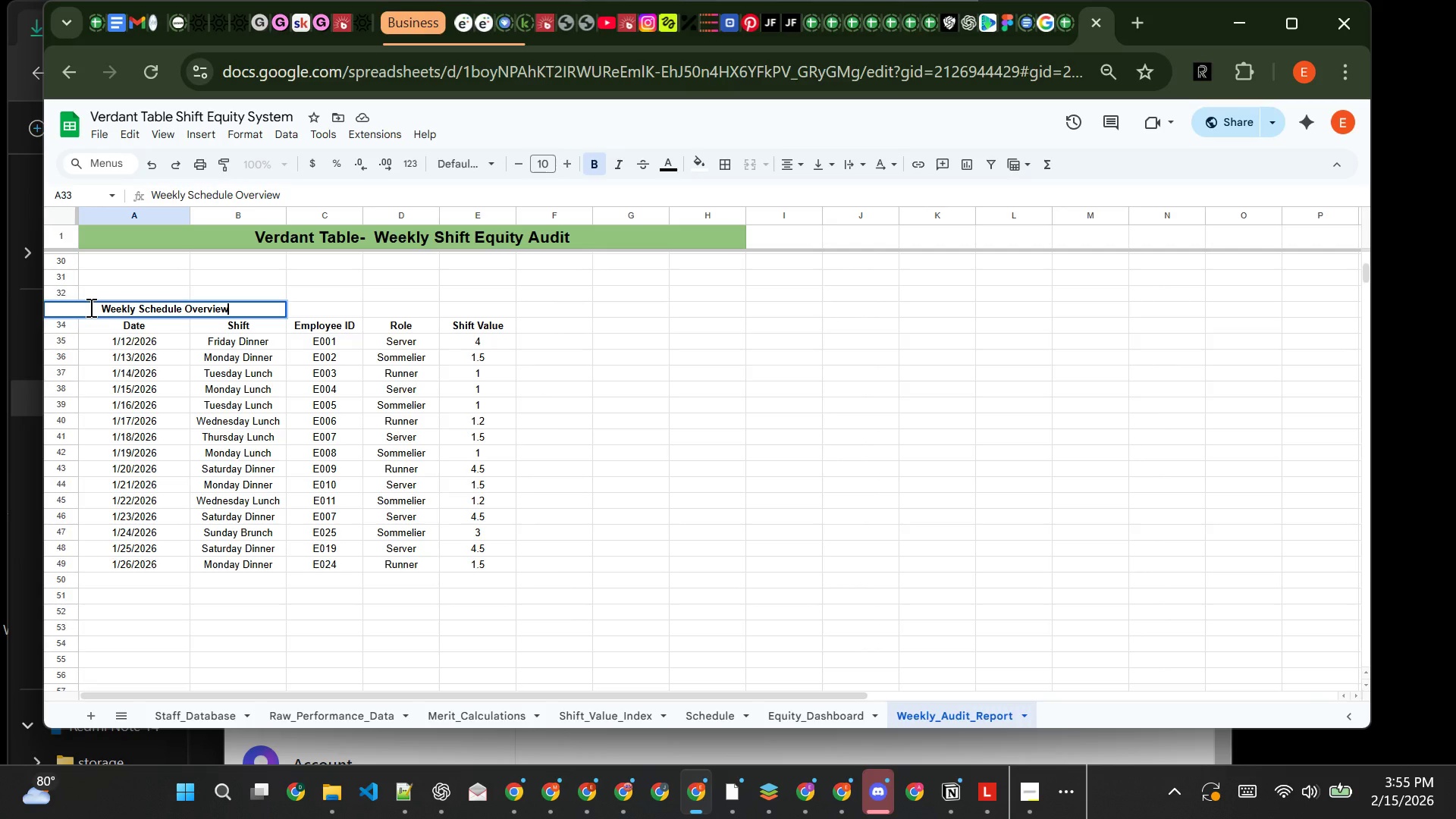 
left_click([89, 307])
 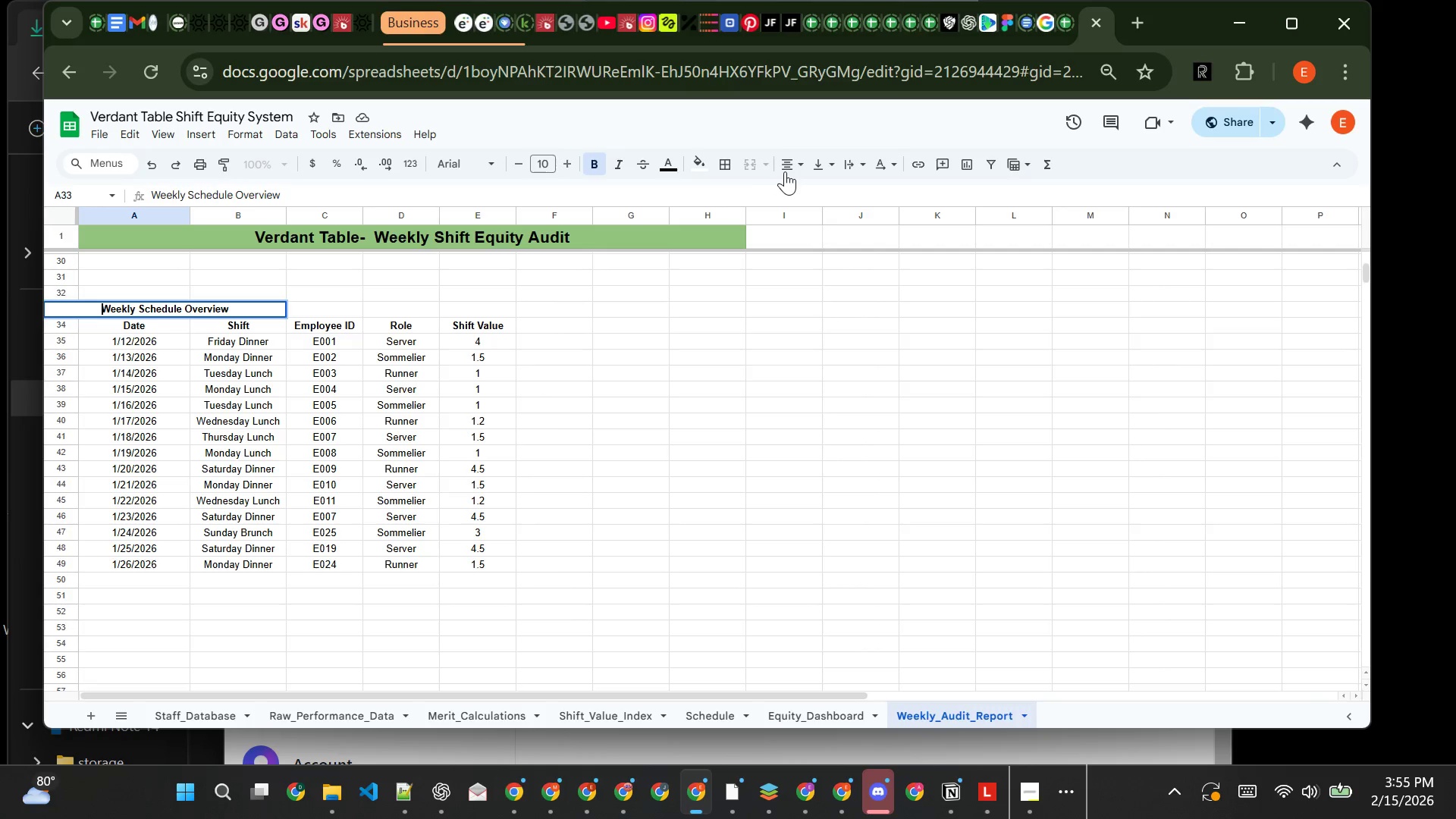 
left_click_drag(start_coordinate=[808, 172], to_coordinate=[802, 172])
 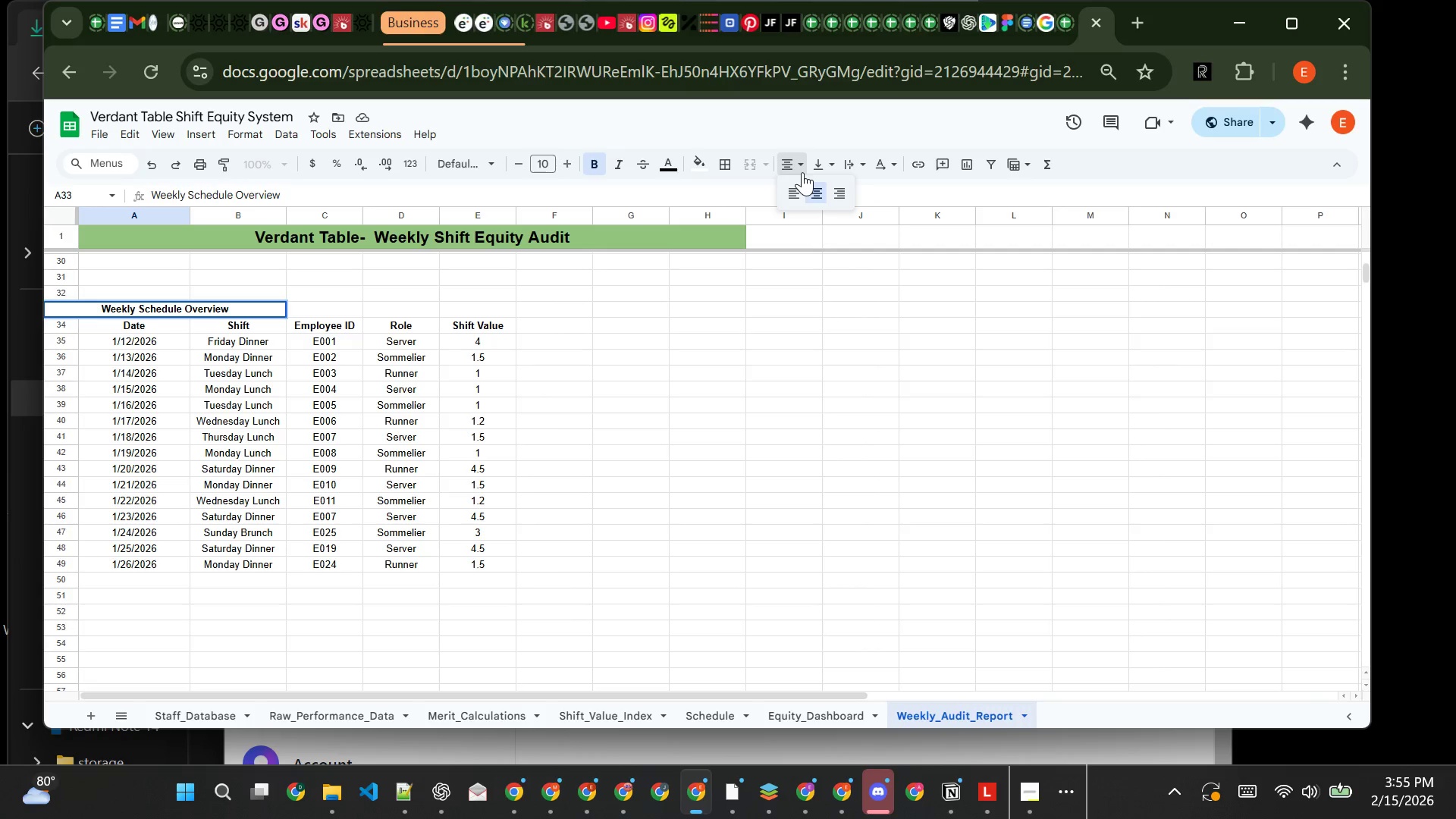 
left_click([802, 172])
 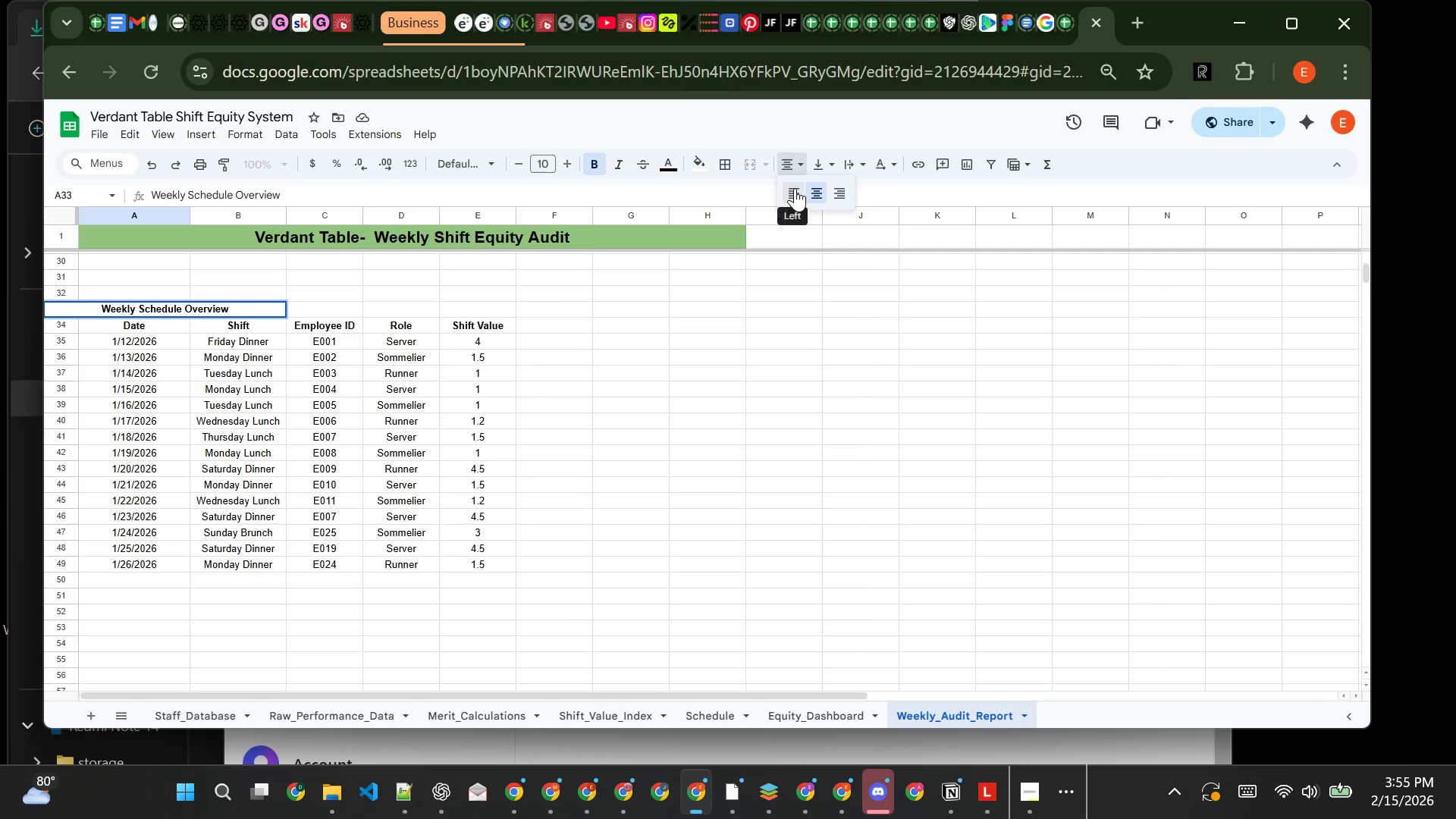 
left_click([795, 188])
 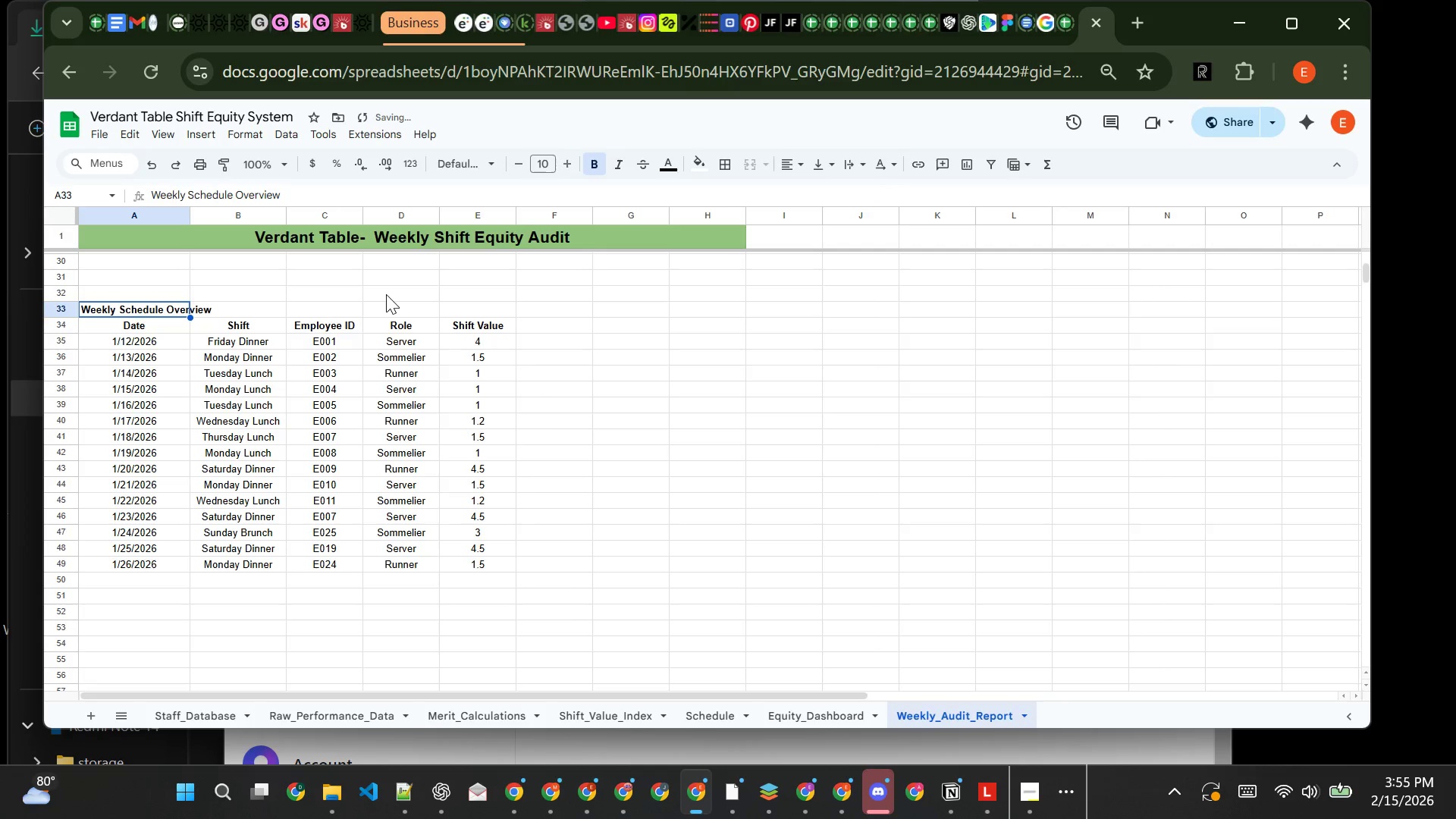 
left_click([356, 308])
 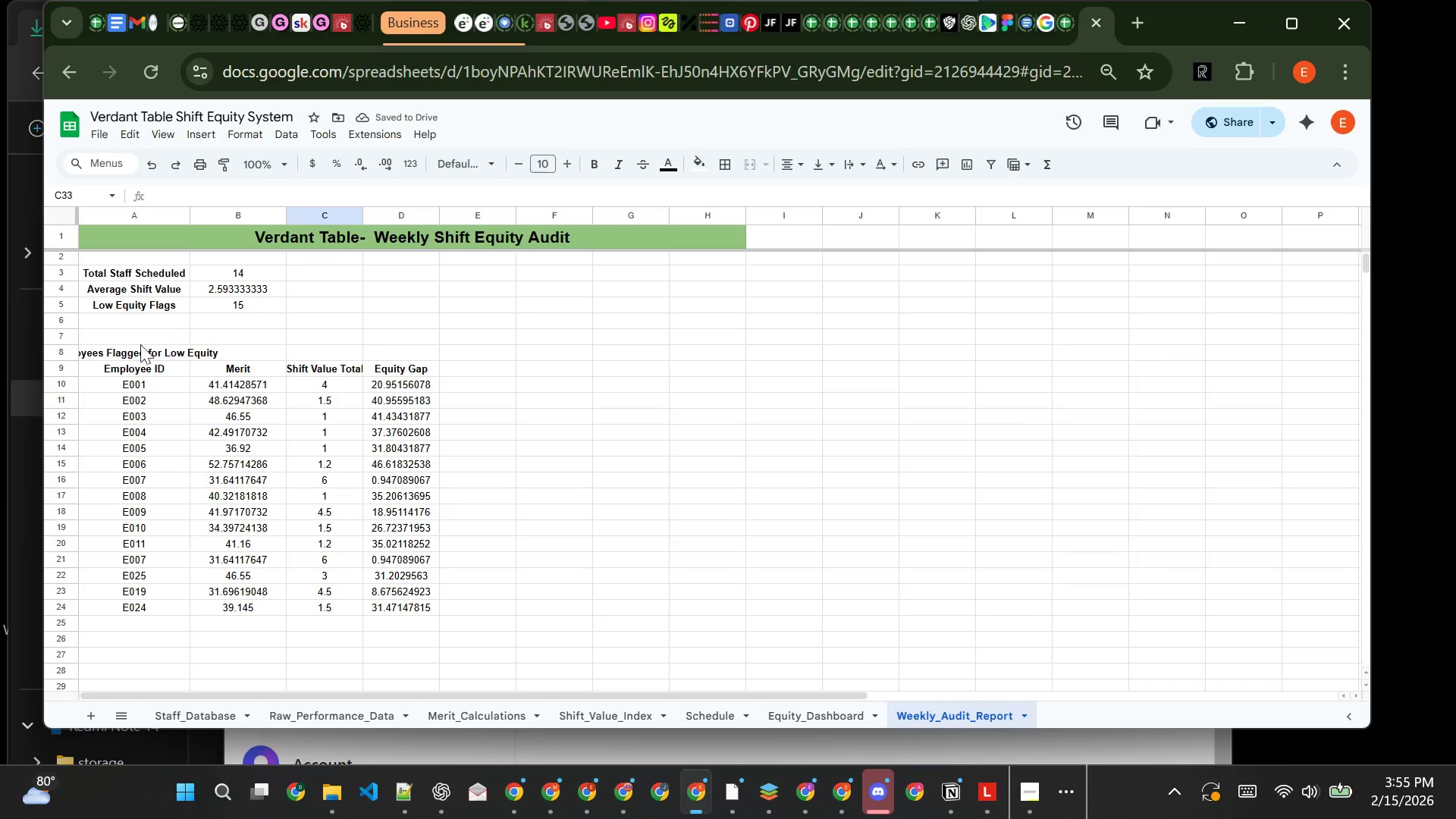 
left_click([99, 355])
 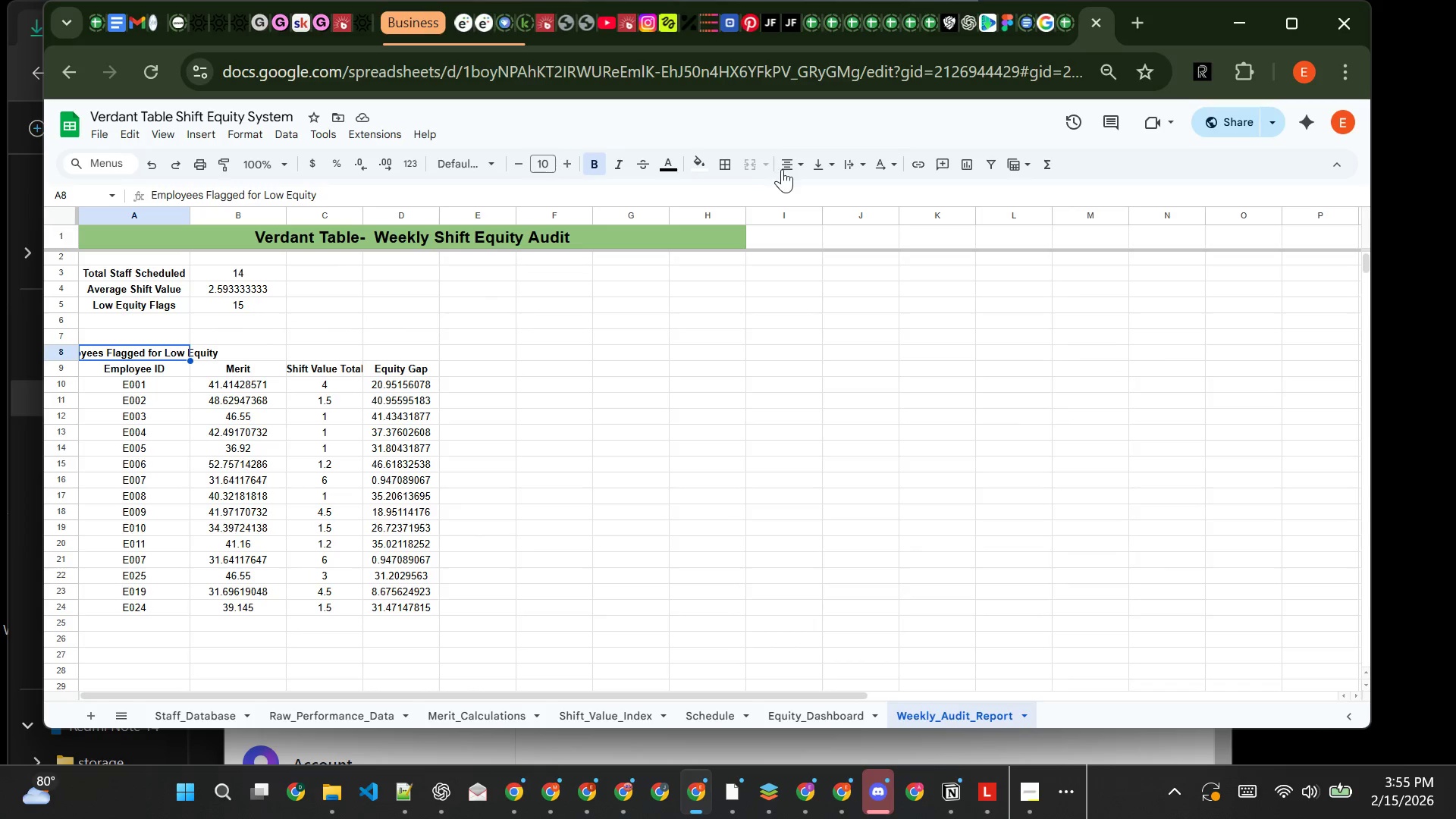 
left_click([792, 169])
 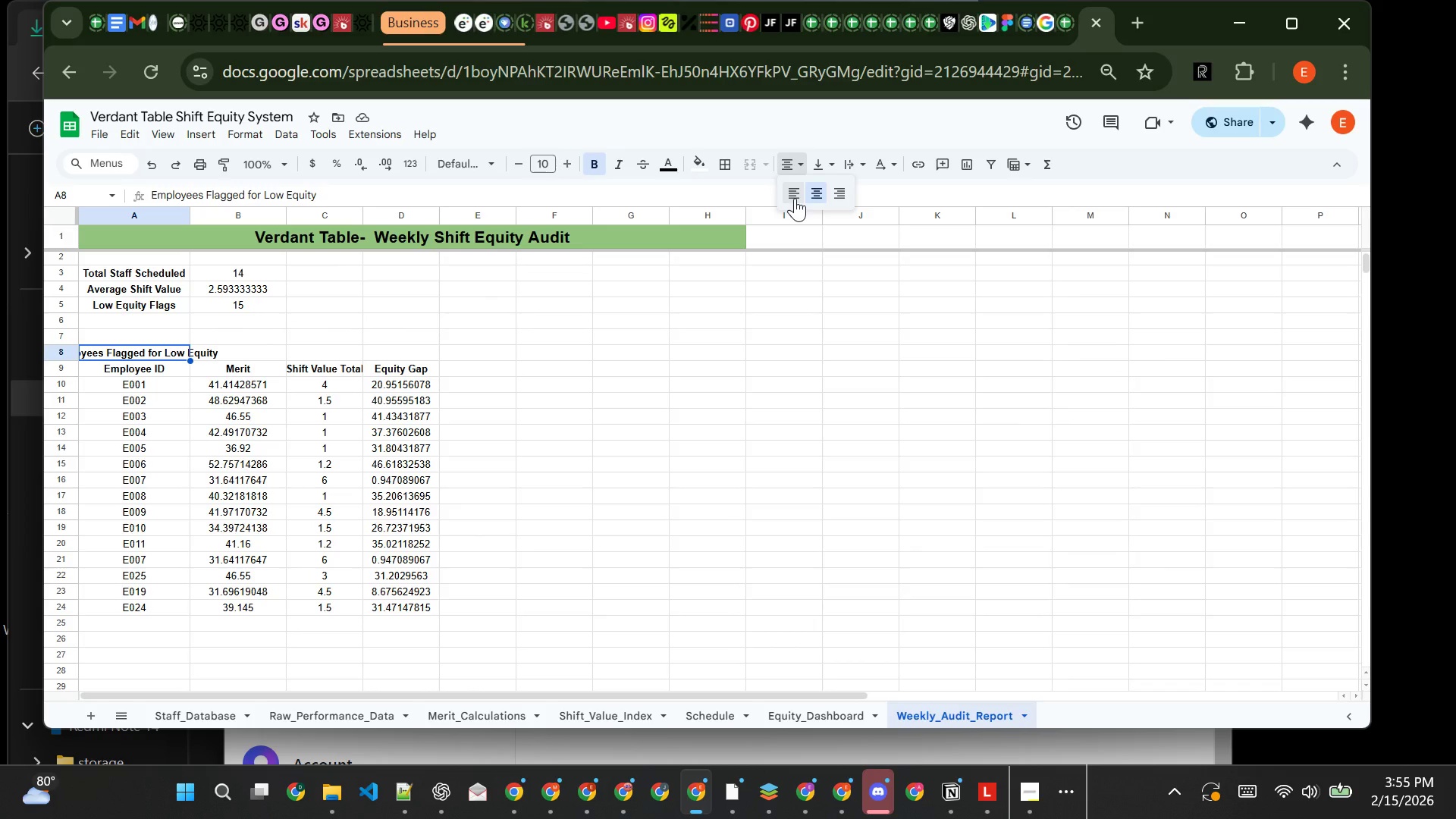 
left_click([795, 198])
 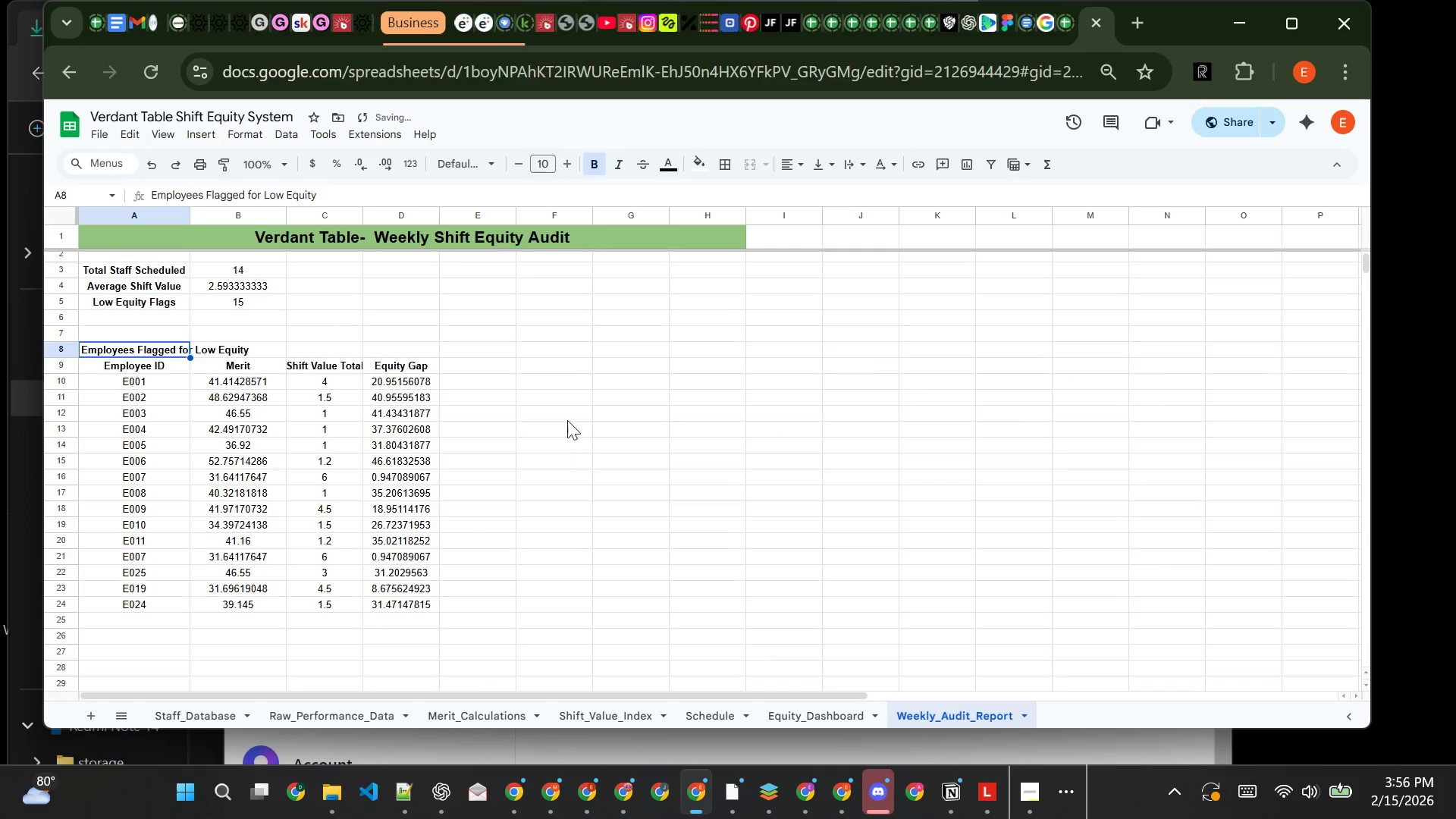 
left_click([562, 399])
 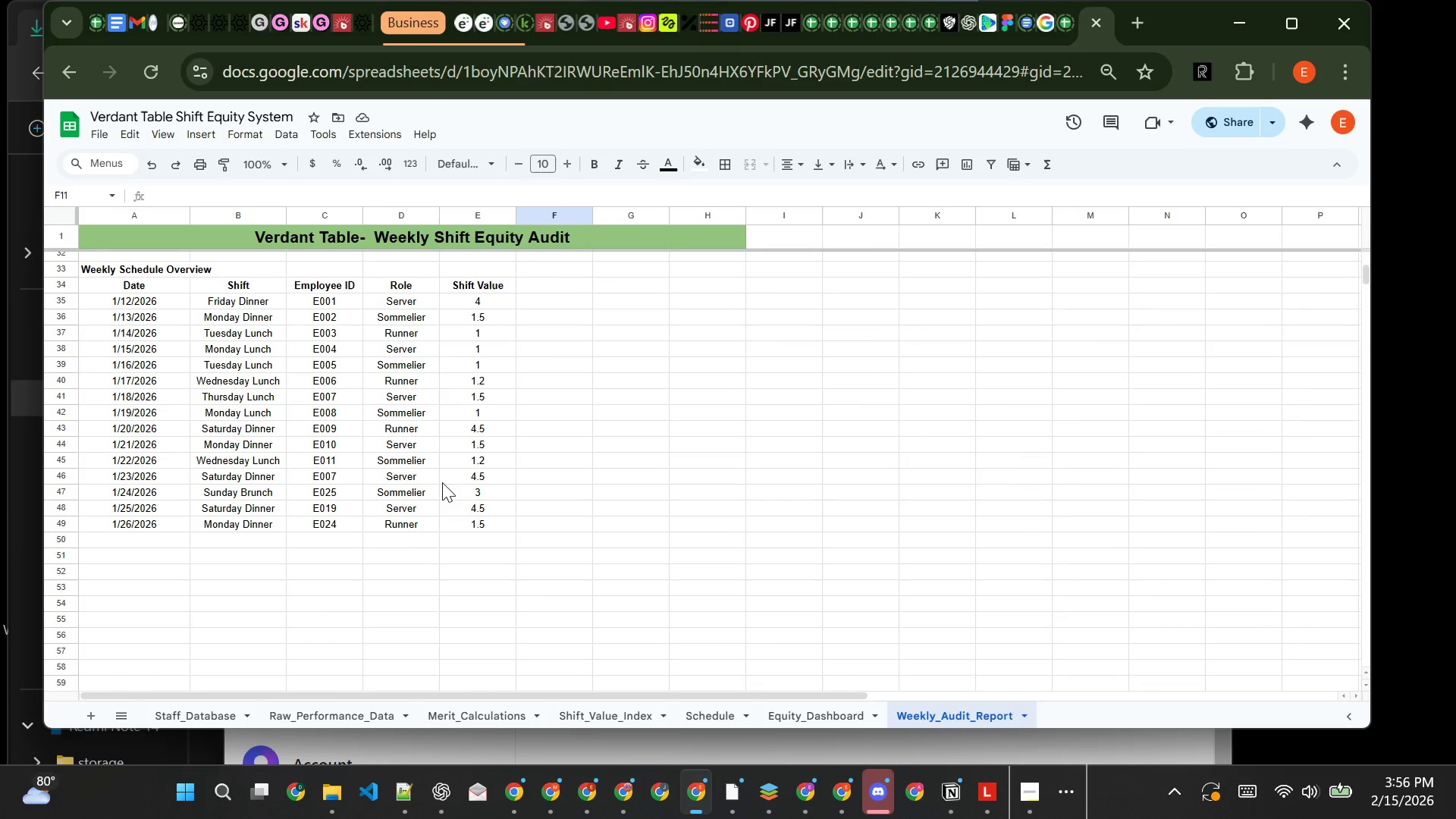 
wait(10.77)
 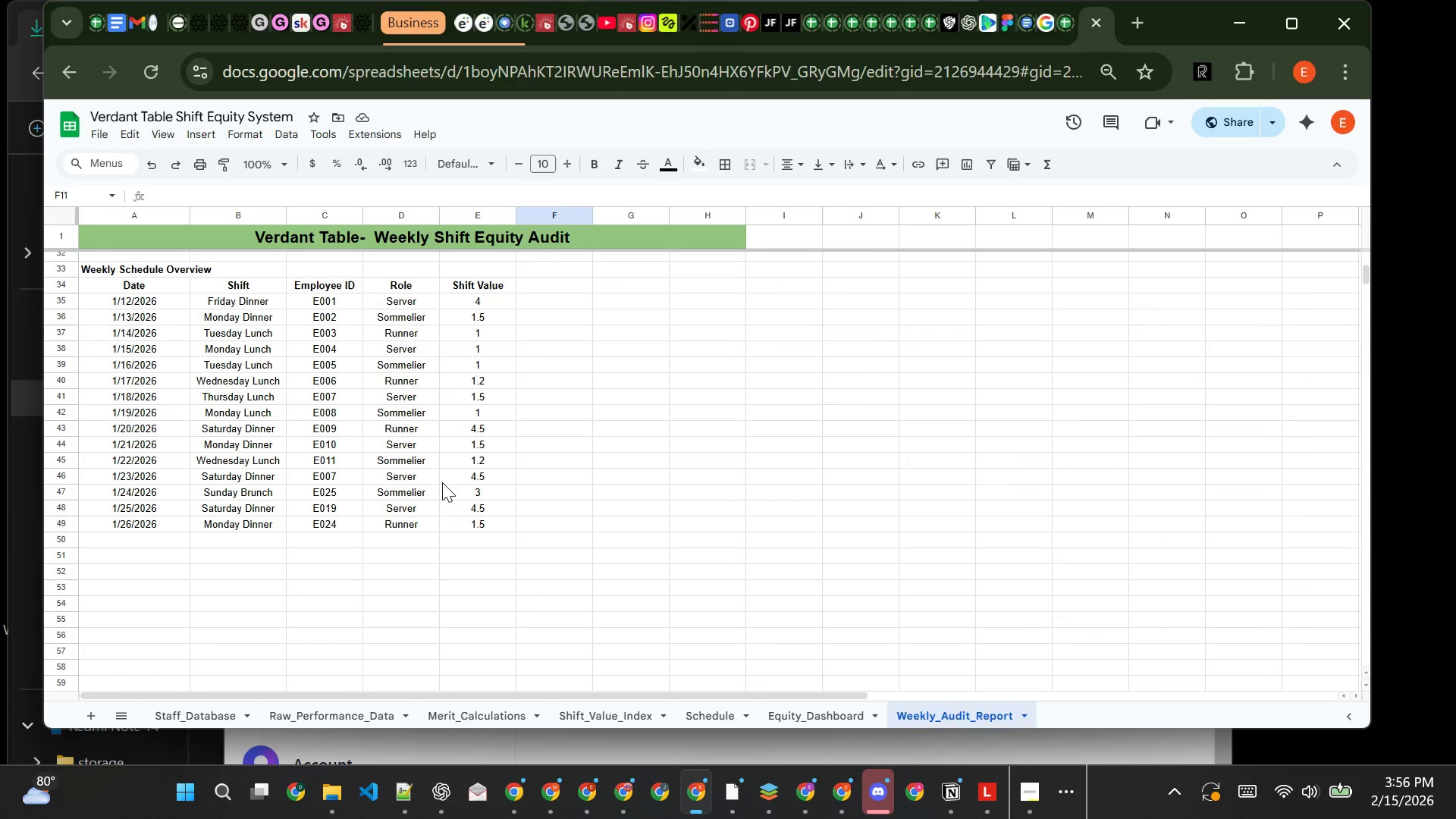 
left_click([482, 533])
 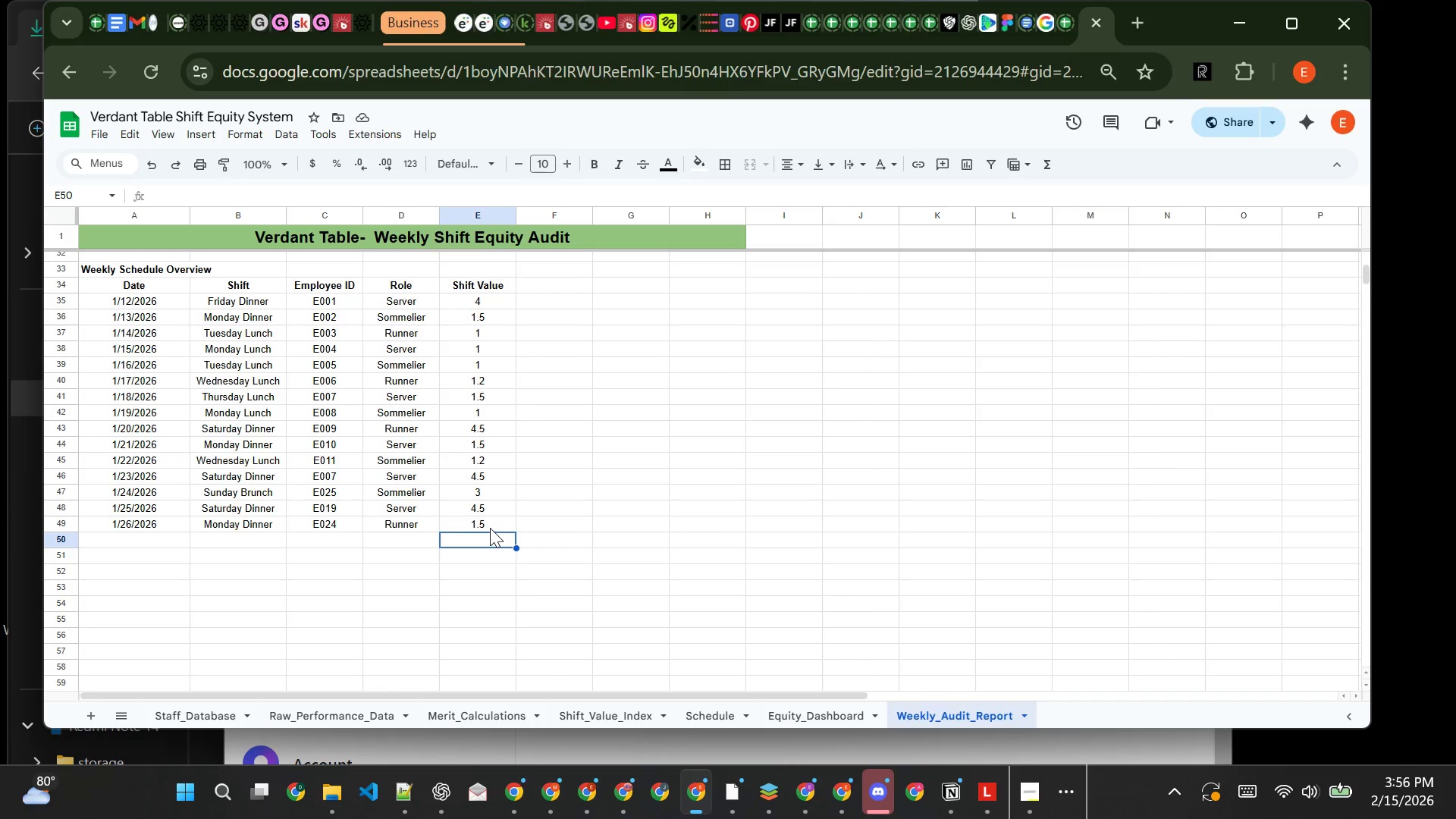 
left_click([490, 528])
 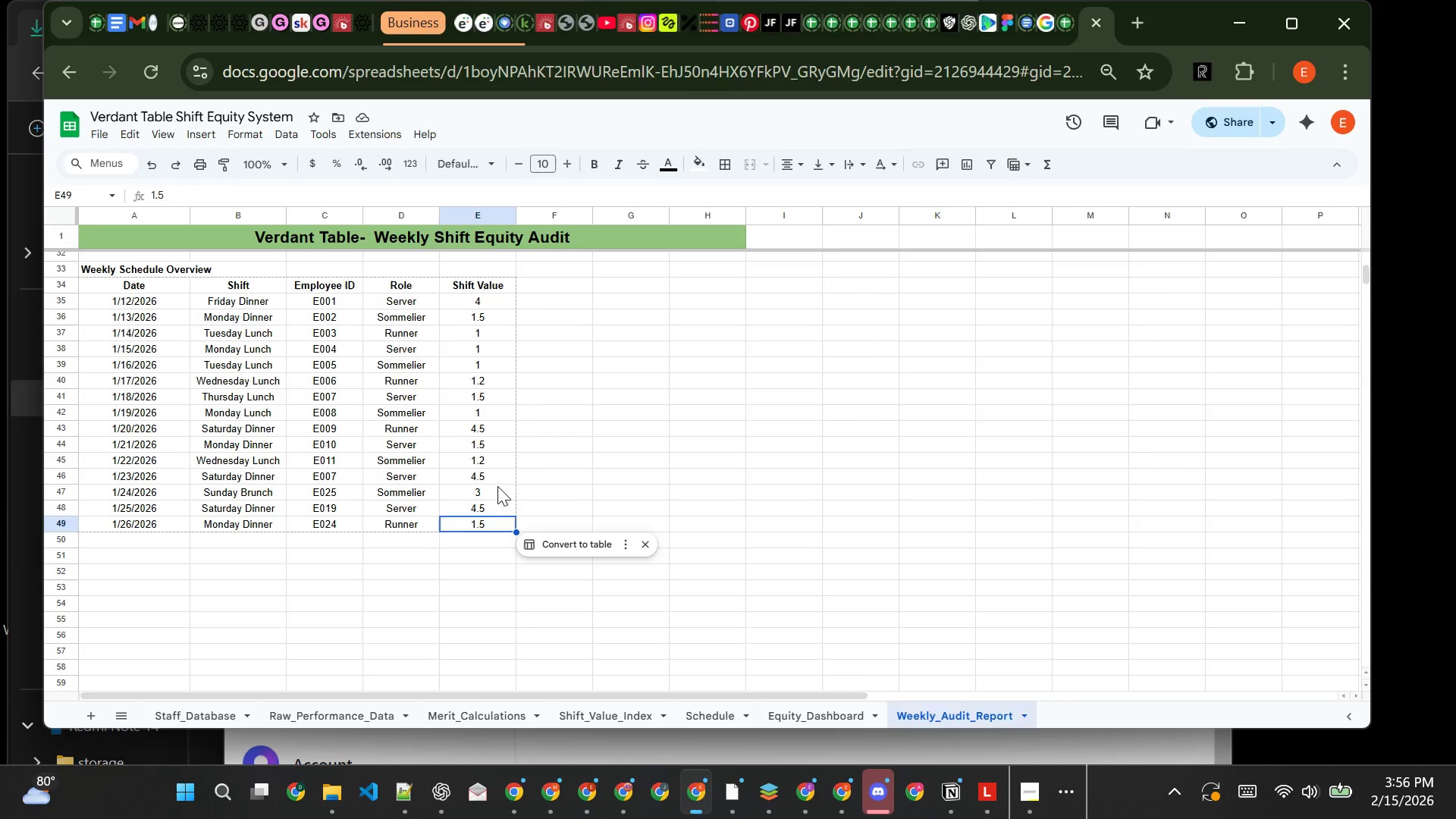 
left_click([497, 486])
 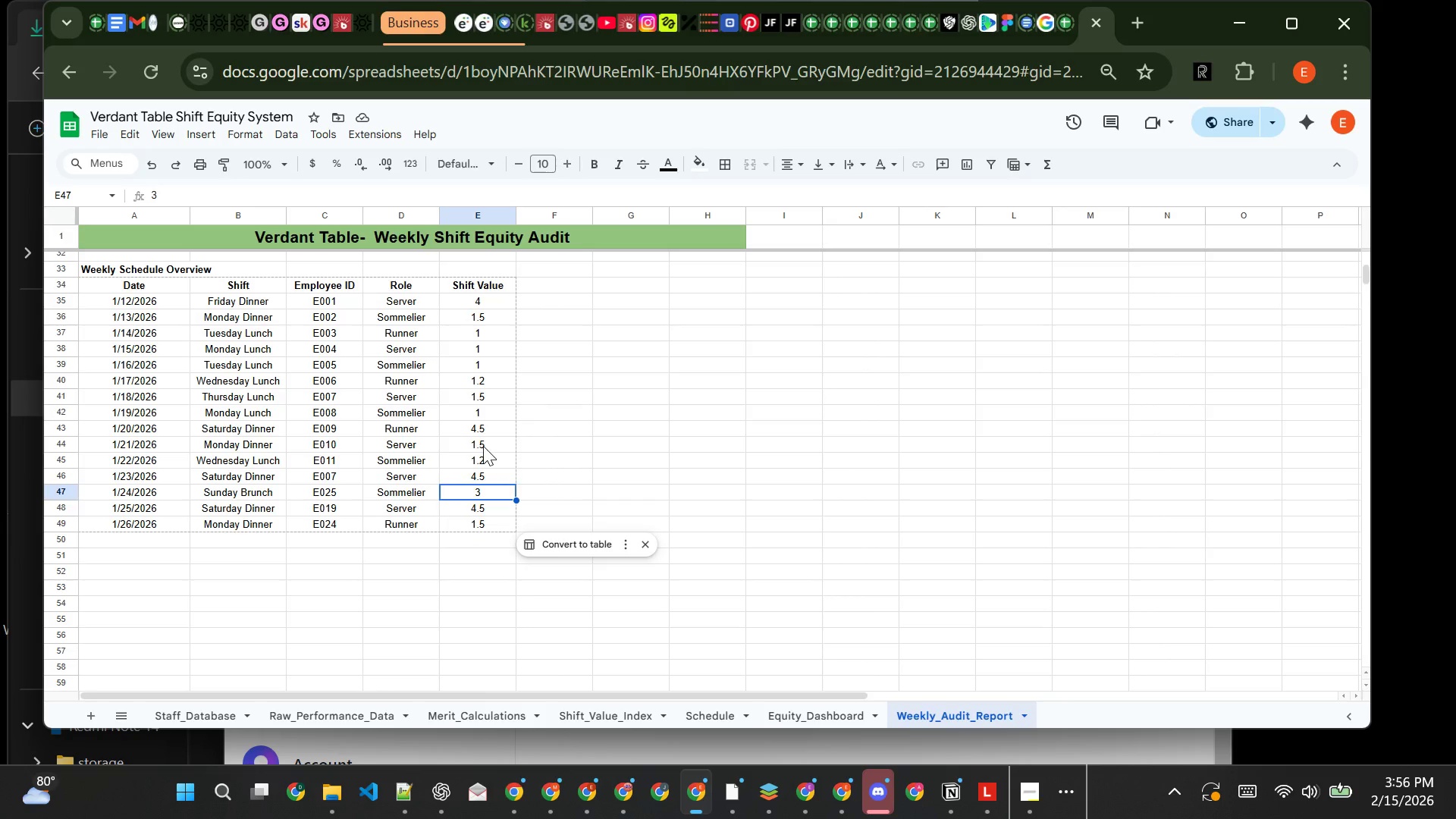 
left_click([483, 446])
 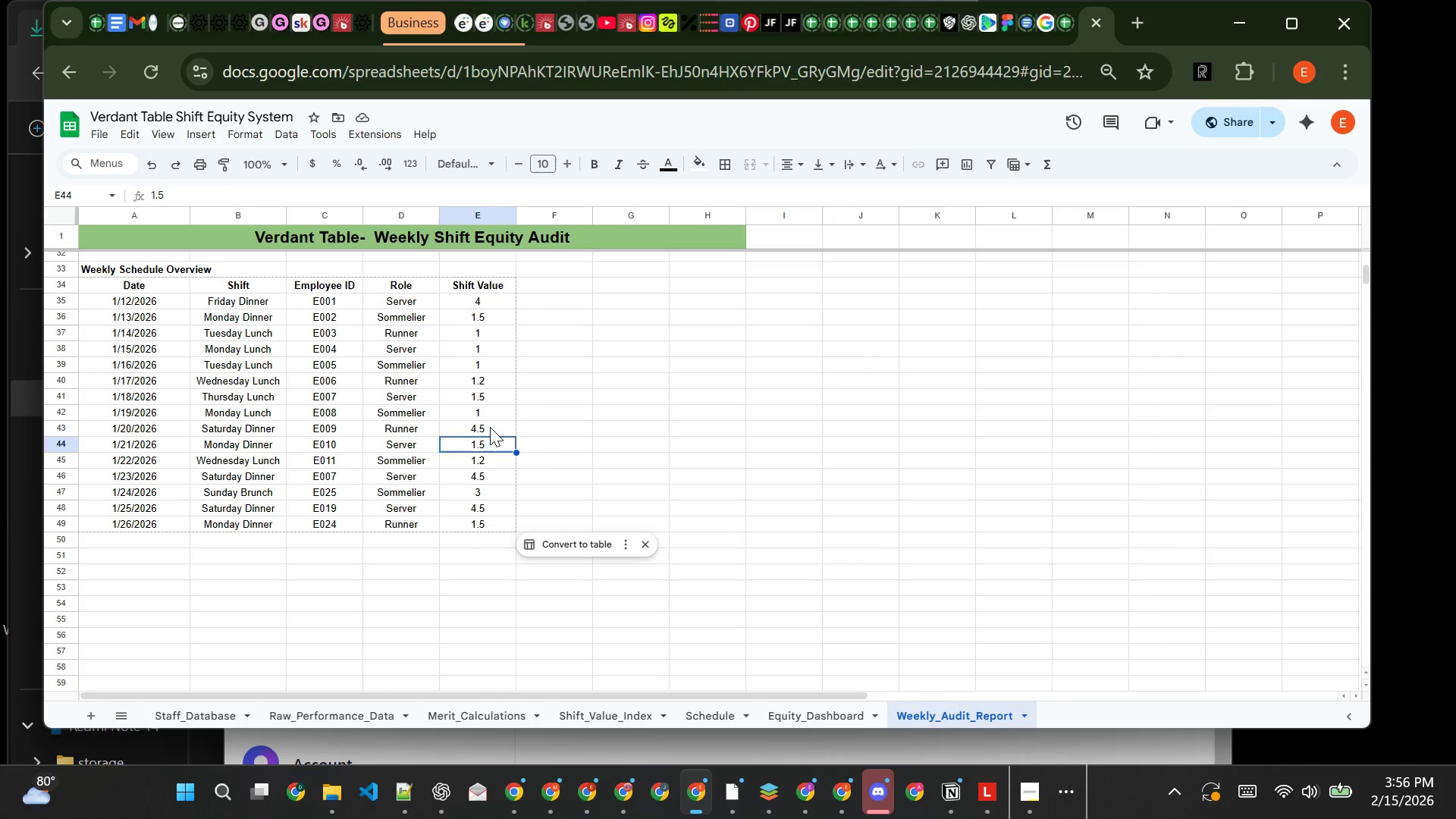 
left_click([490, 427])
 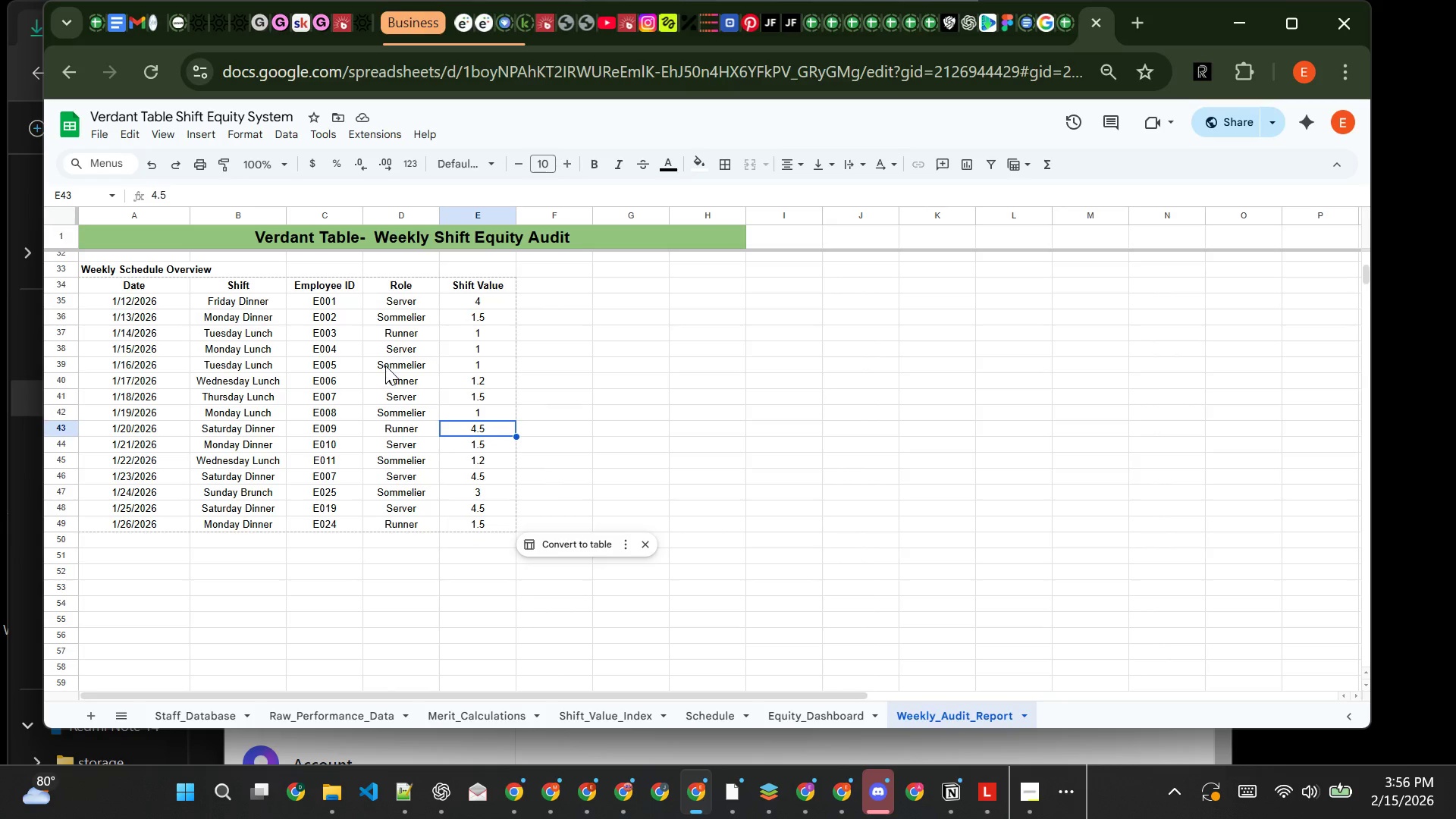 
left_click([385, 366])
 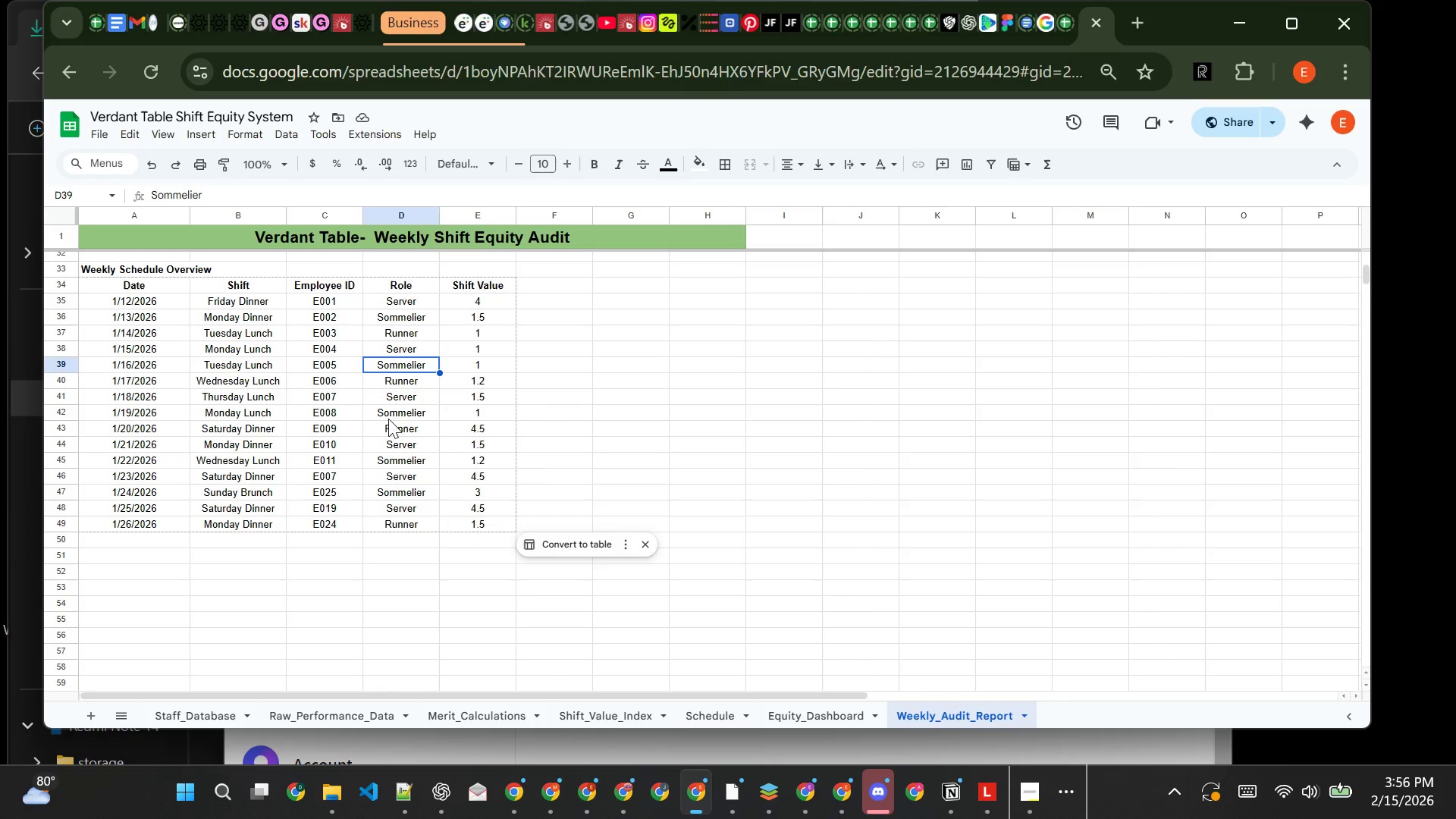 
left_click([388, 419])
 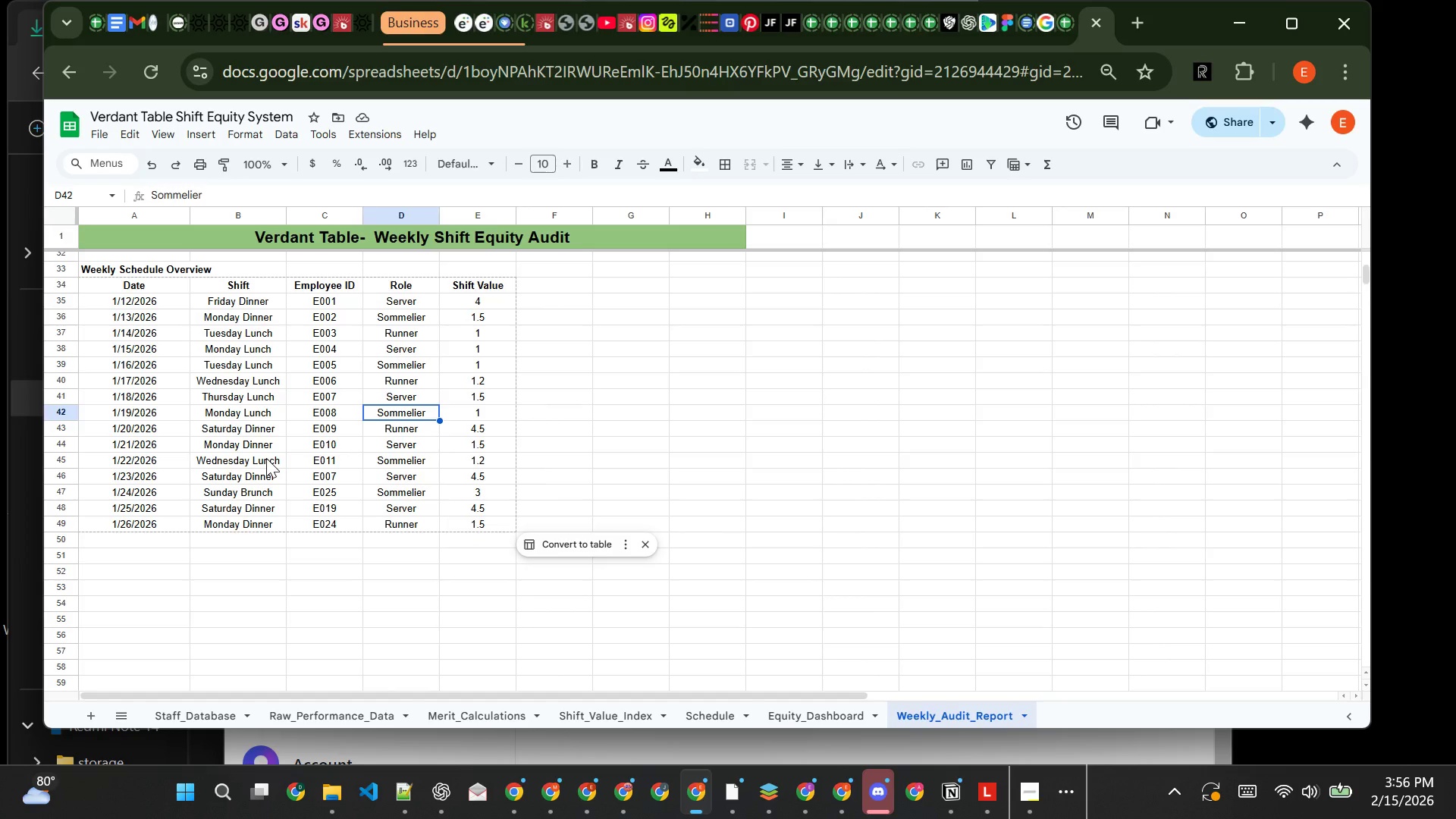 
left_click([266, 458])
 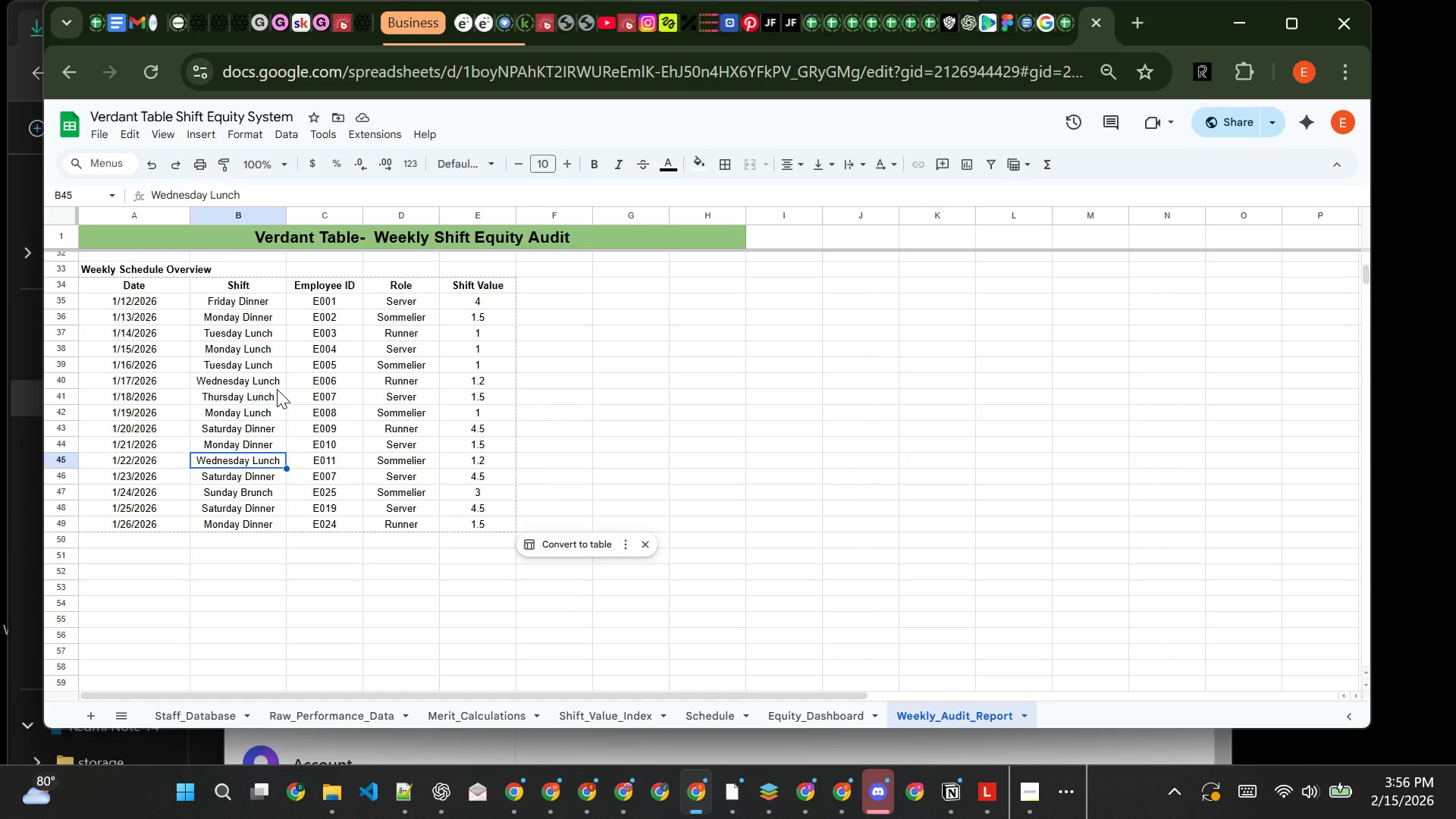 
left_click([277, 389])
 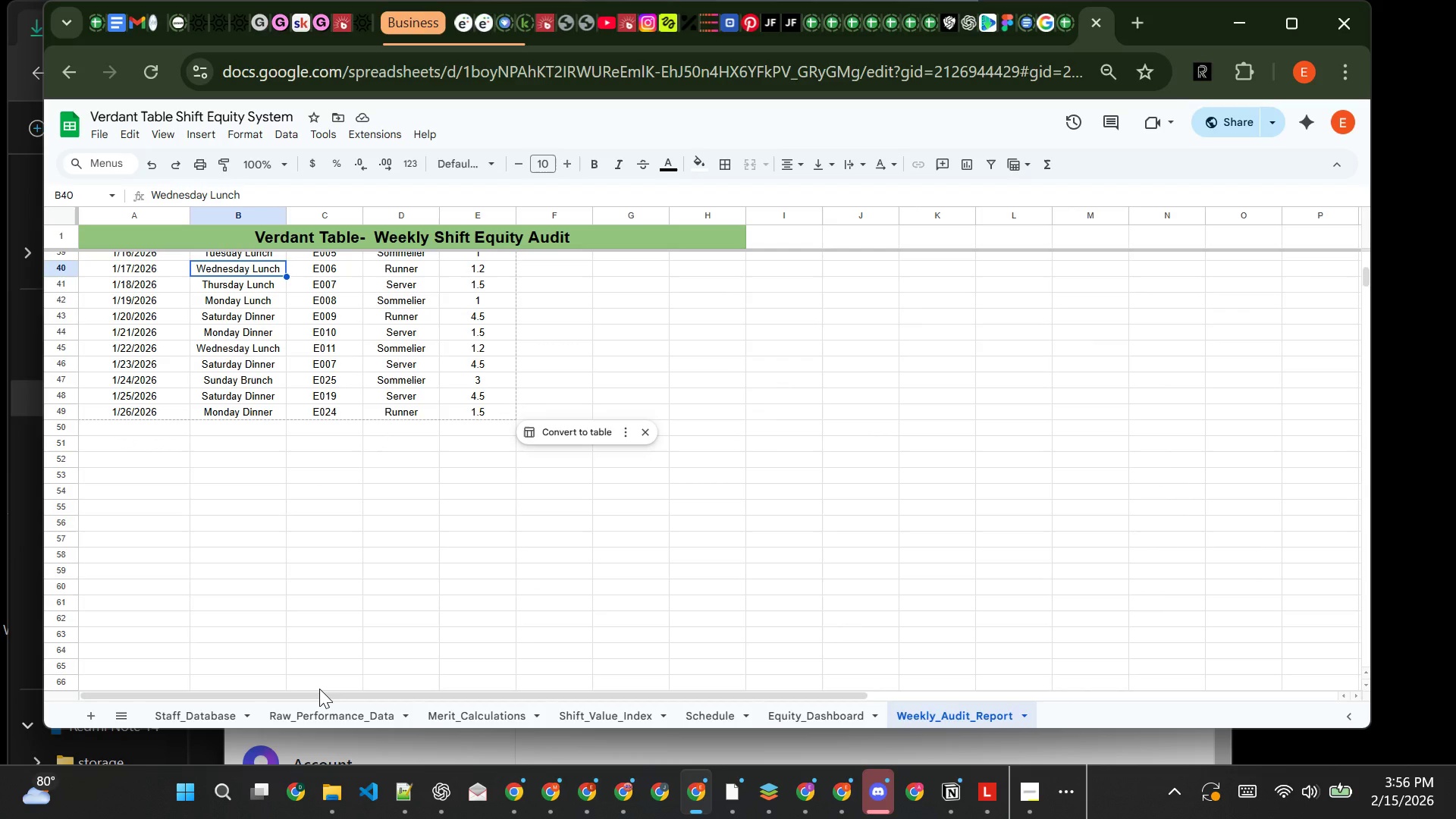 
wait(23.03)
 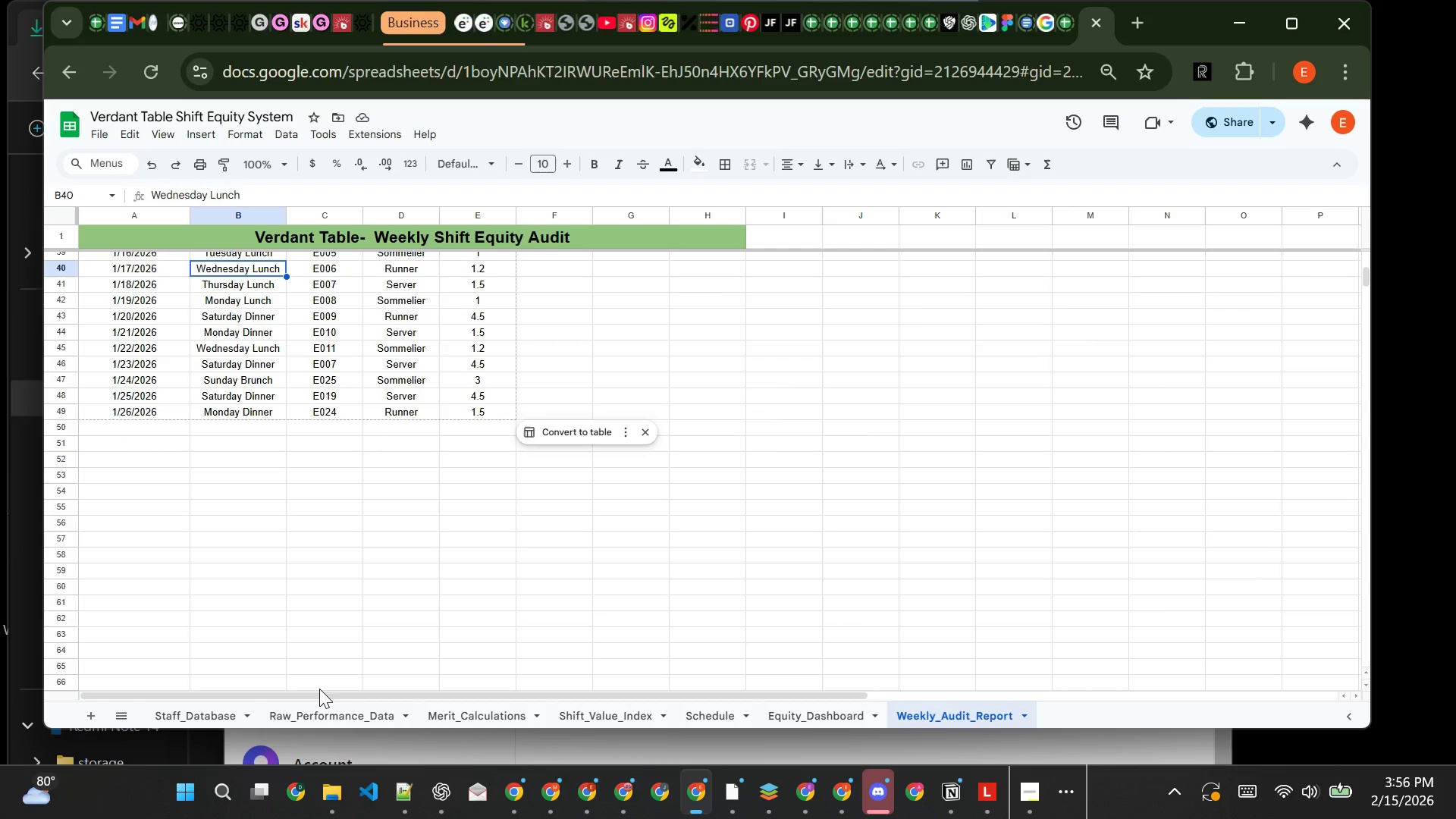 
left_click([483, 720])
 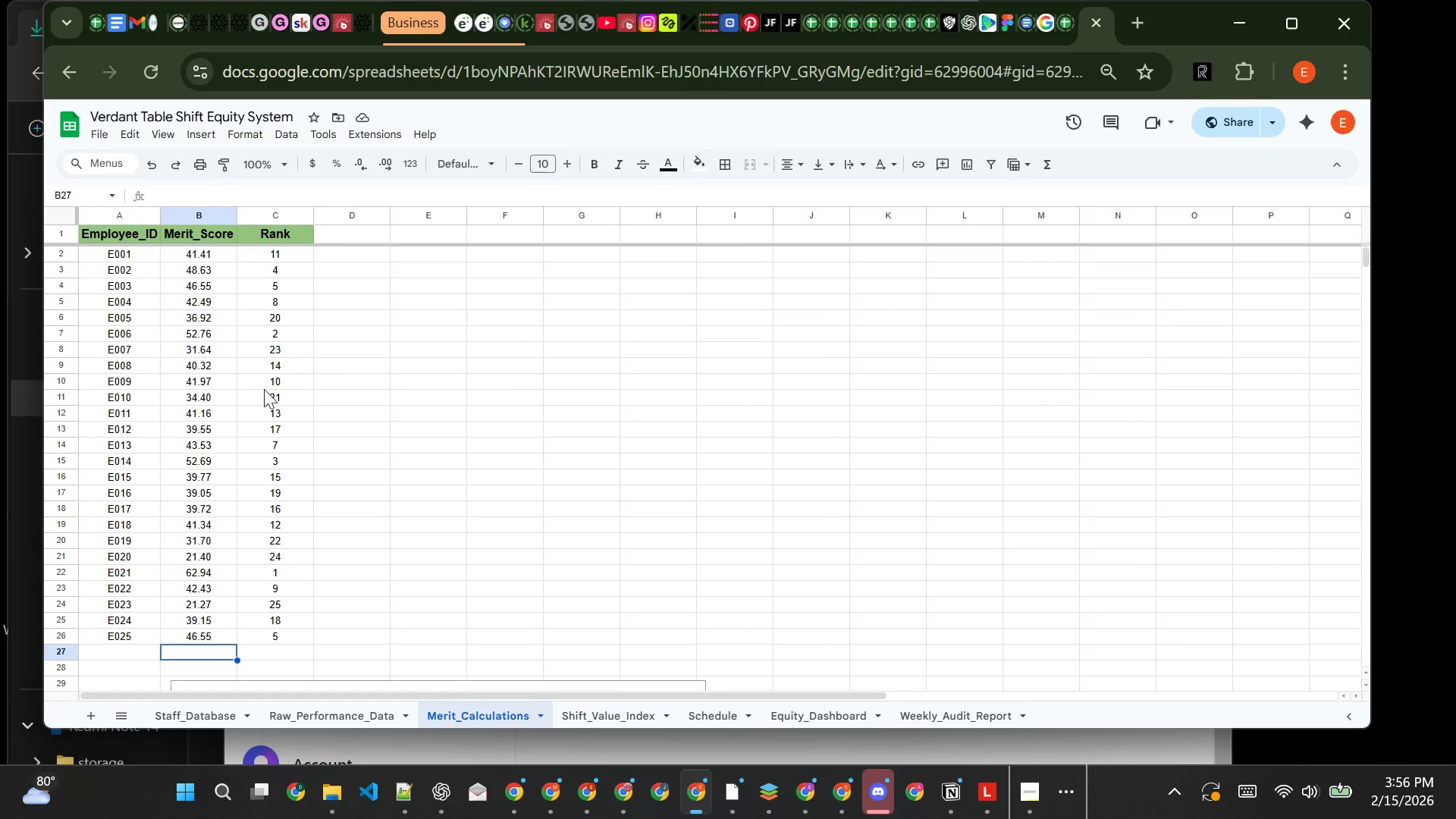 
wait(8.55)
 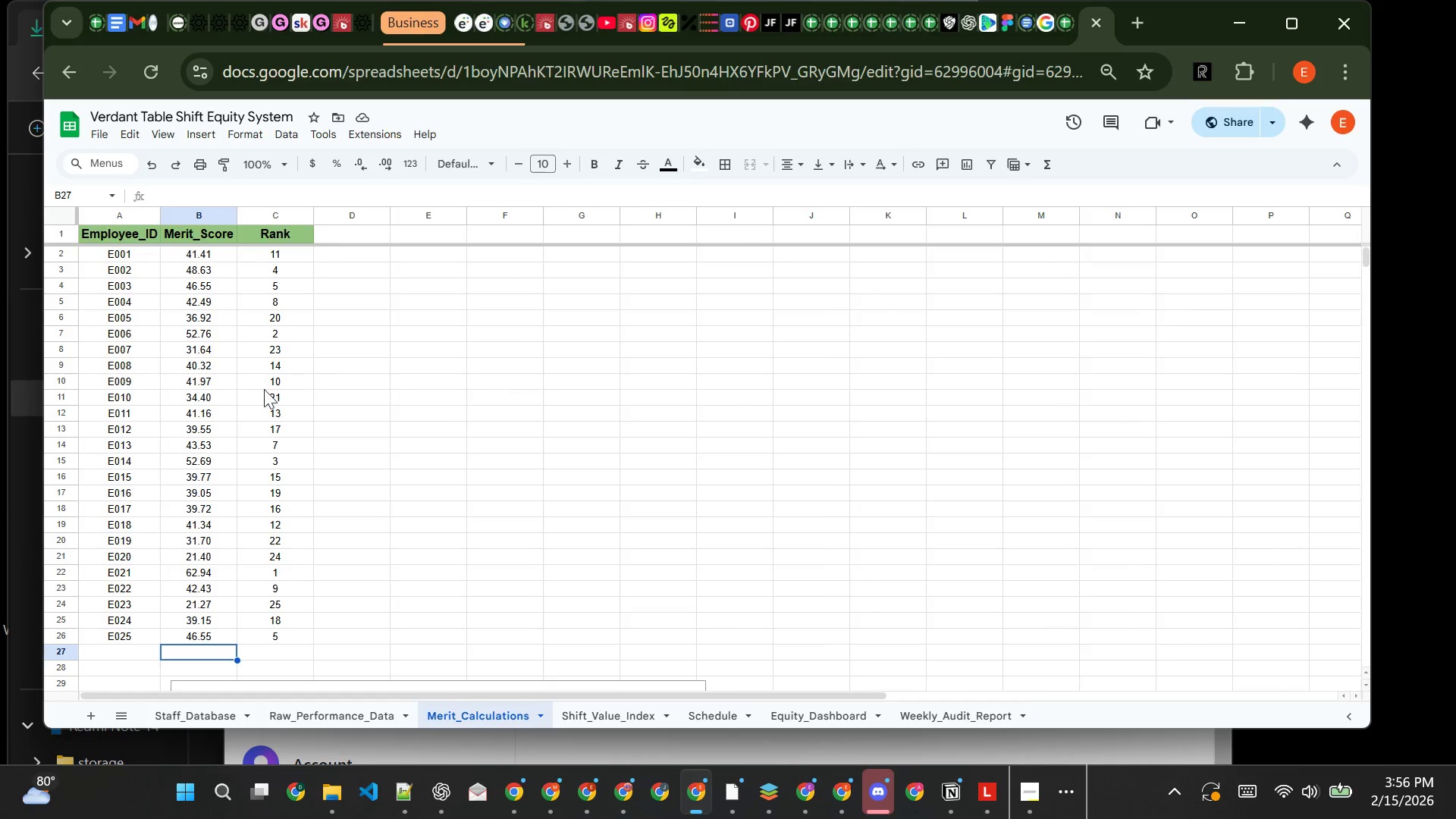 
left_click([184, 254])
 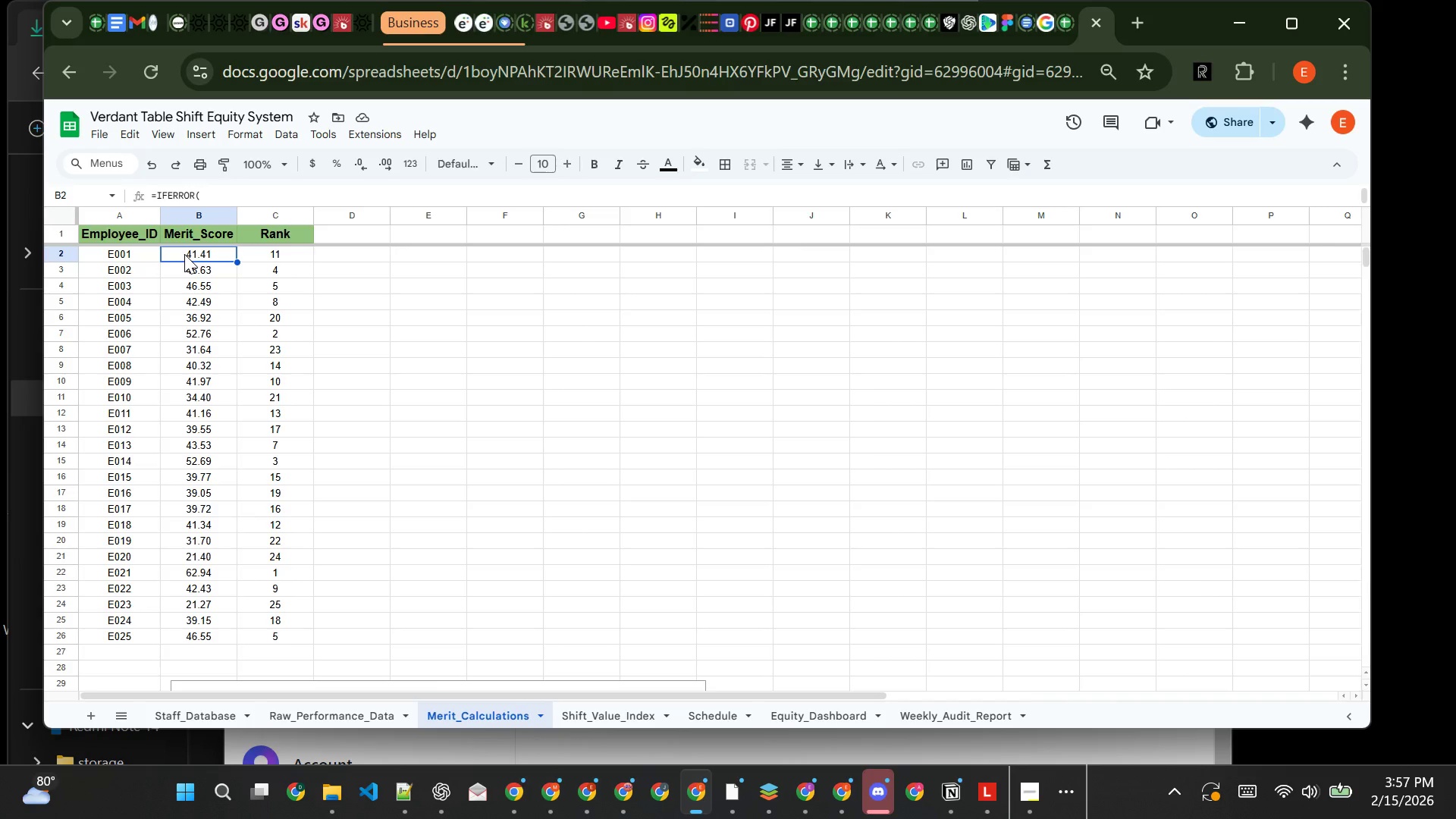 
wait(54.55)
 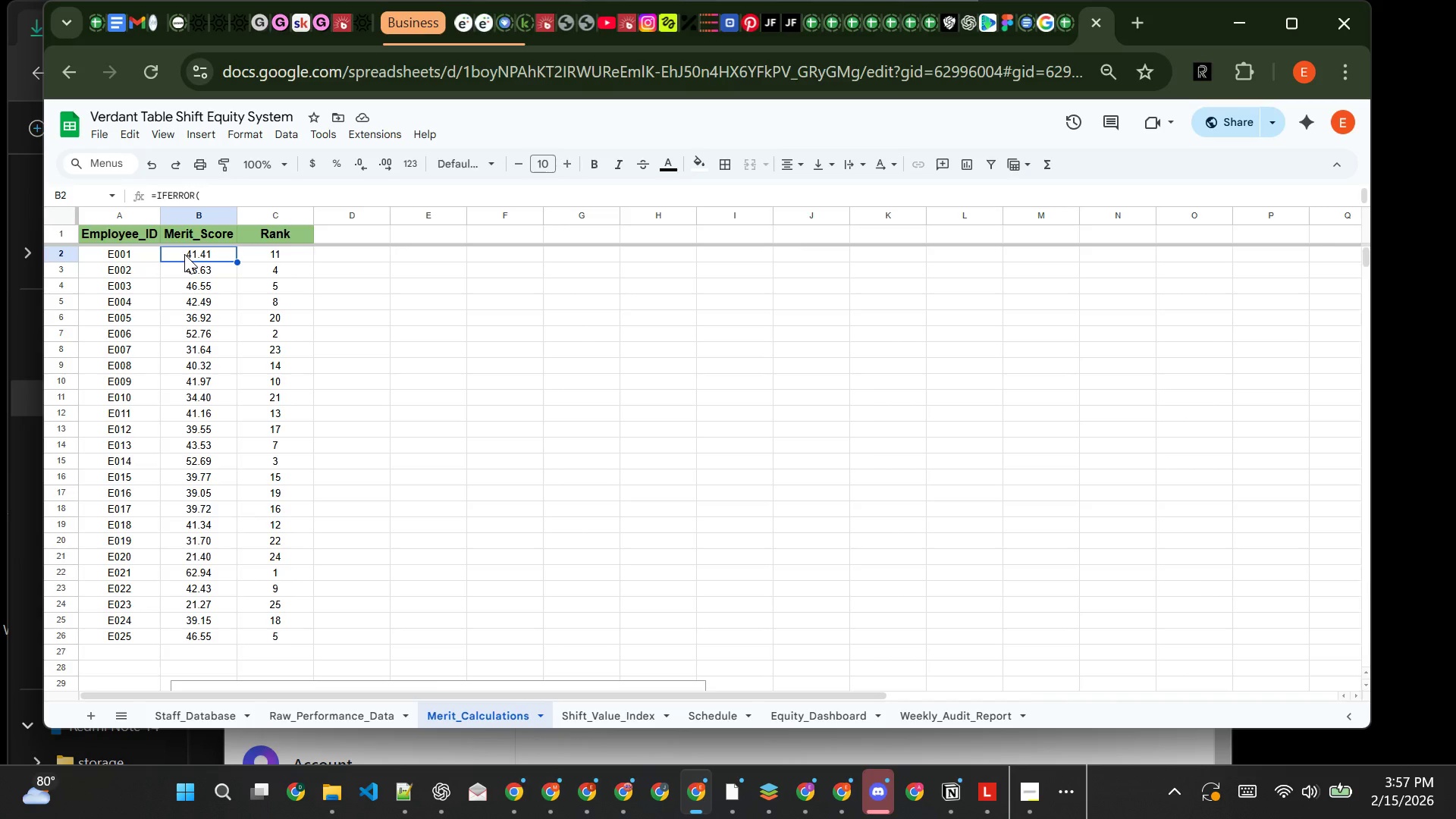 
double_click([184, 254])
 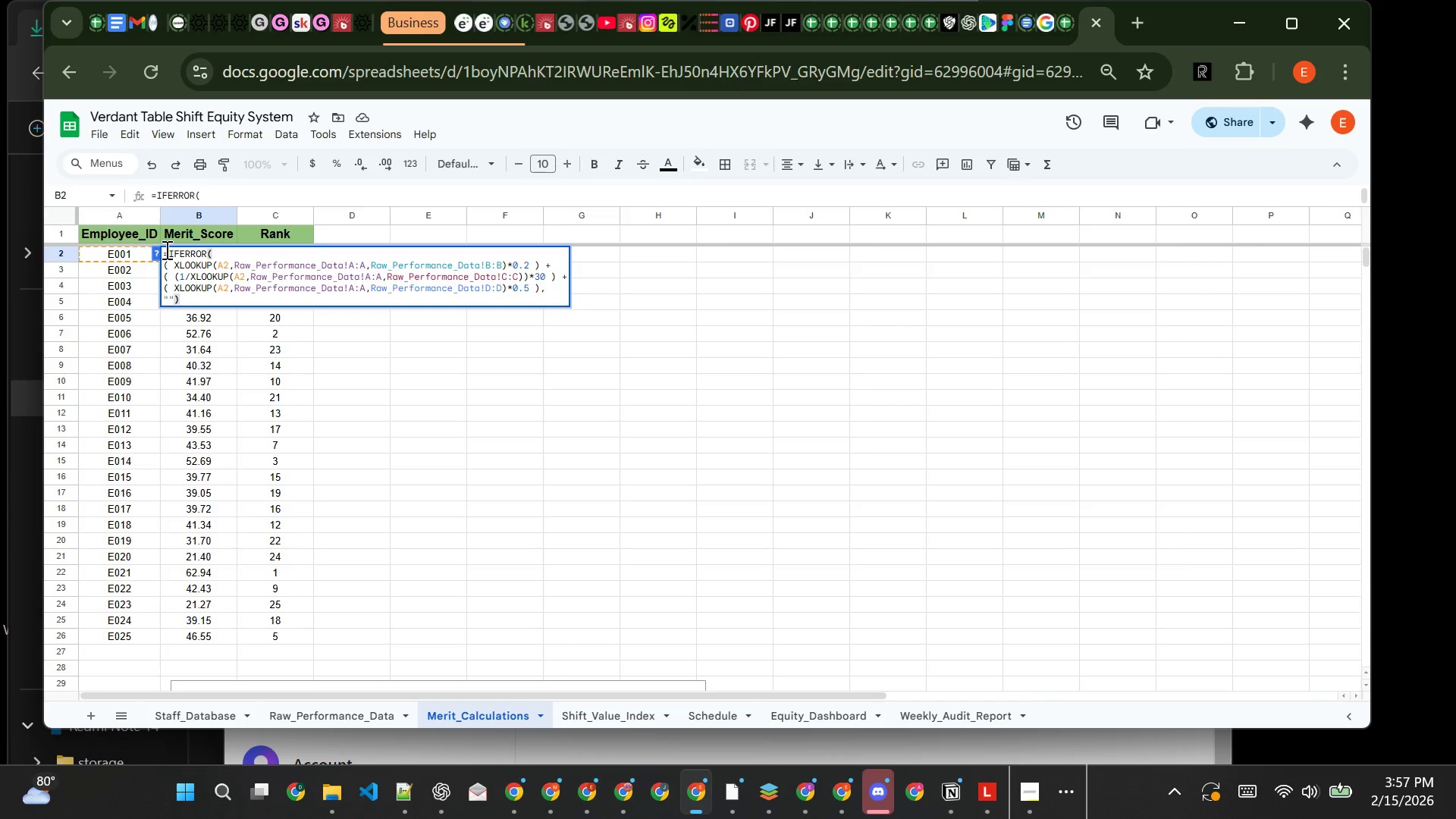 
left_click([165, 249])
 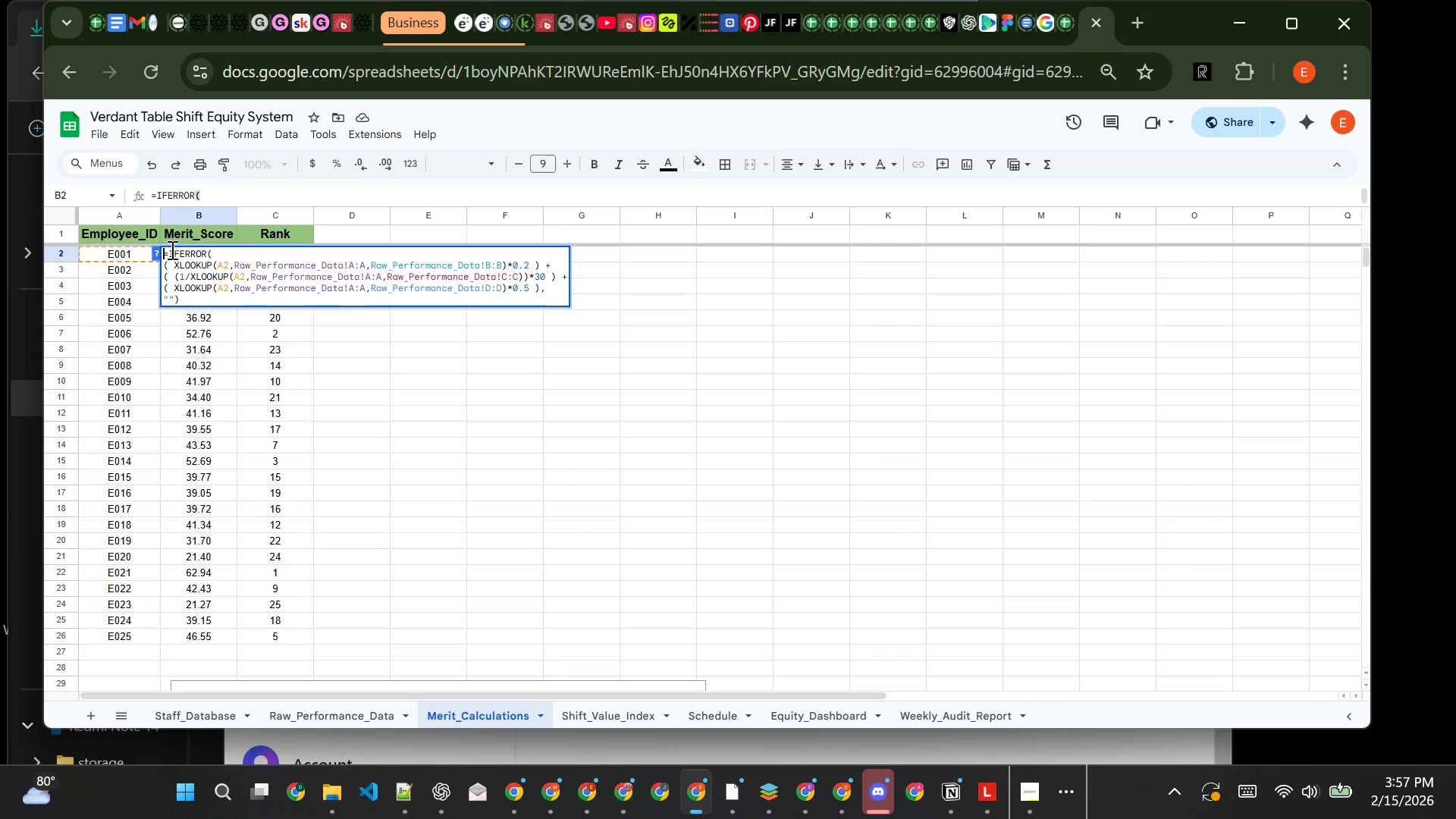 
left_click([169, 249])
 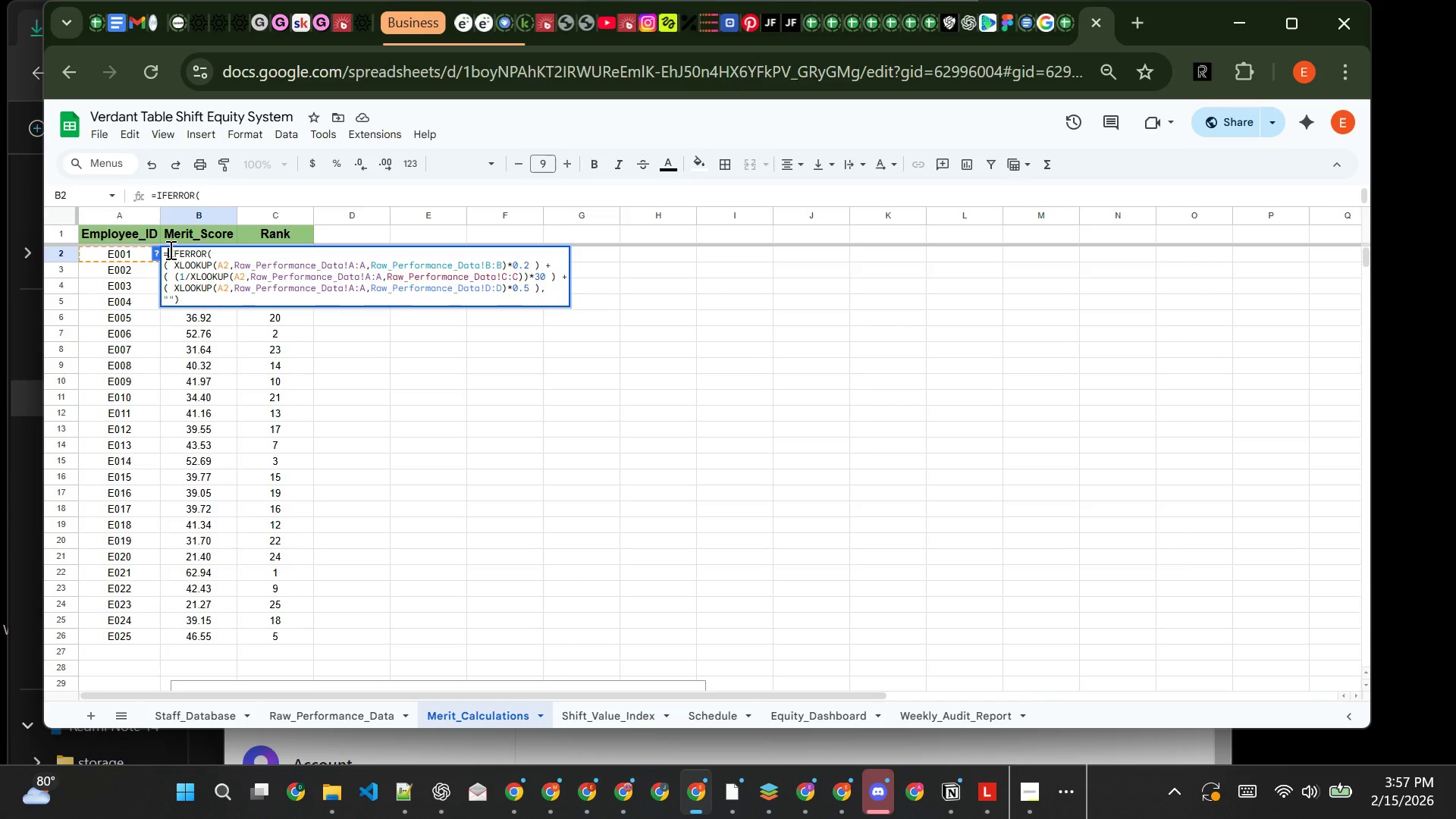 
type(if)
 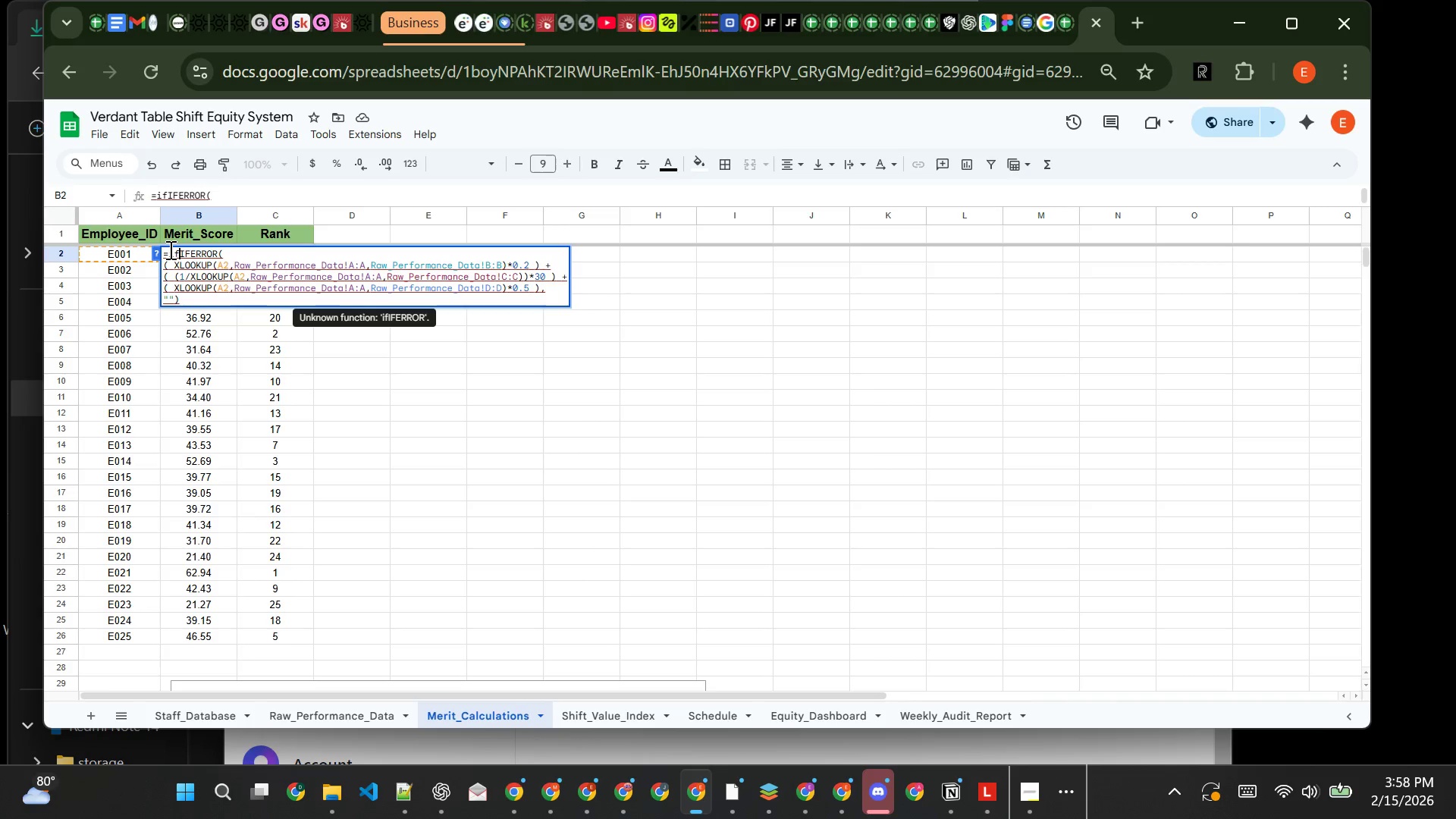 
key(Backspace)
key(Backspace)
type(IF A2)
 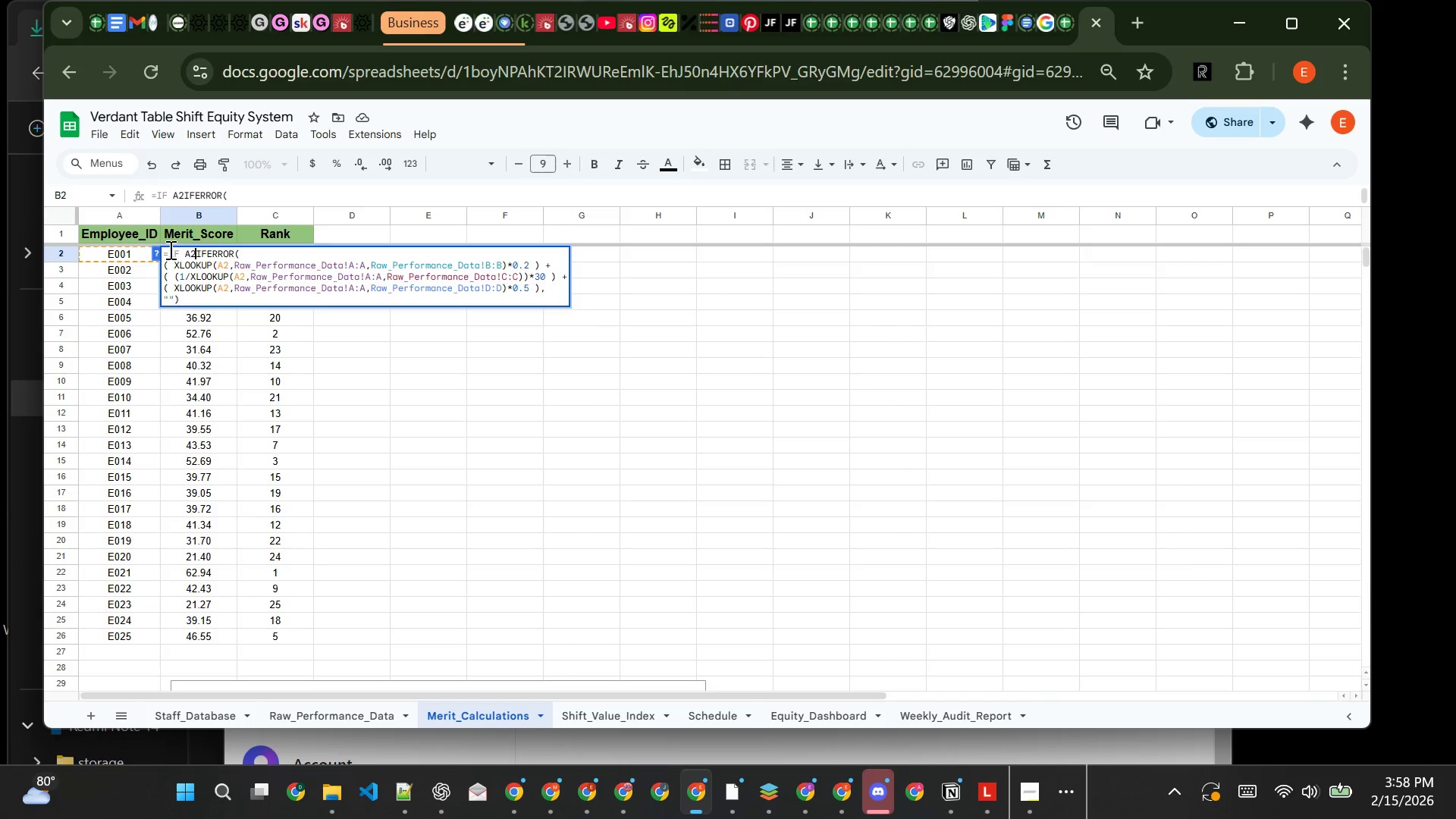 
key(Equal)
 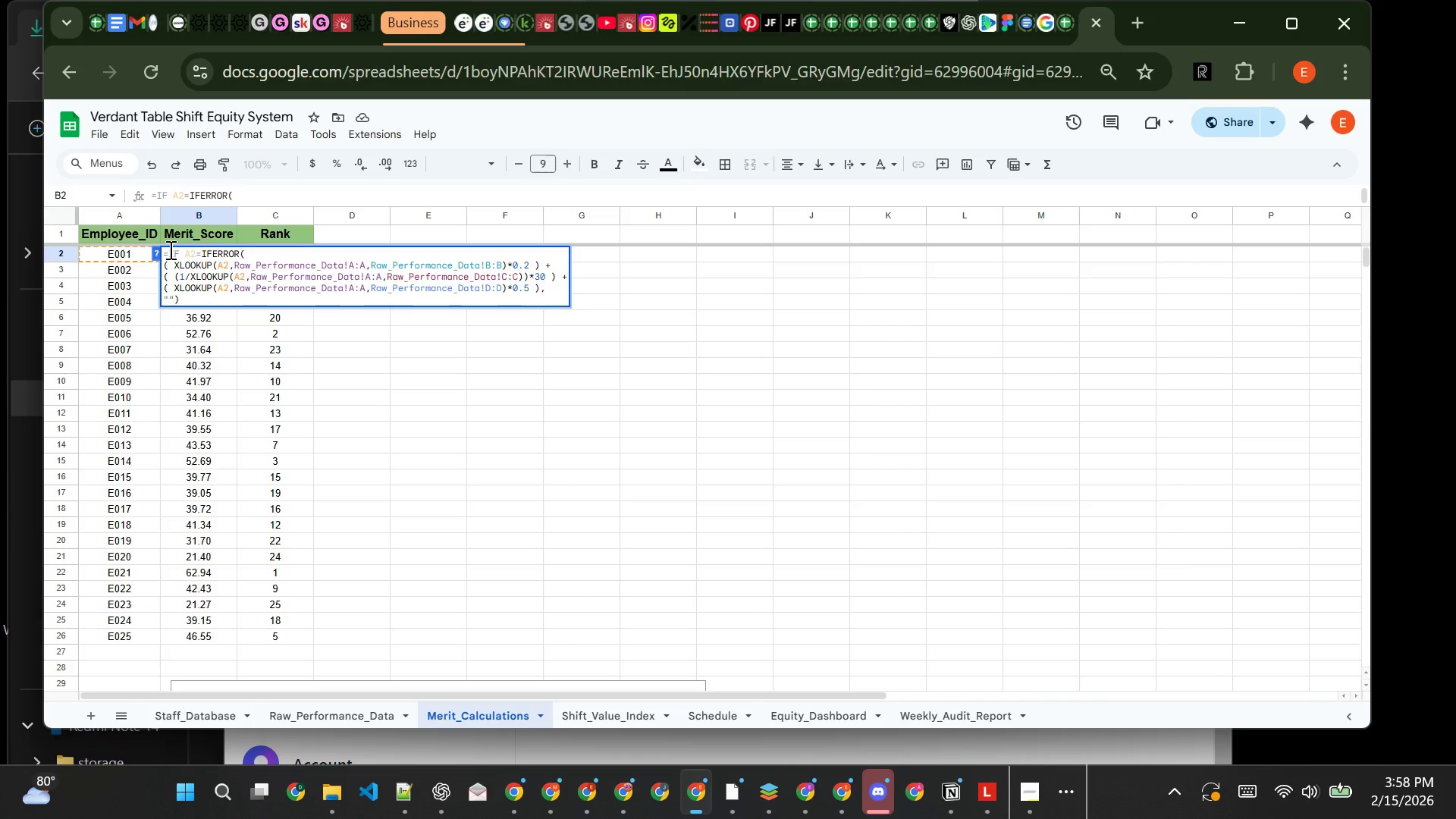 
key(Shift+Quote)
 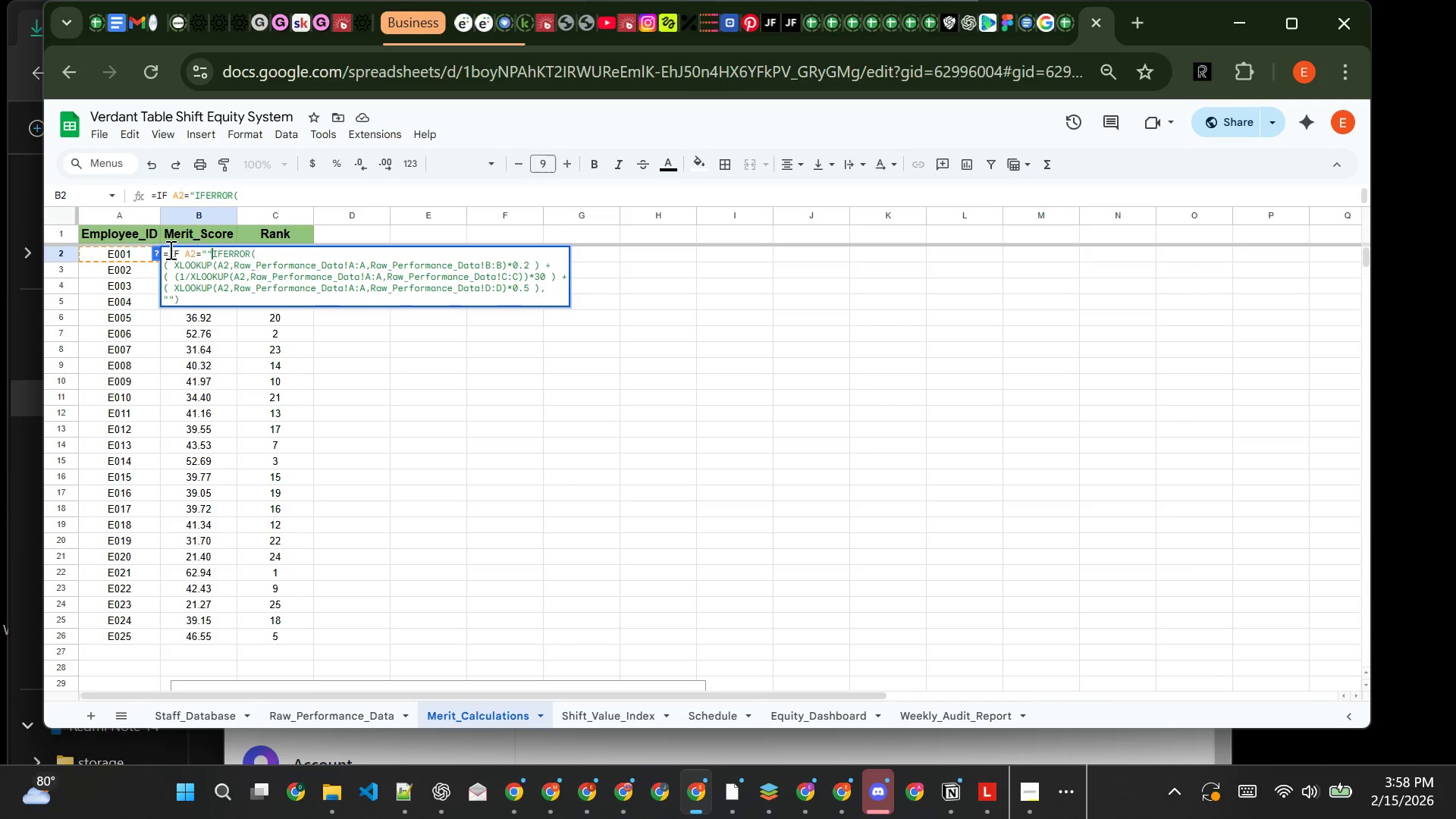 
key(Shift+Quote)
 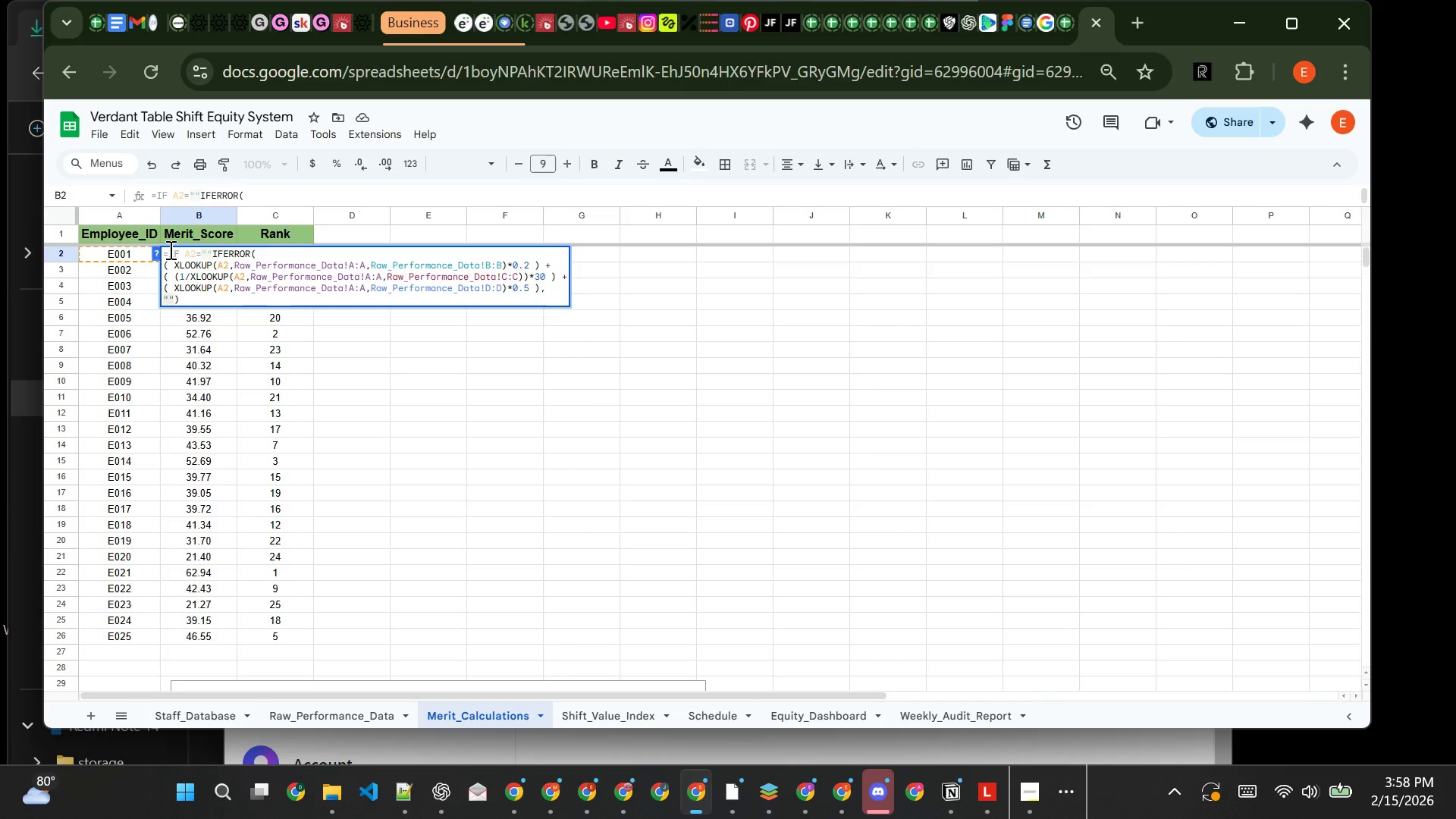 
key(Comma)
 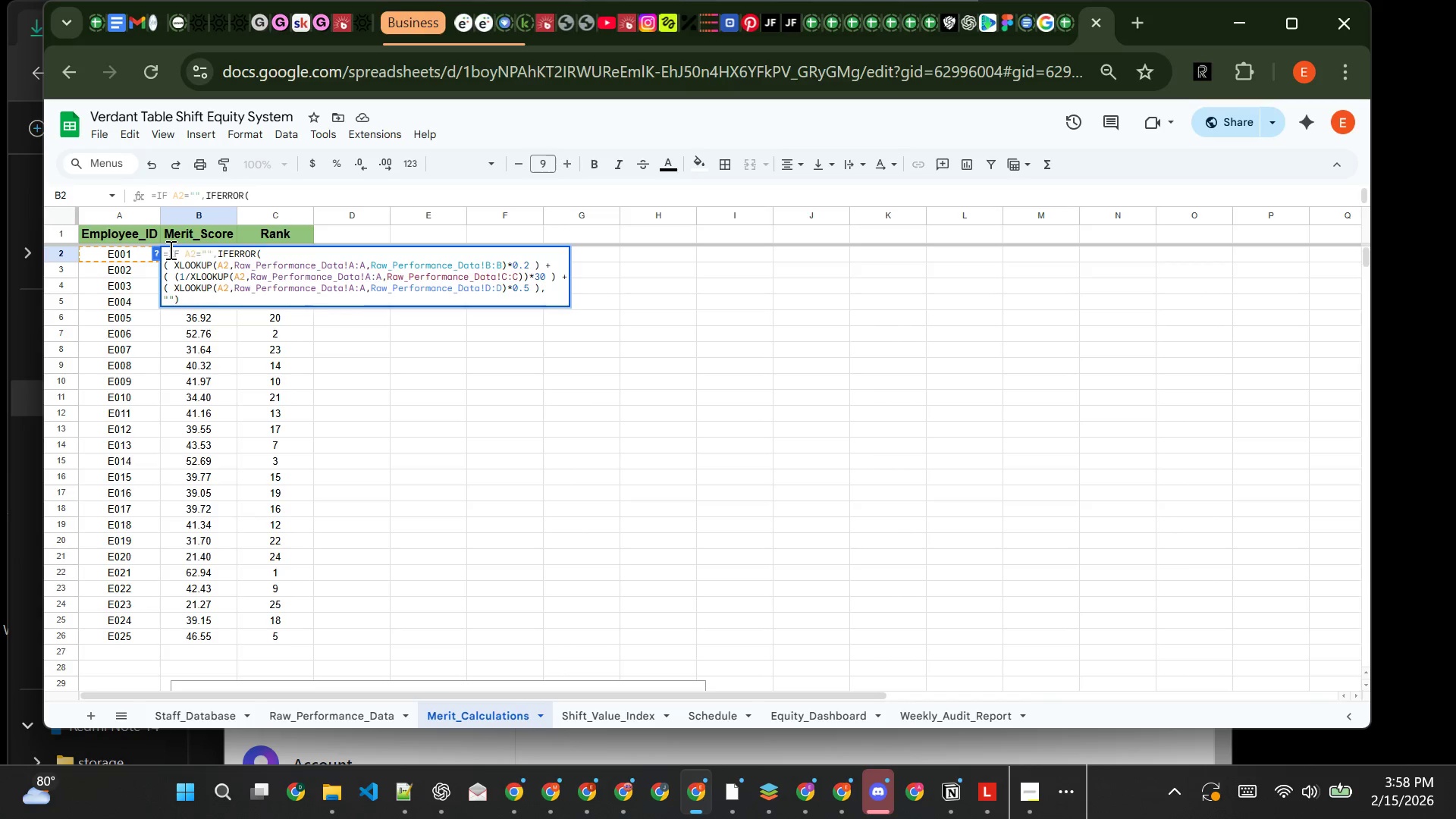 
hold_key(key=ShiftRight, duration=1.5)
 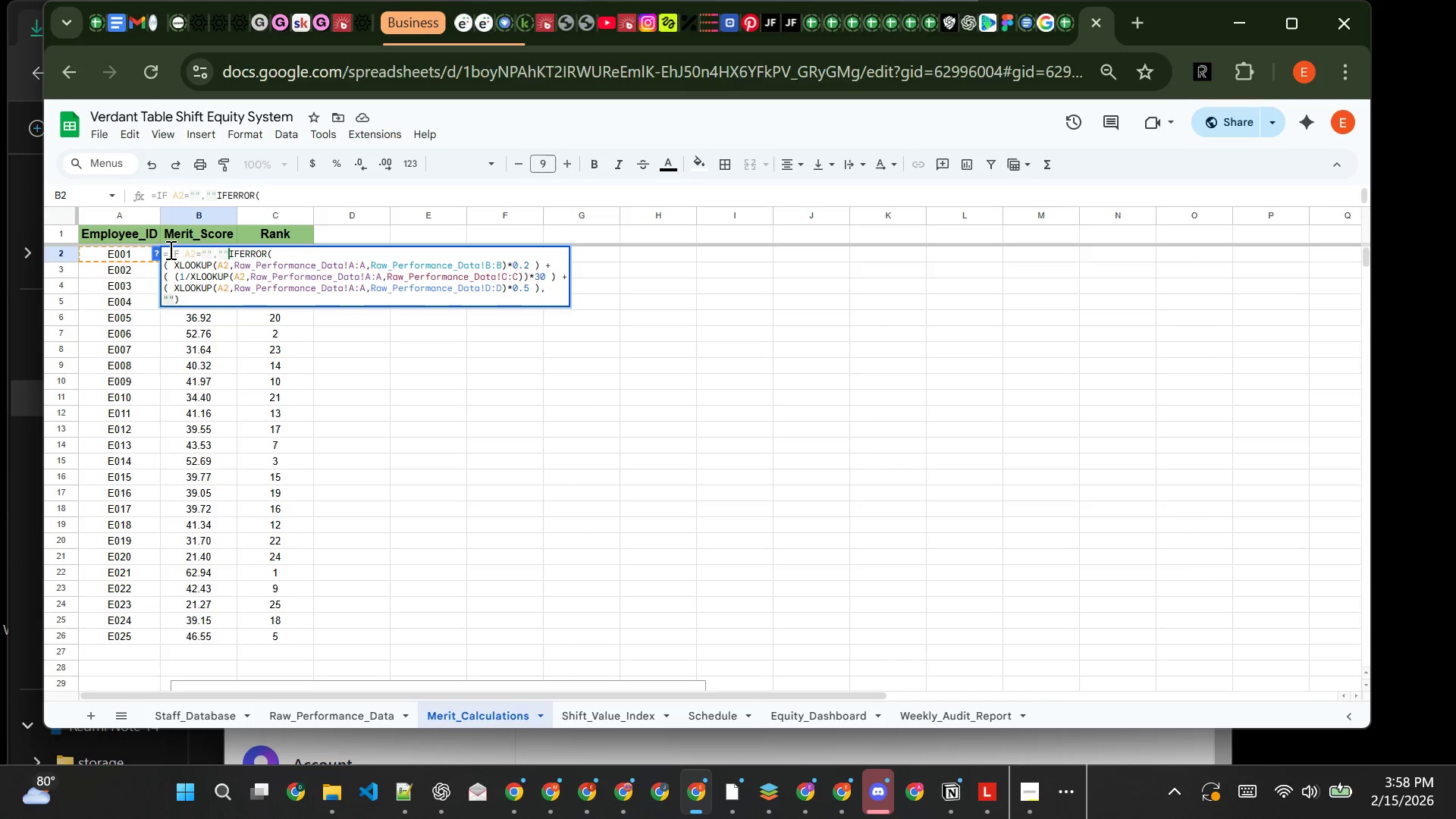 
key(Shift+Quote)
 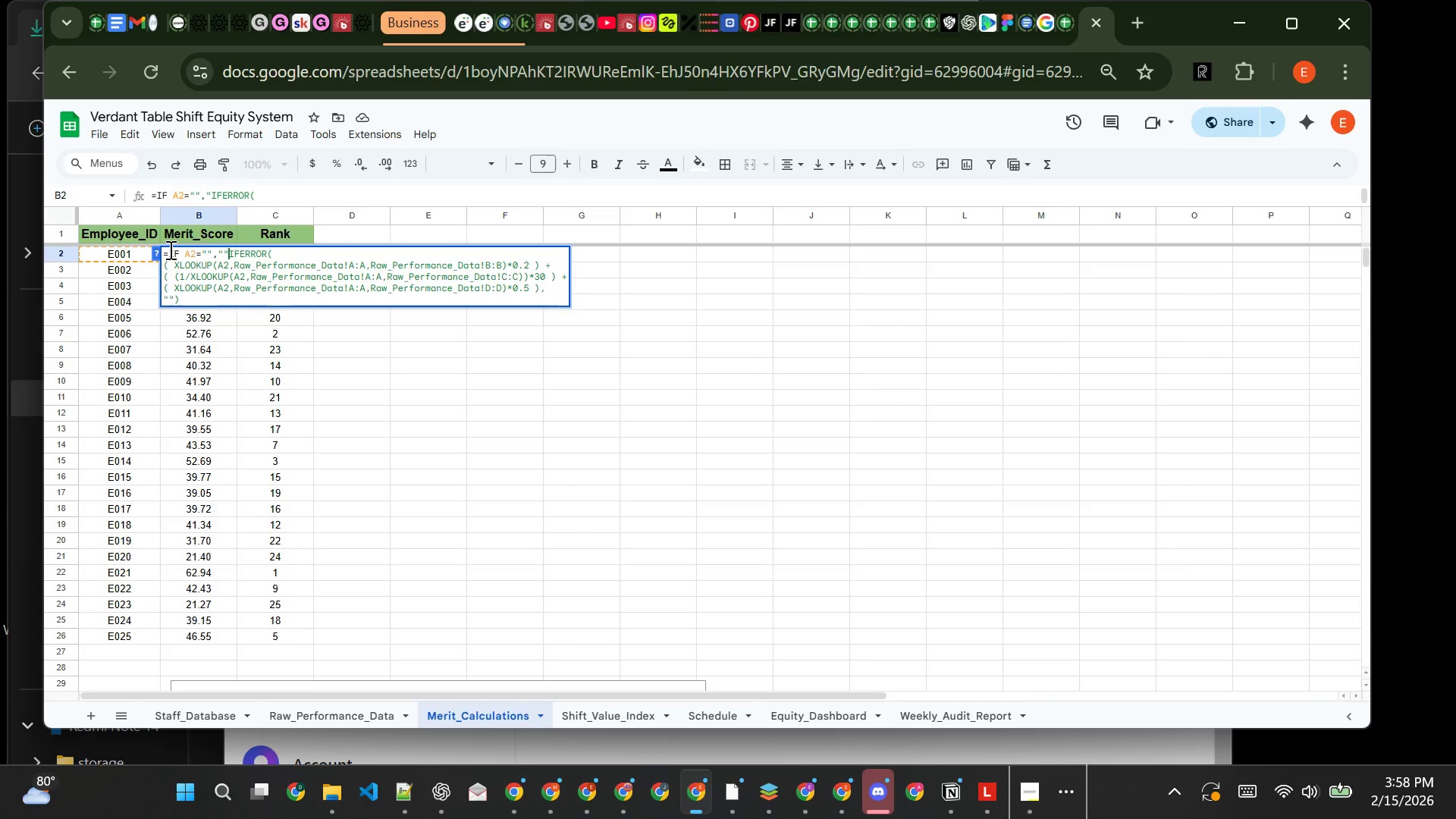 
key(Shift+Quote)
 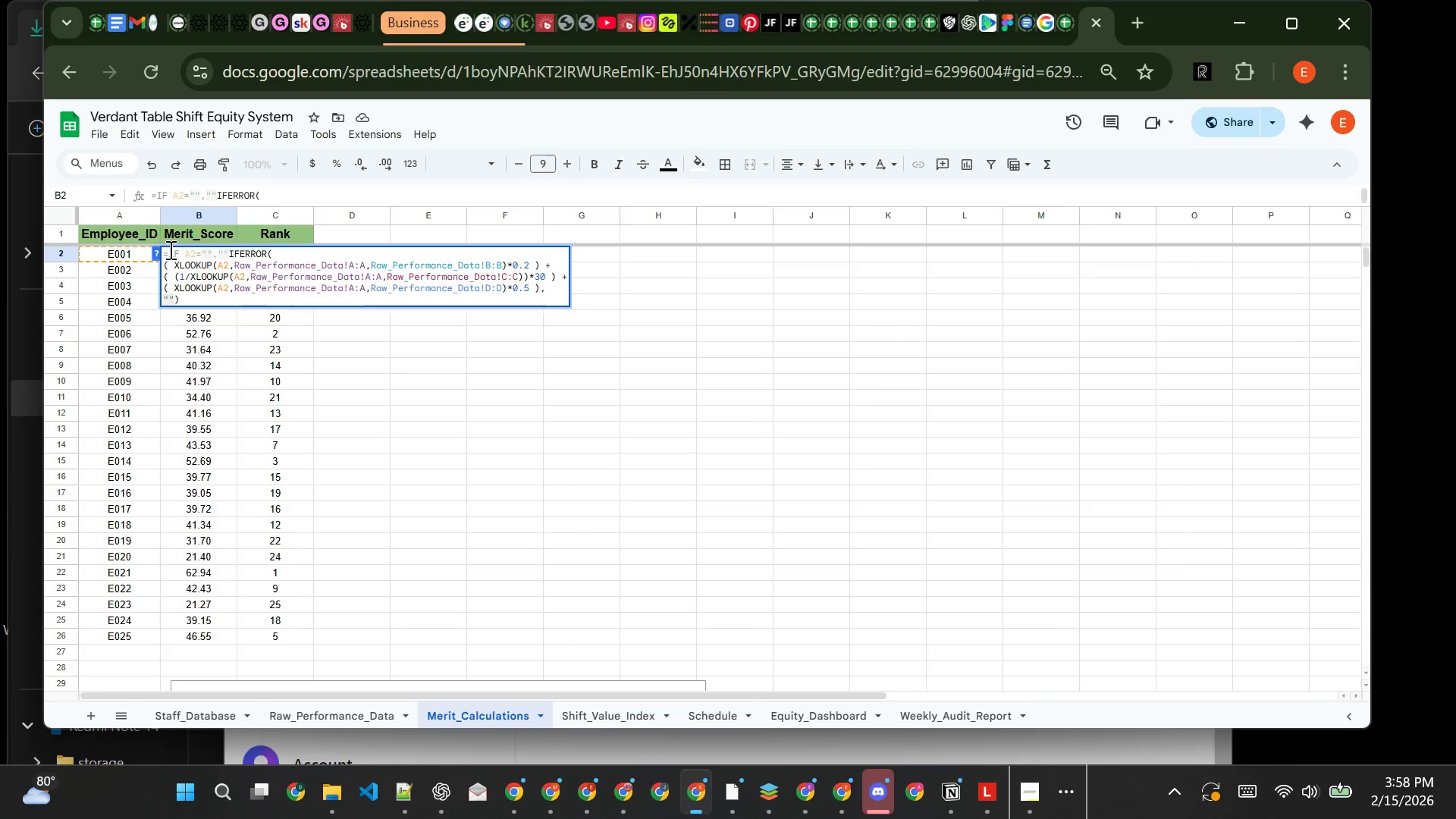 
key(Comma)
 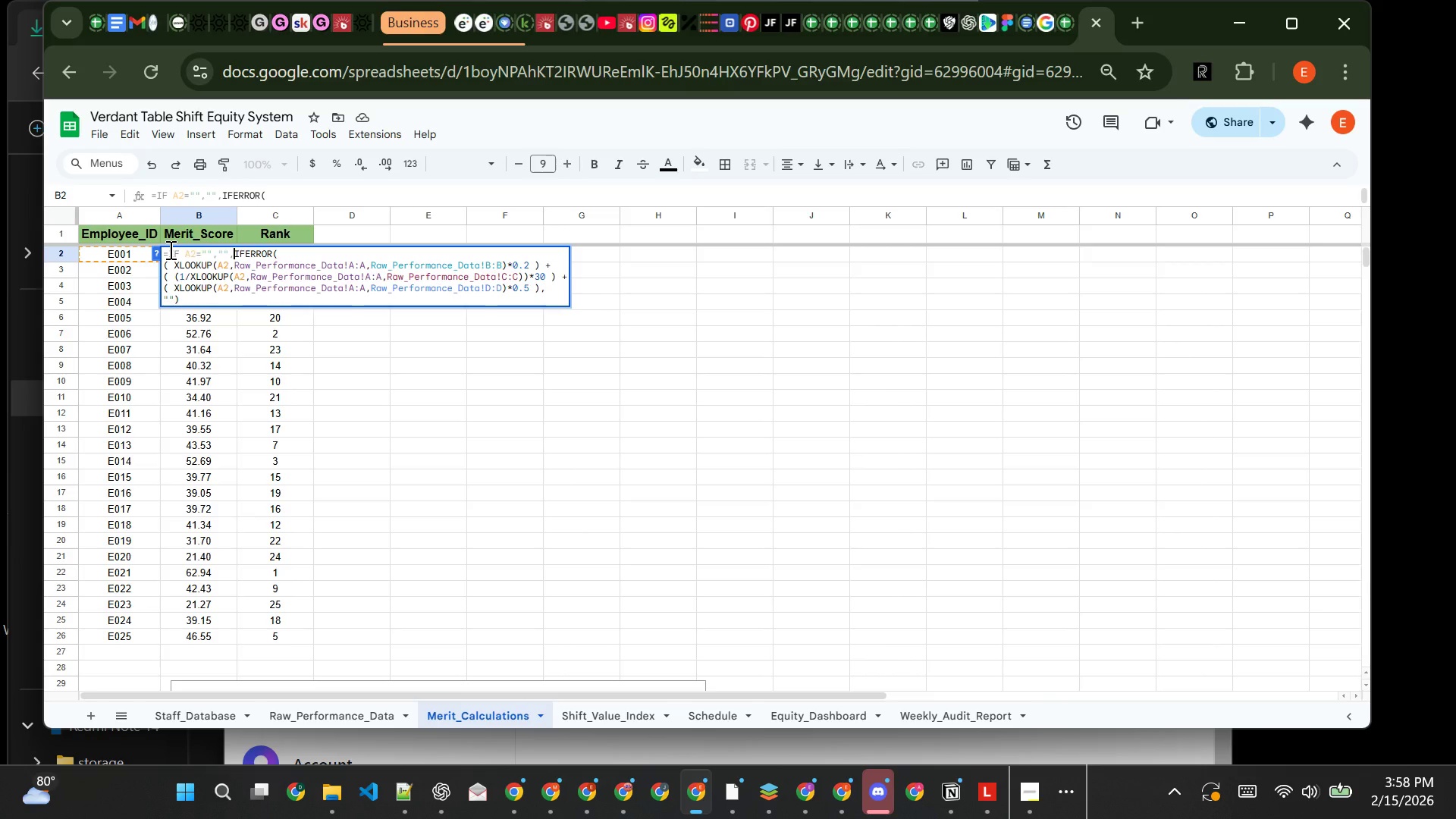 
wait(5.94)
 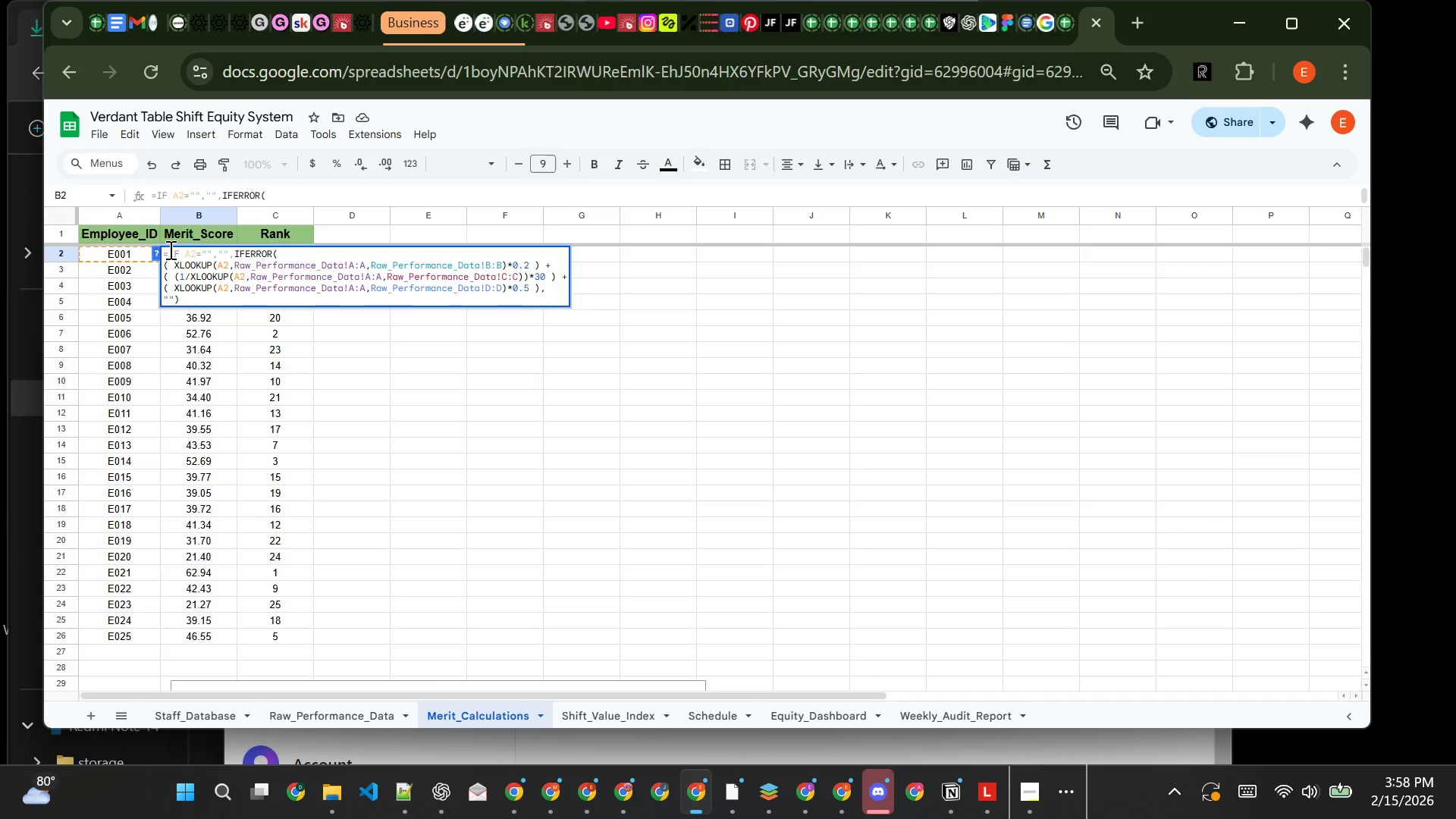 
key(Enter)
 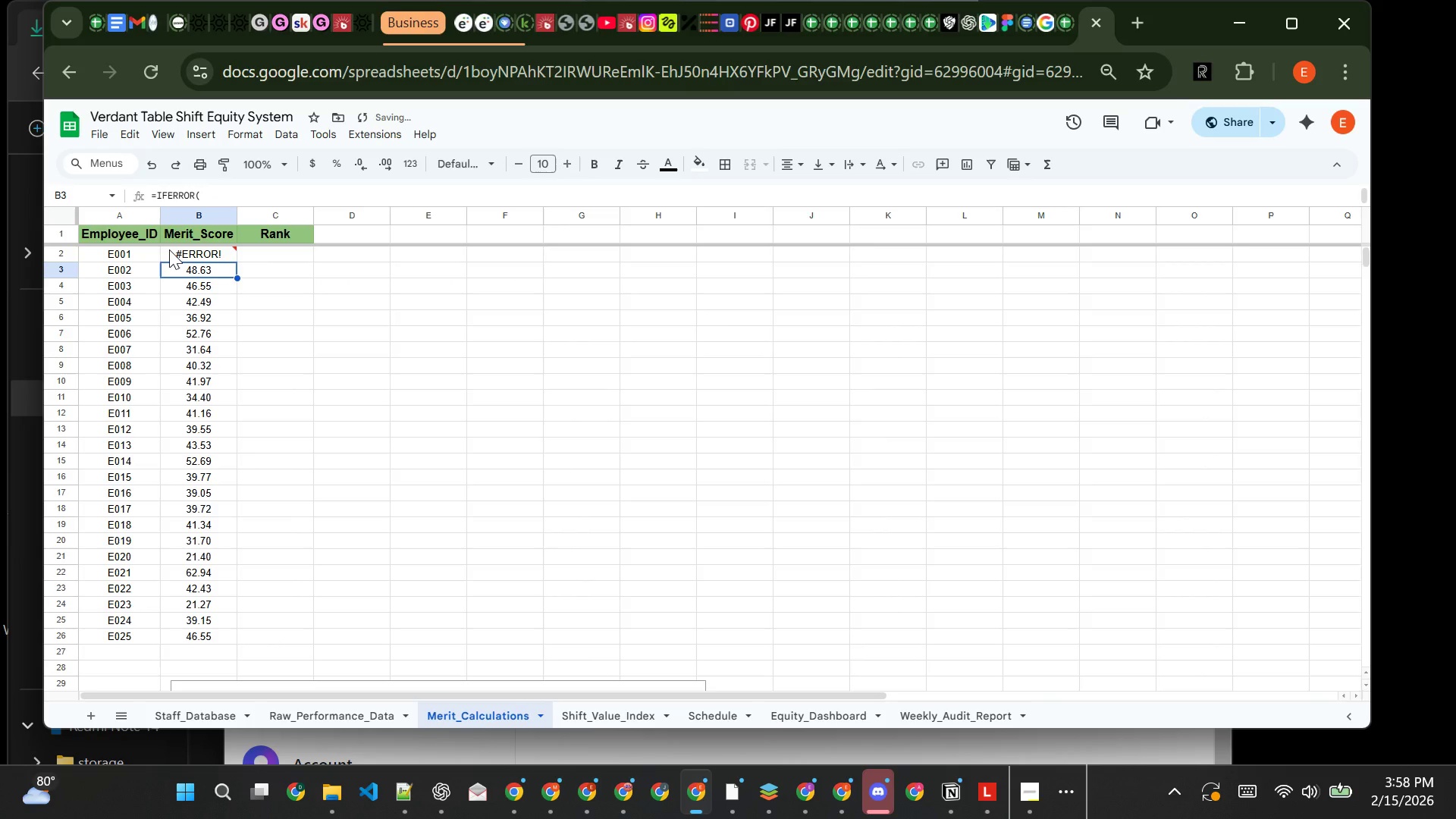 
left_click([169, 249])
 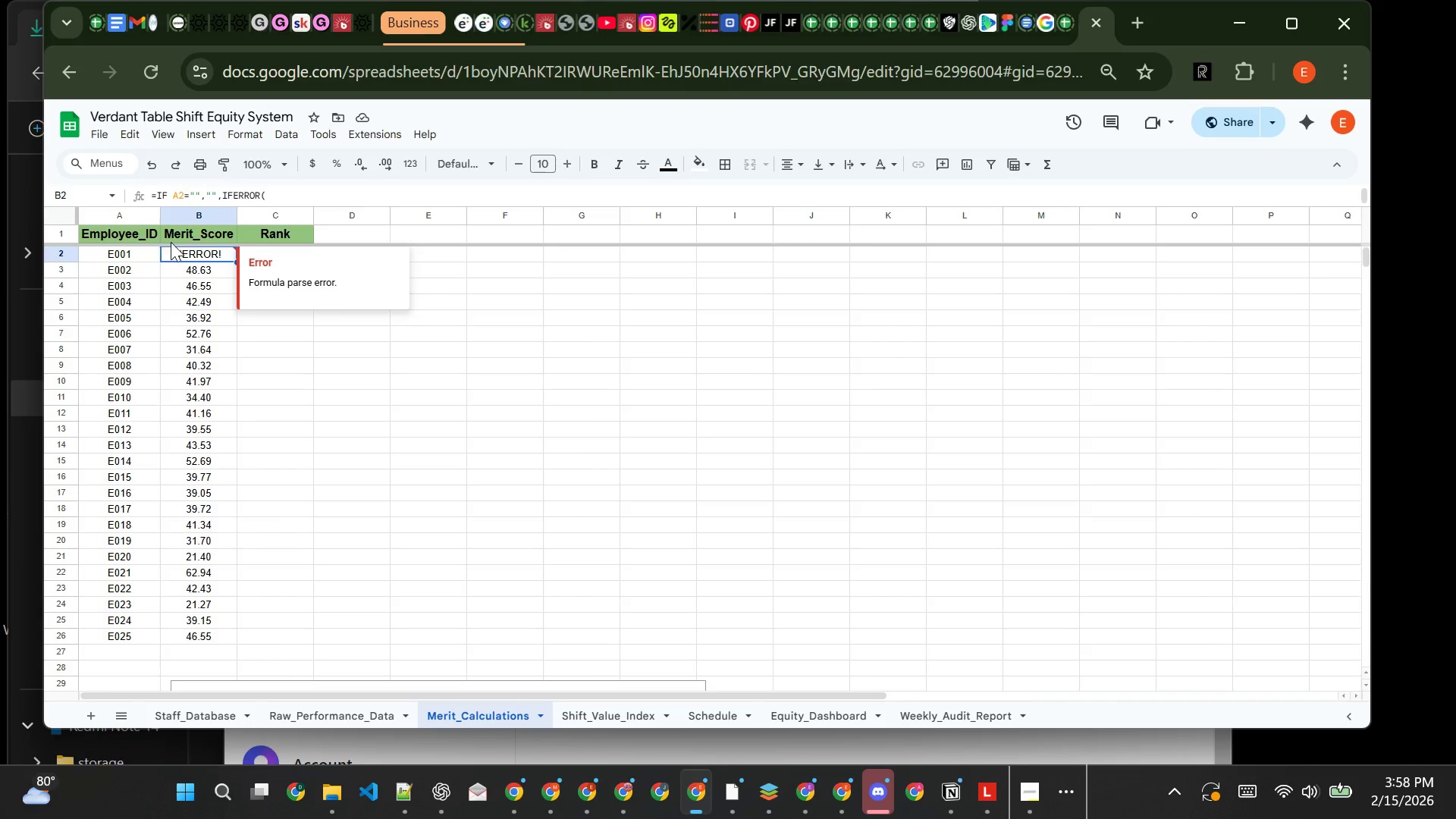 
key(Backslash)
 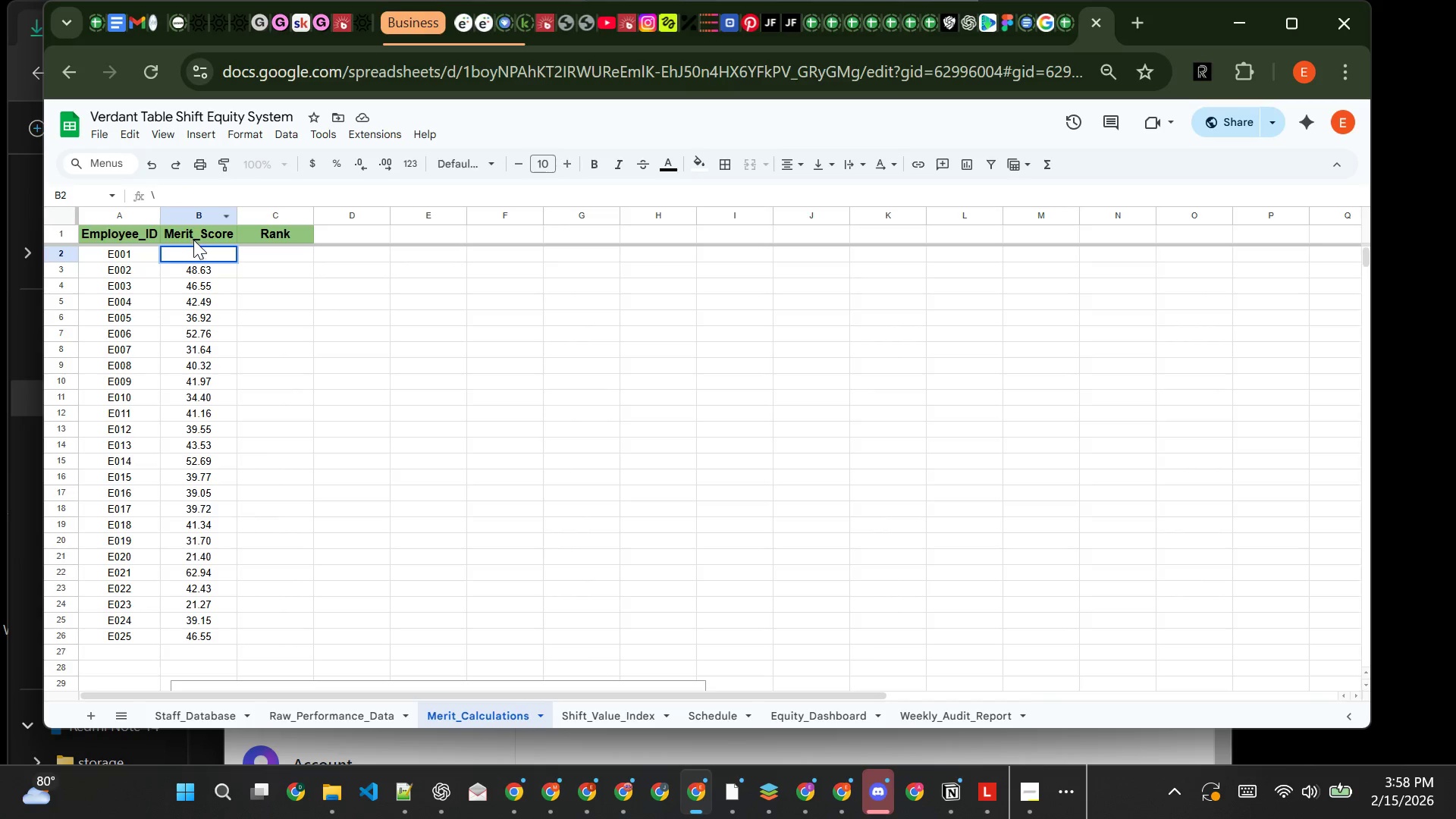 
wait(6.95)
 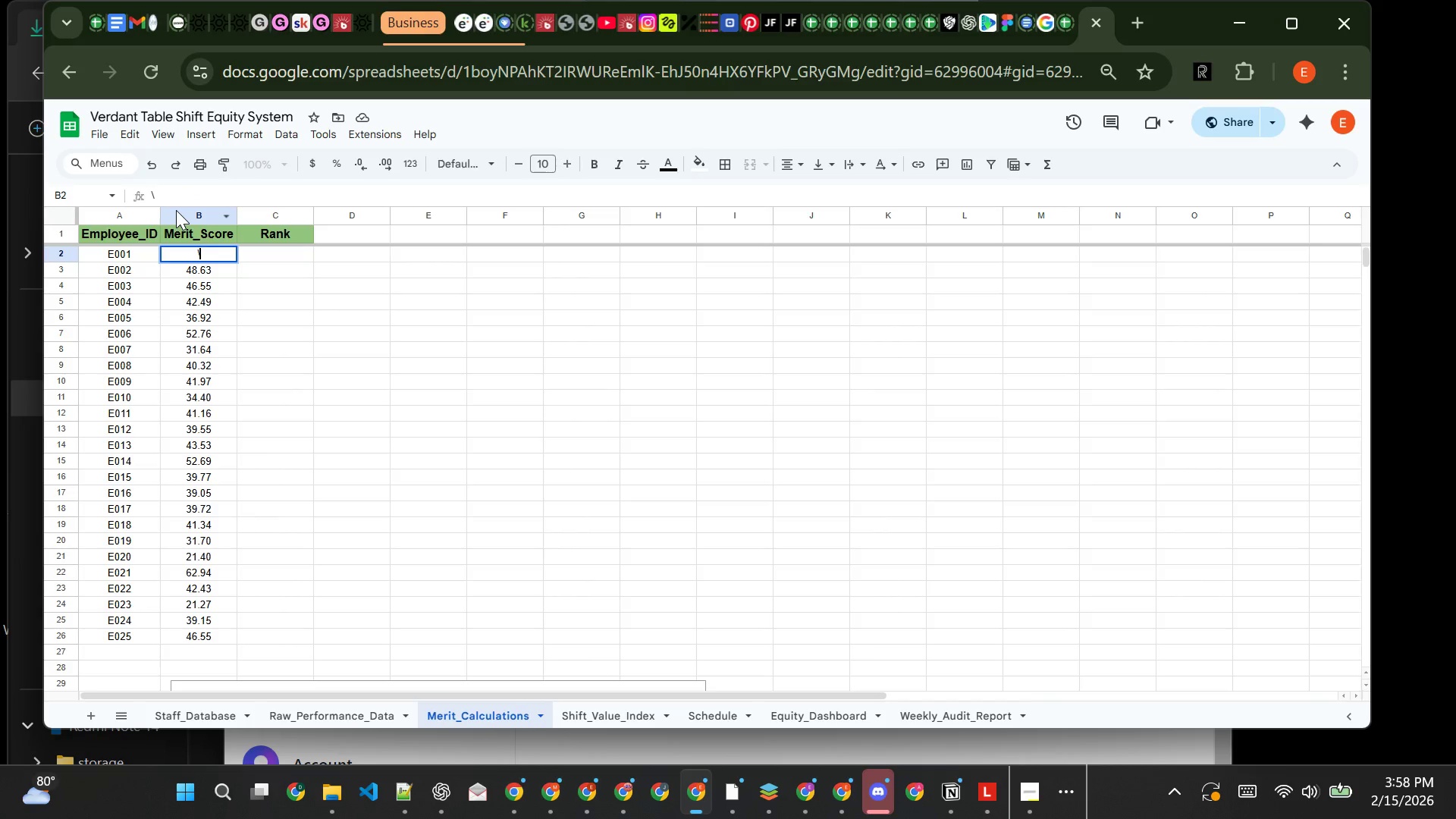 
key(Backspace)
 